 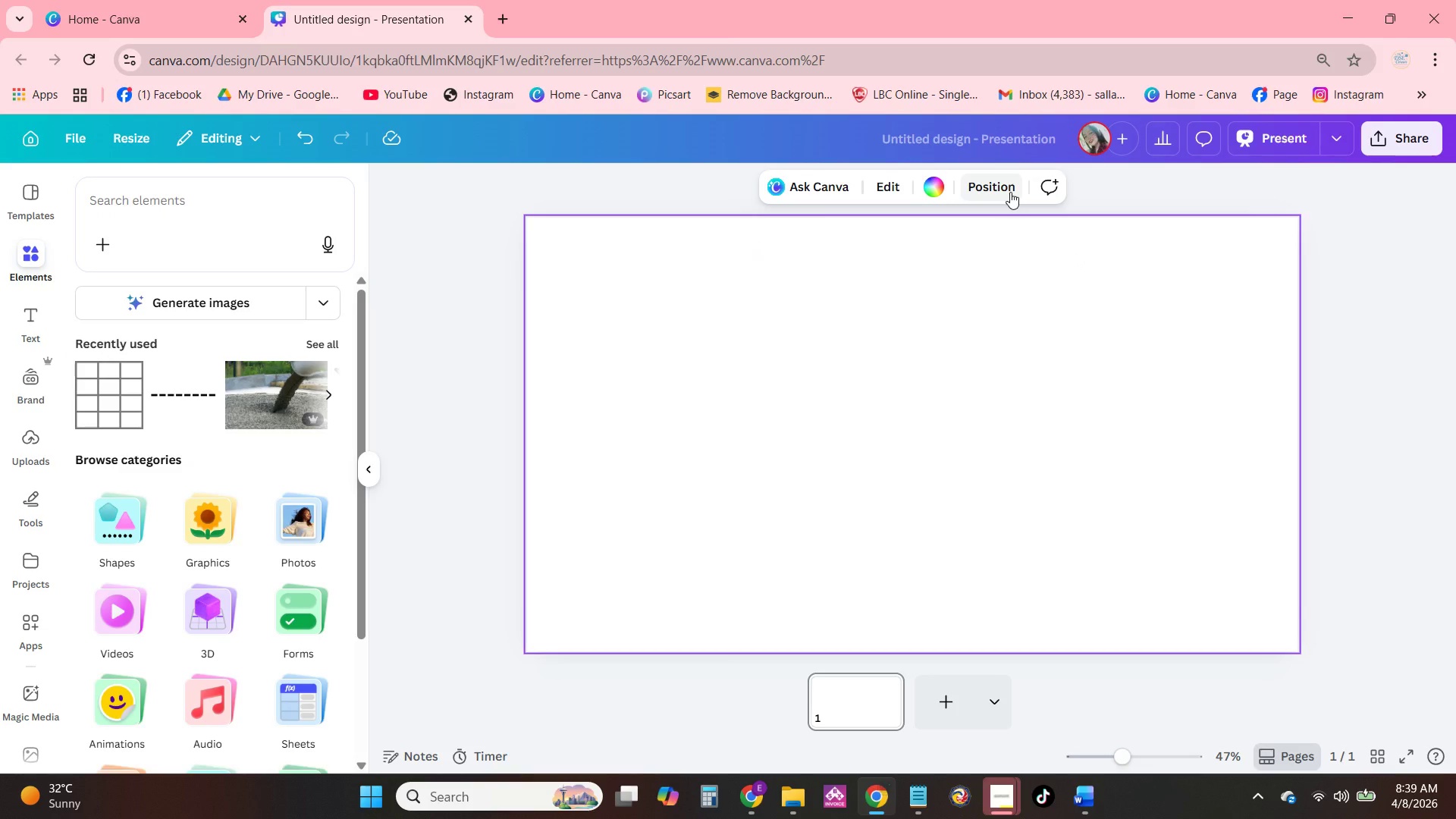 
double_click([924, 187])
 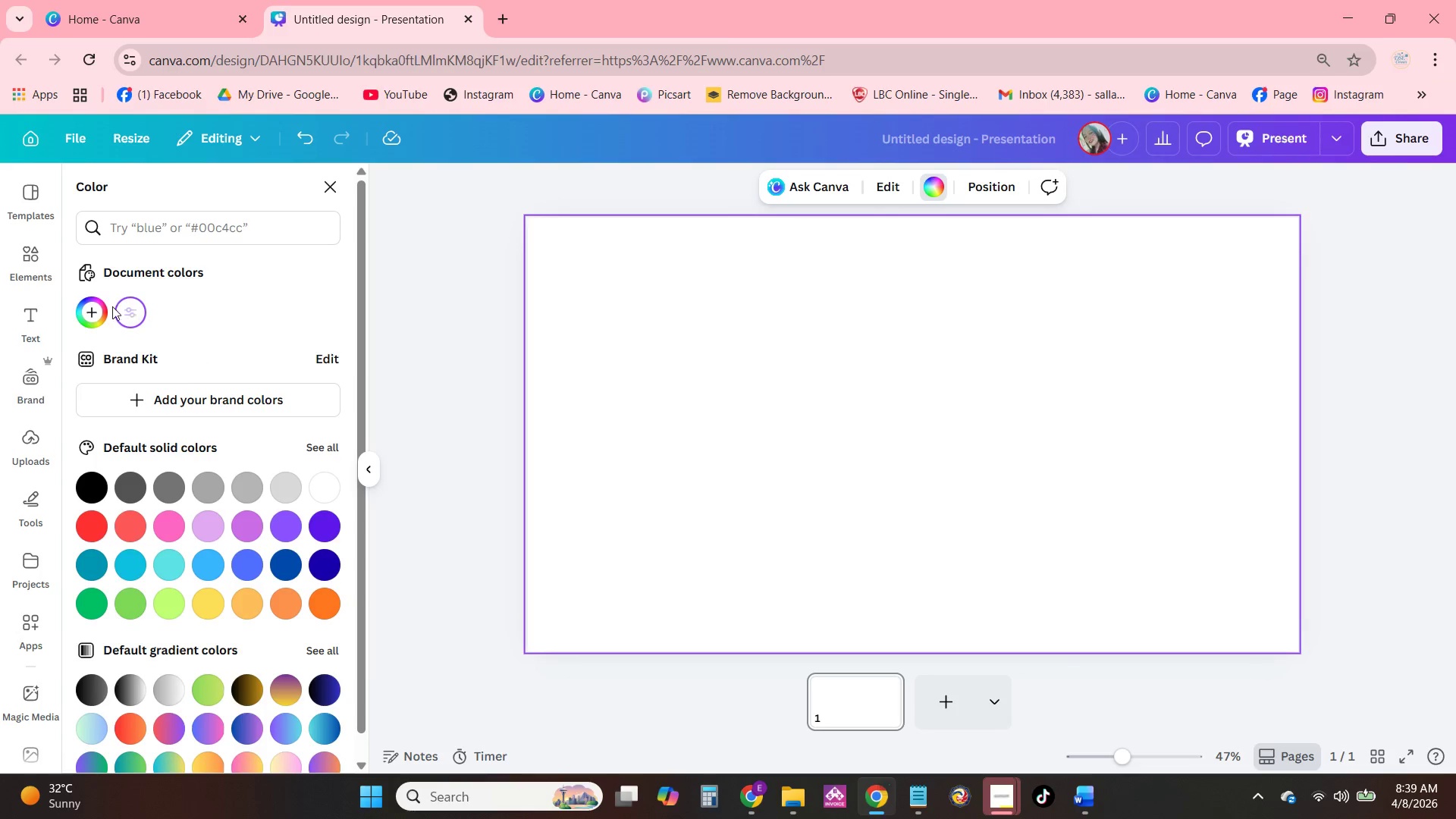 
left_click([91, 316])
 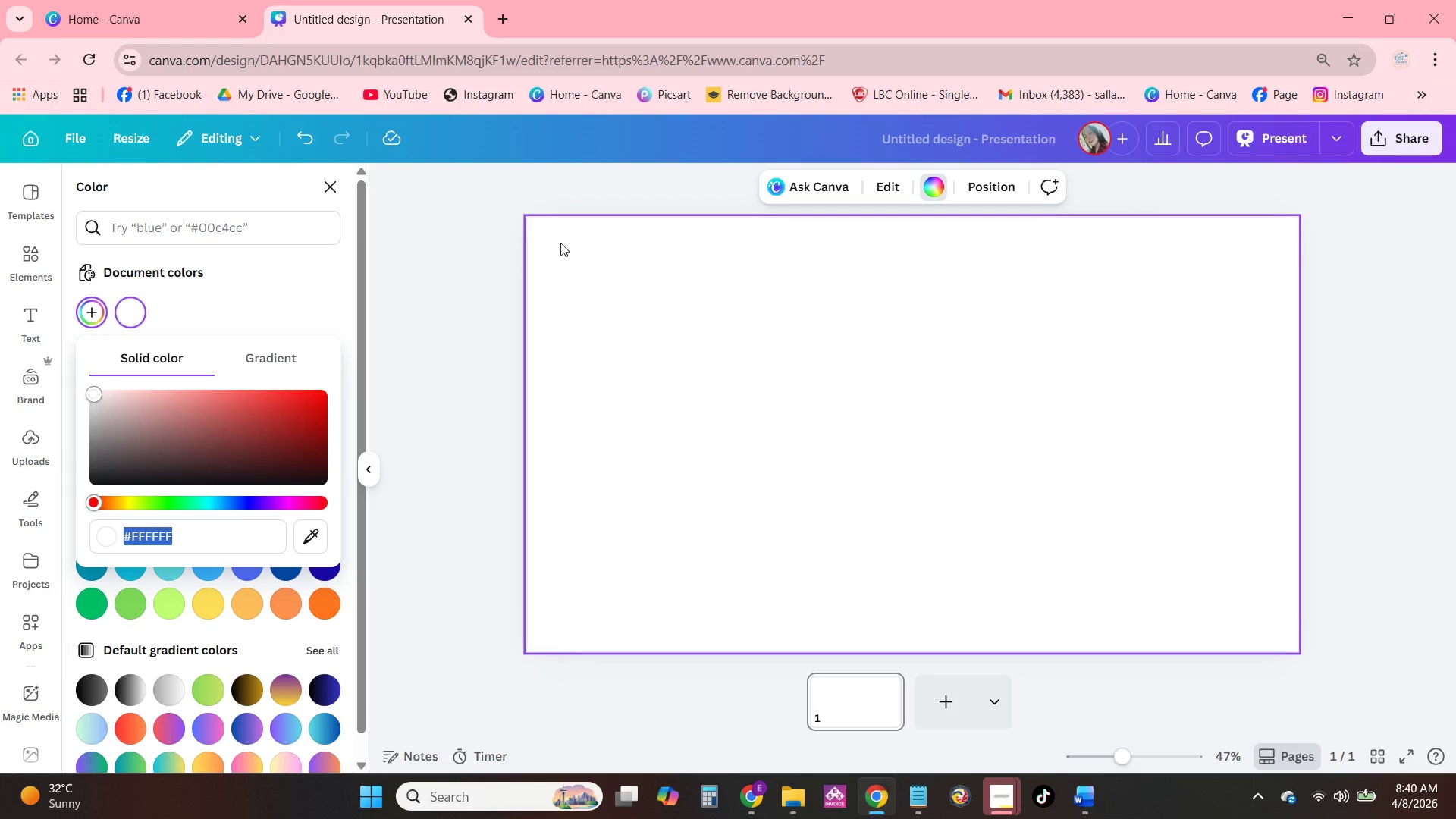 
wait(12.42)
 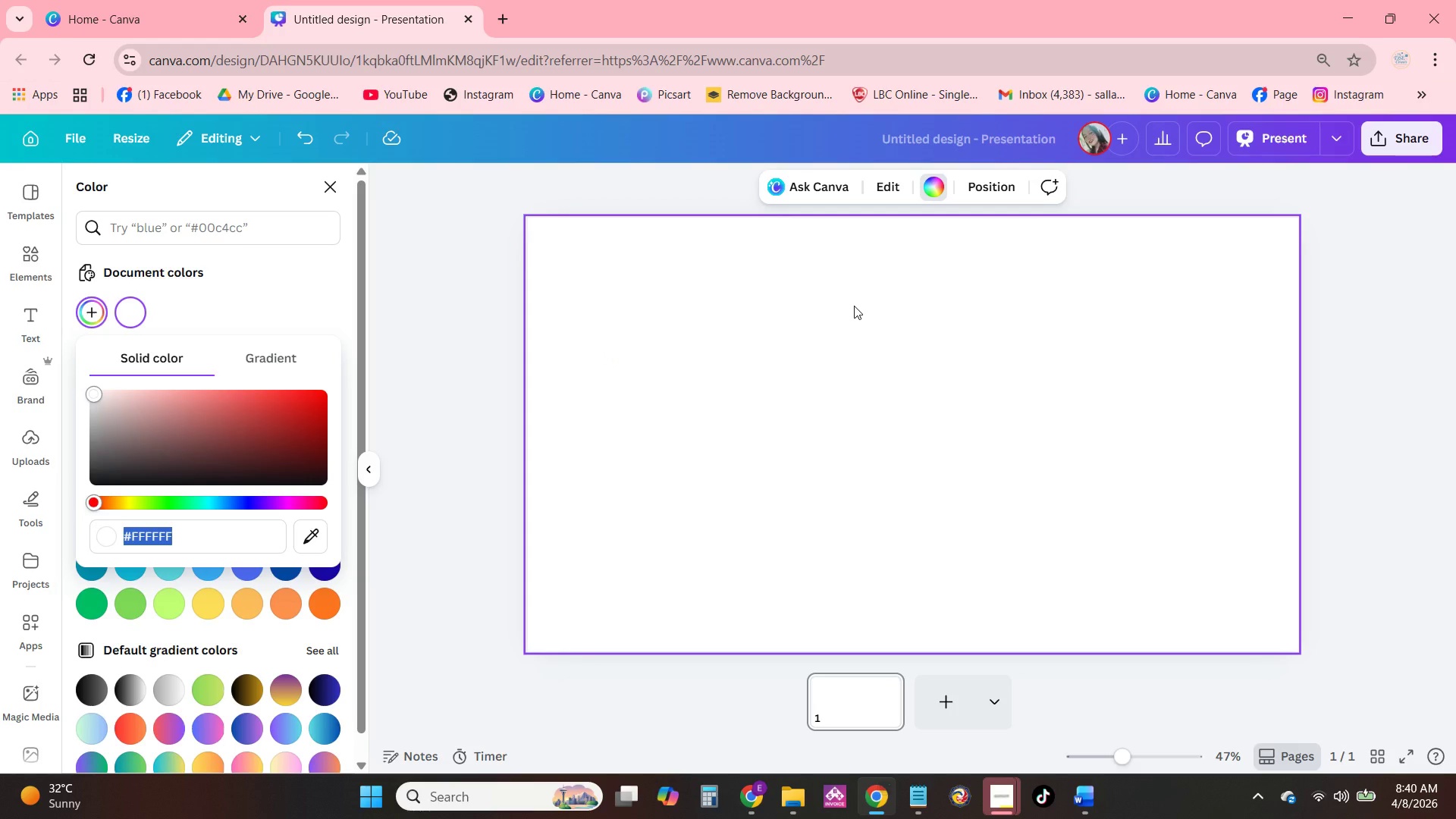 
type(#2E2)
key(Backspace)
type(4A35)
 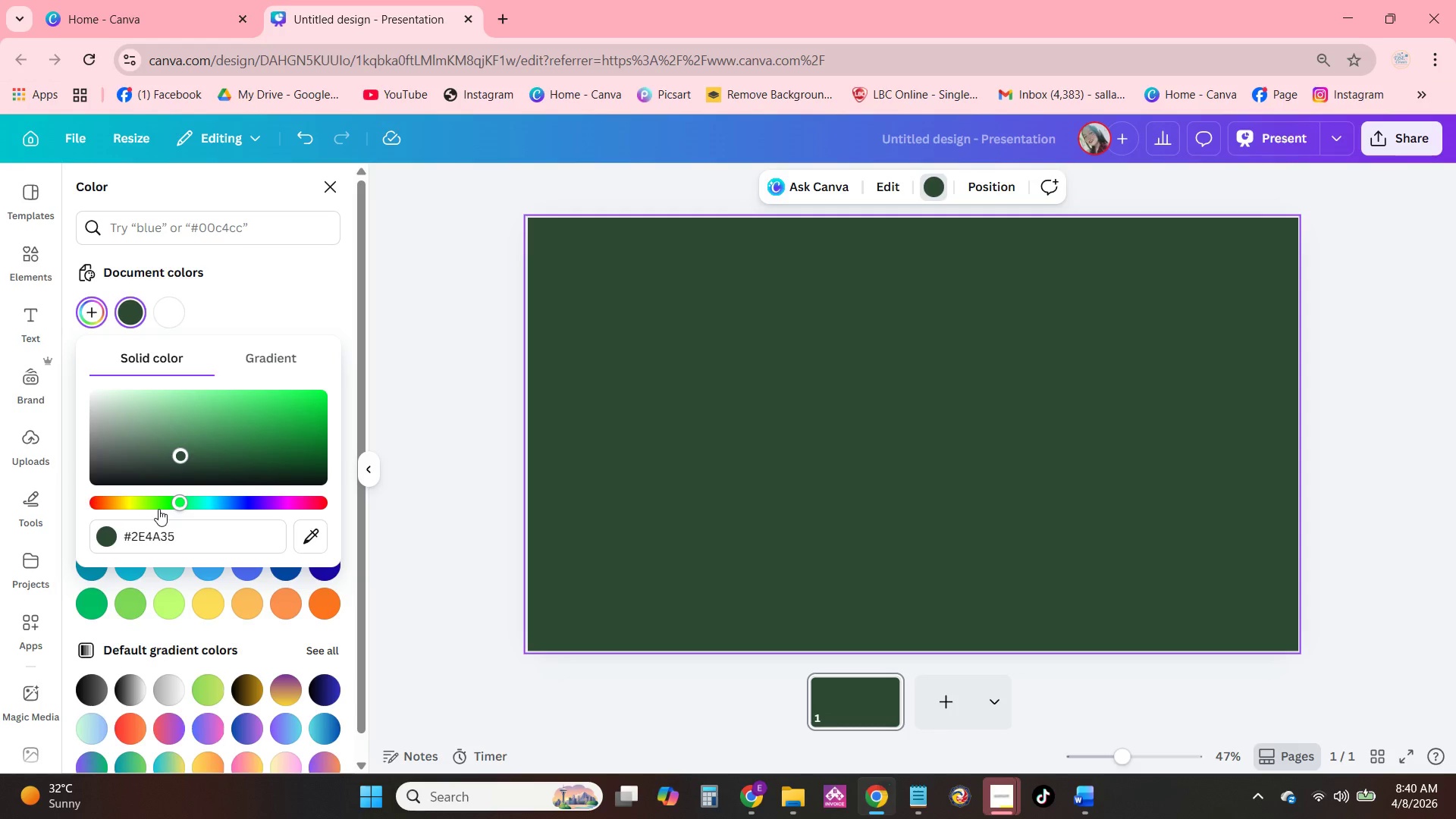 
wait(5.58)
 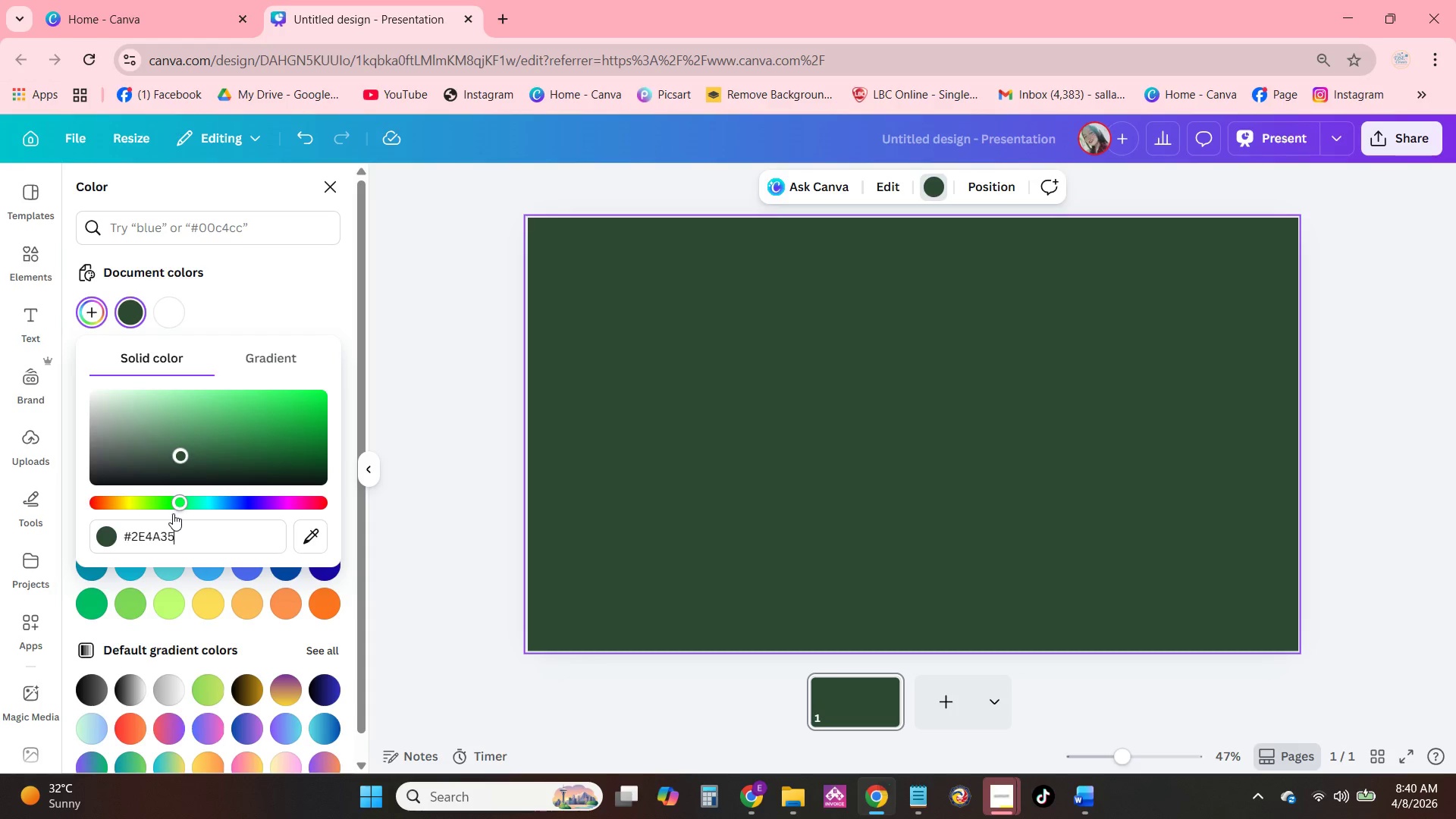 
left_click([449, 450])
 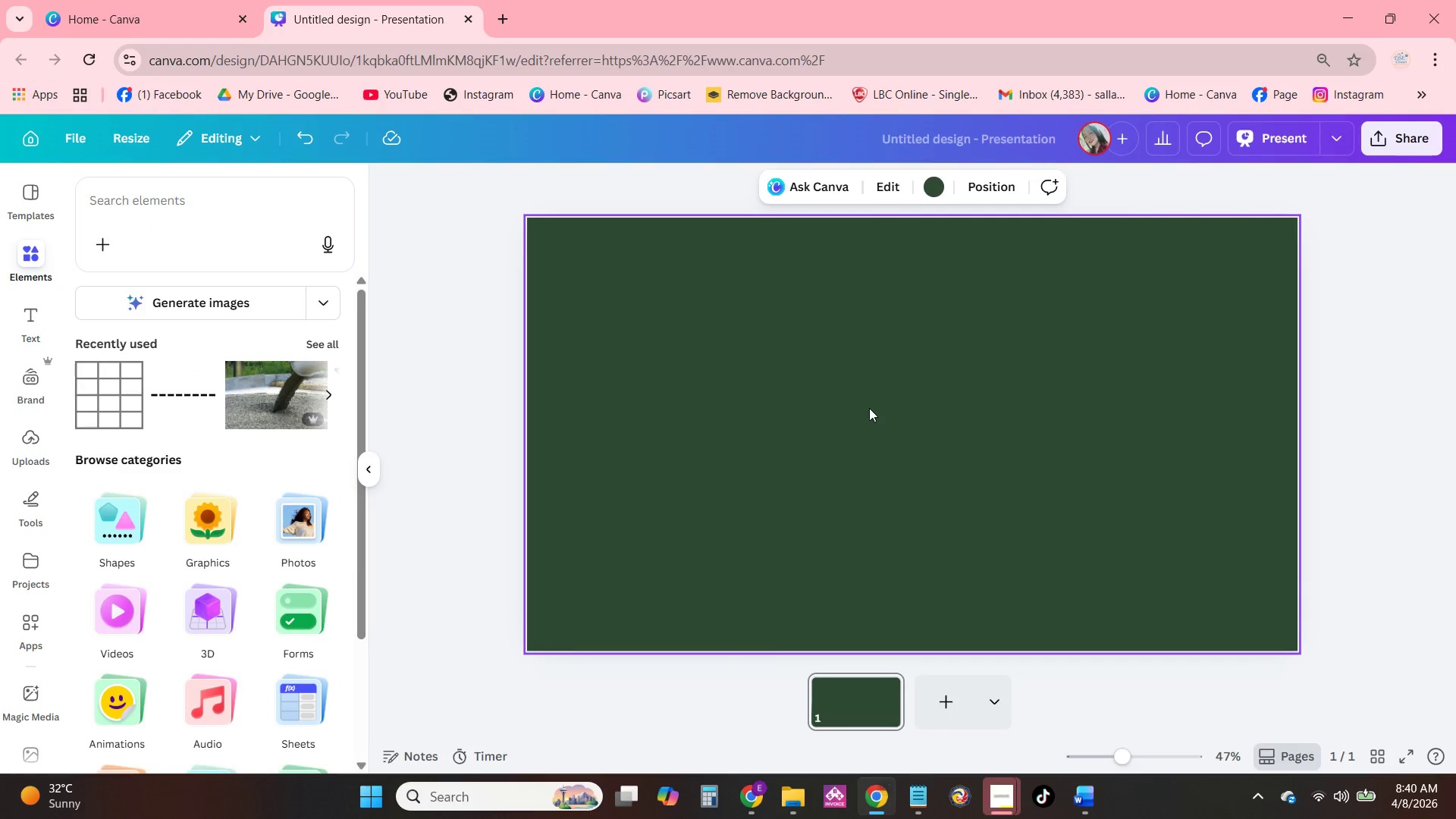 
left_click_drag(start_coordinate=[885, 417], to_coordinate=[885, 424])
 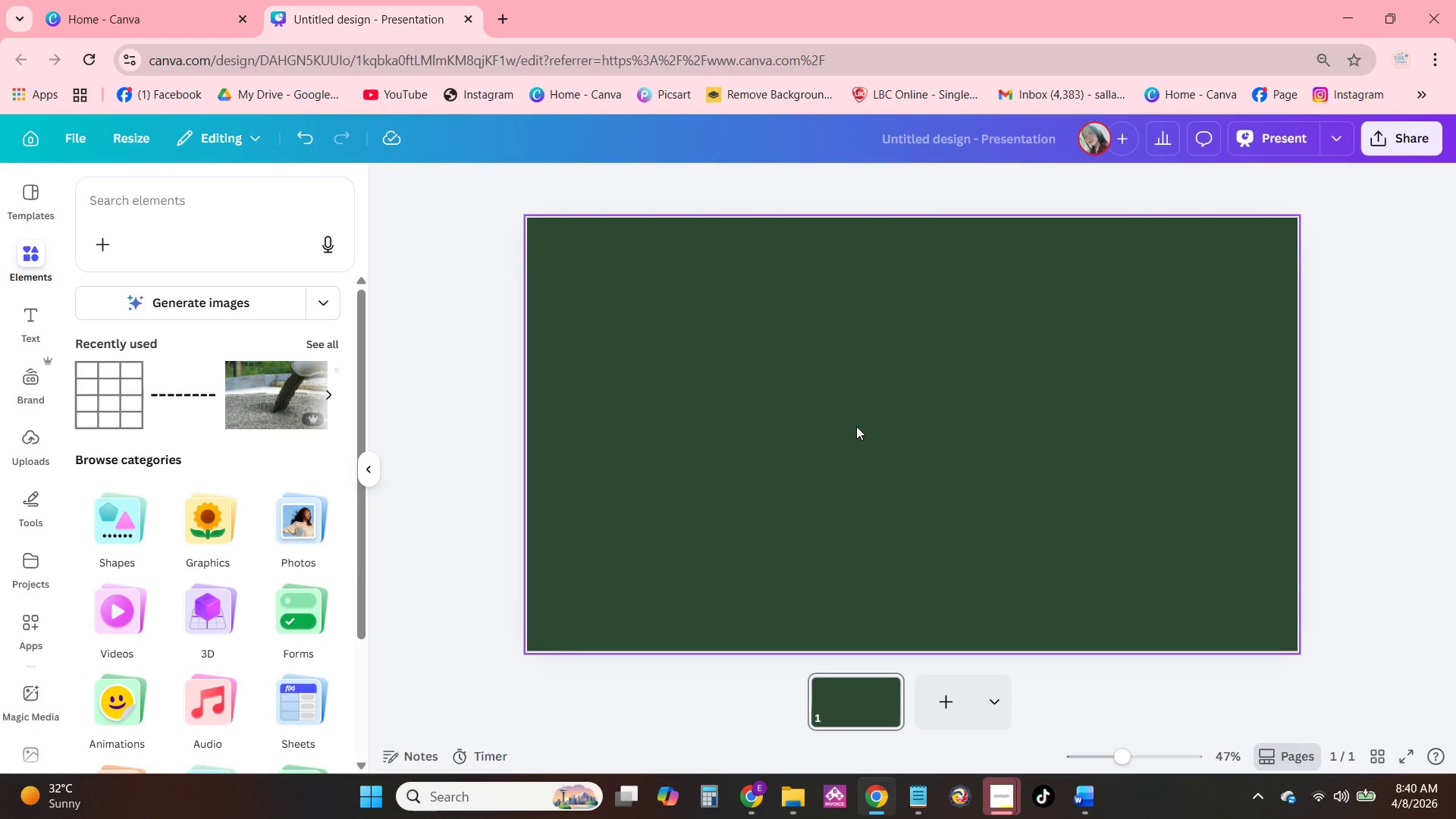 
wait(7.2)
 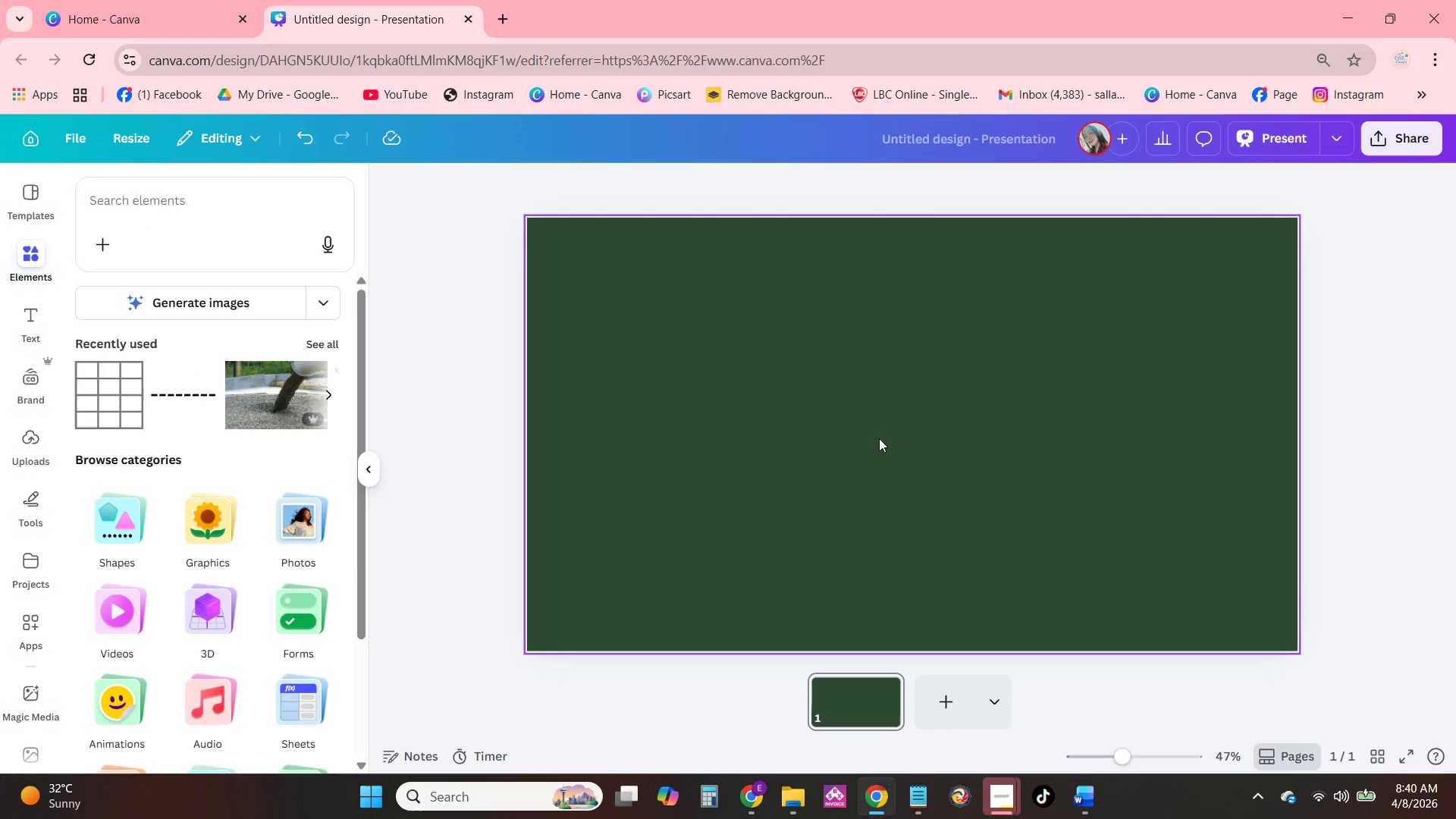 
left_click([849, 417])
 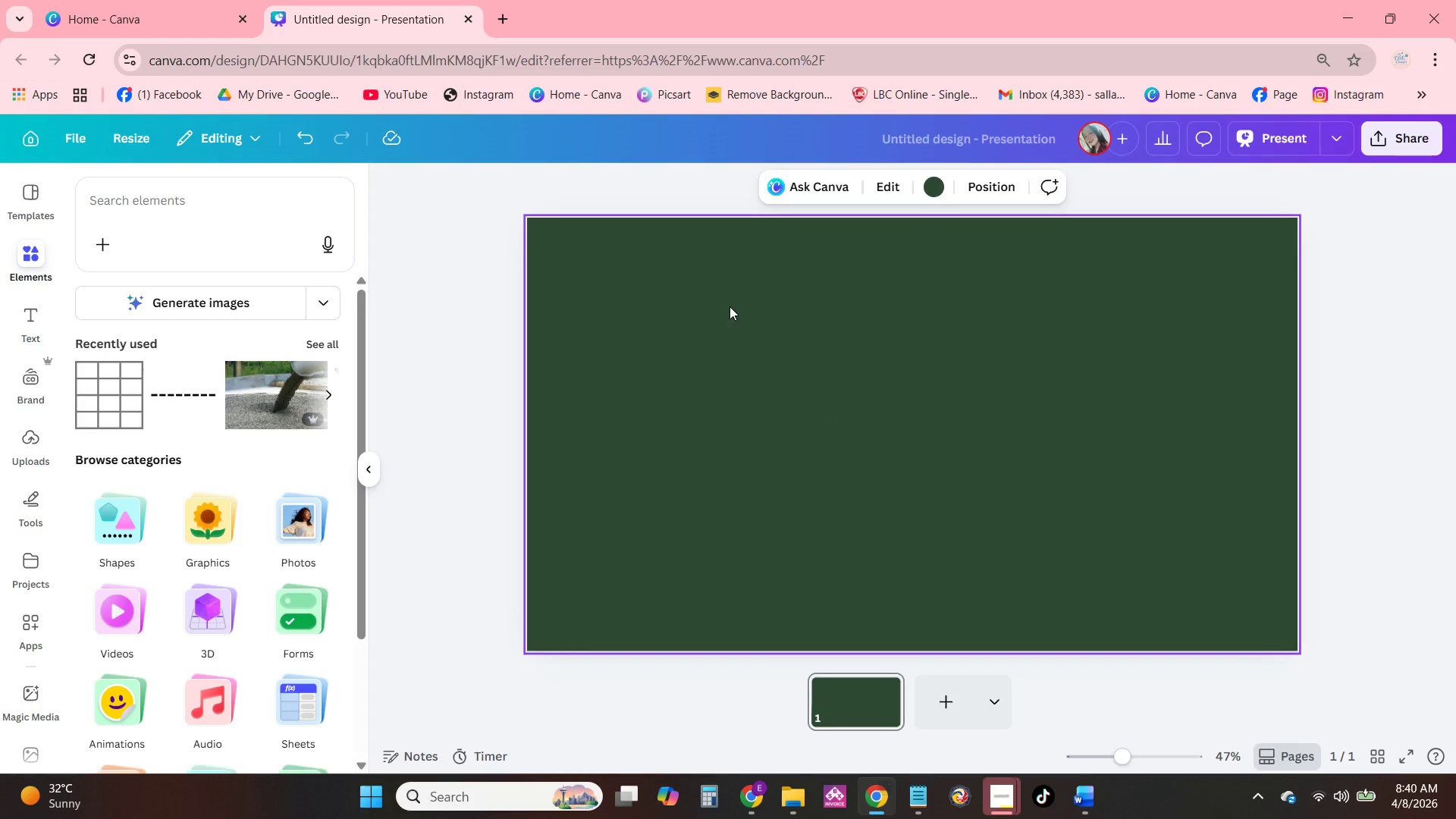 
key(Control+ControlLeft)
 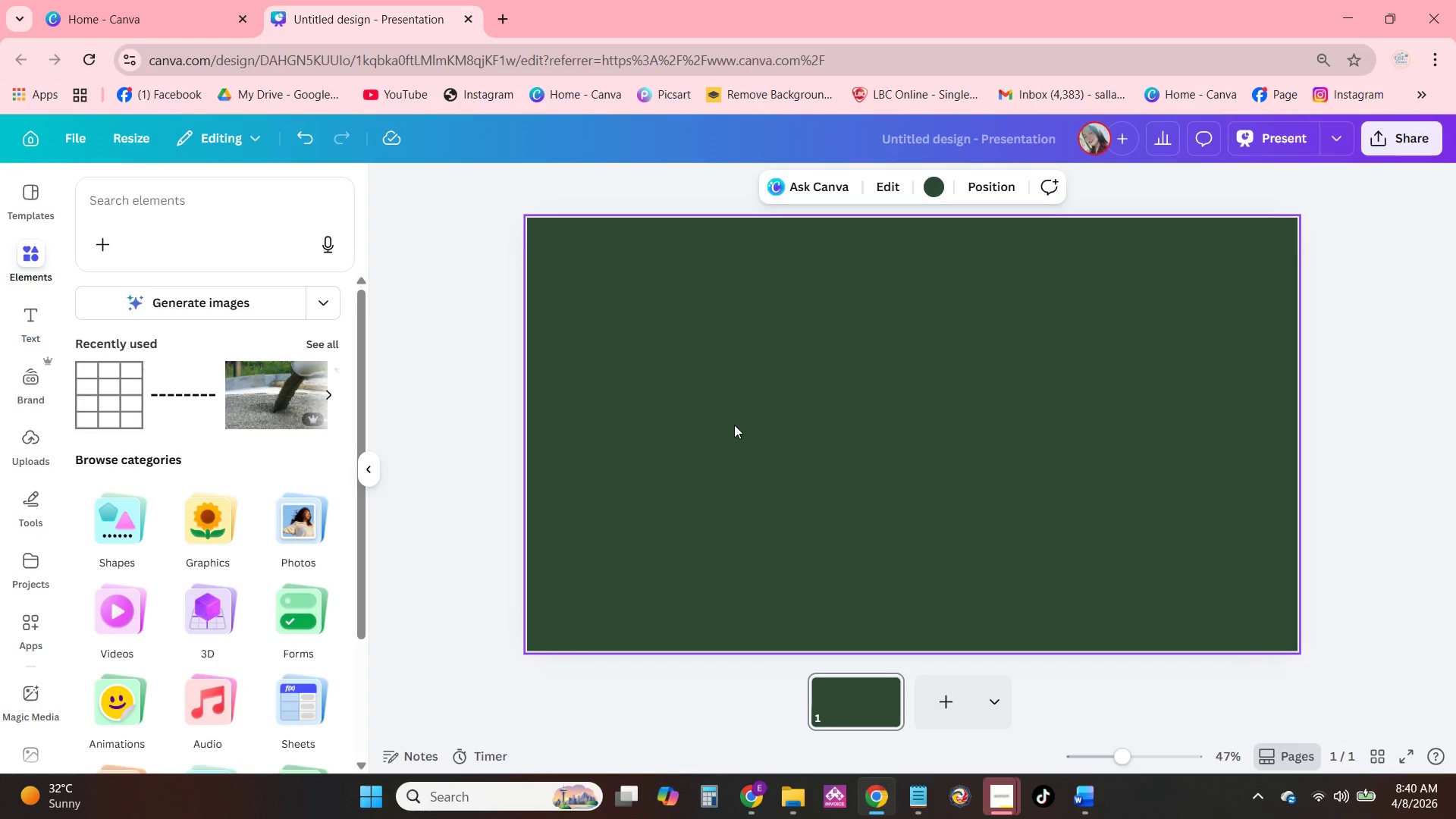 
key(Control+C)
 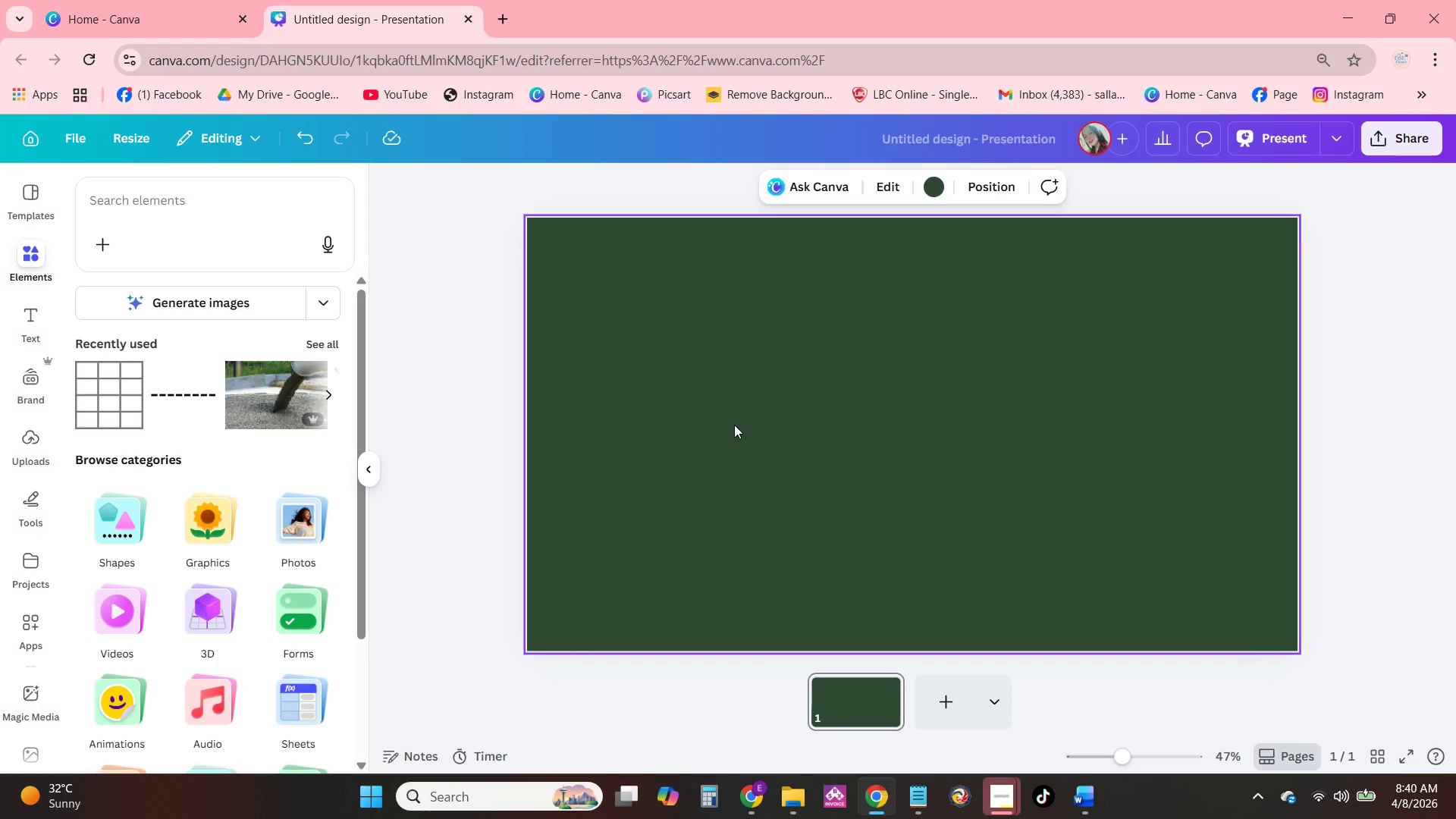 
key(Control+ControlLeft)
 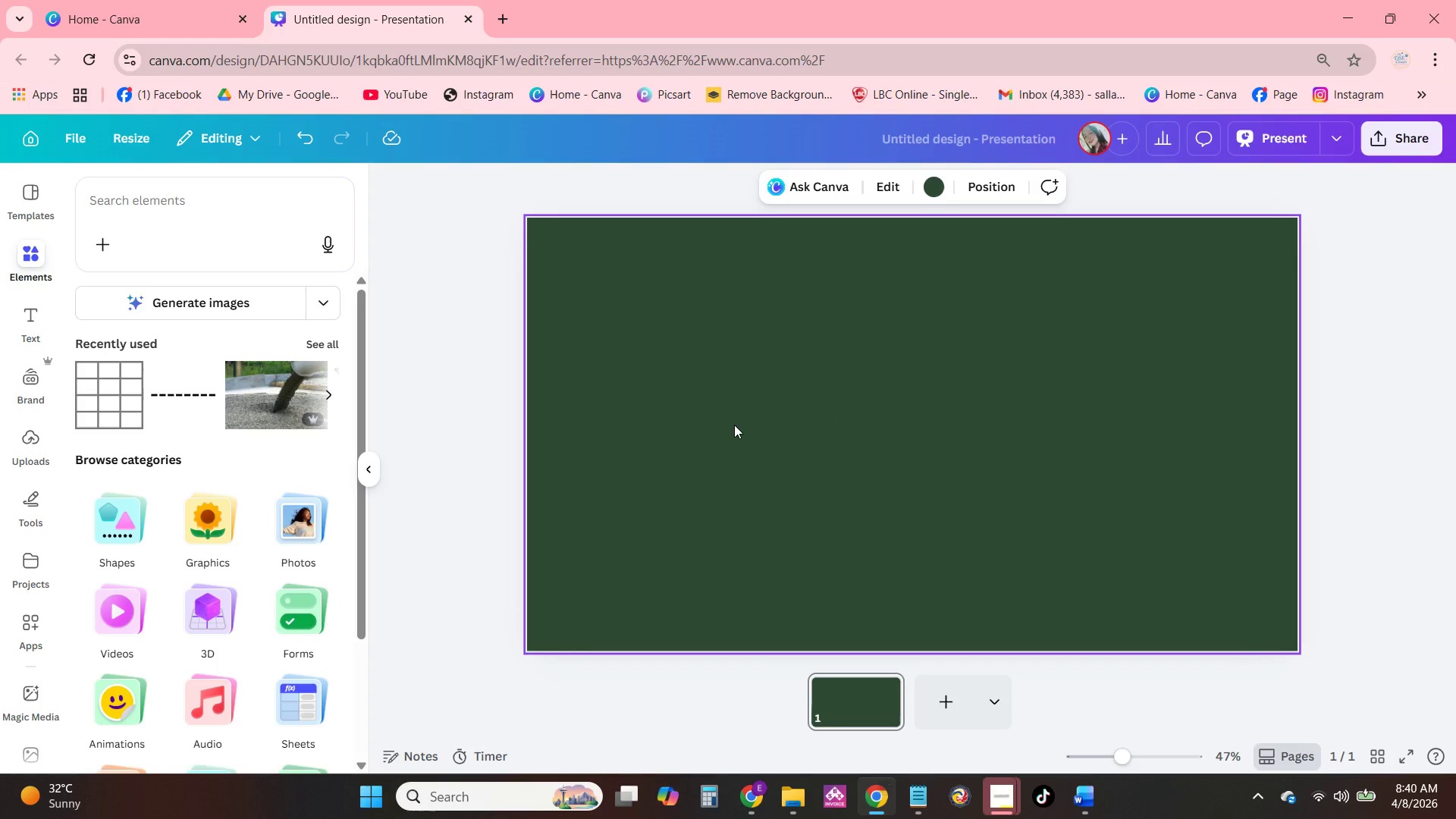 
key(Control+V)
 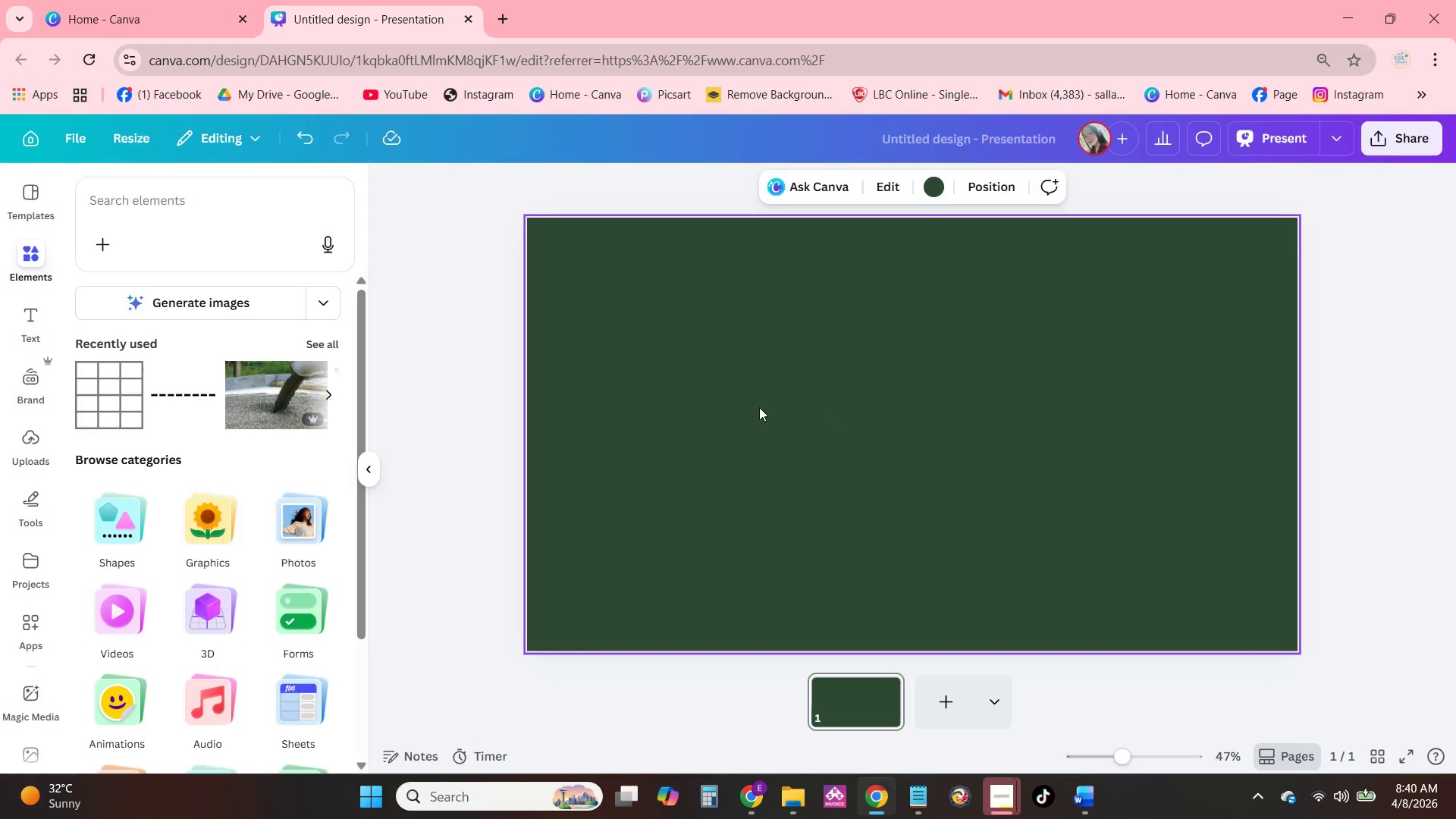 
left_click_drag(start_coordinate=[769, 355], to_coordinate=[773, 475])
 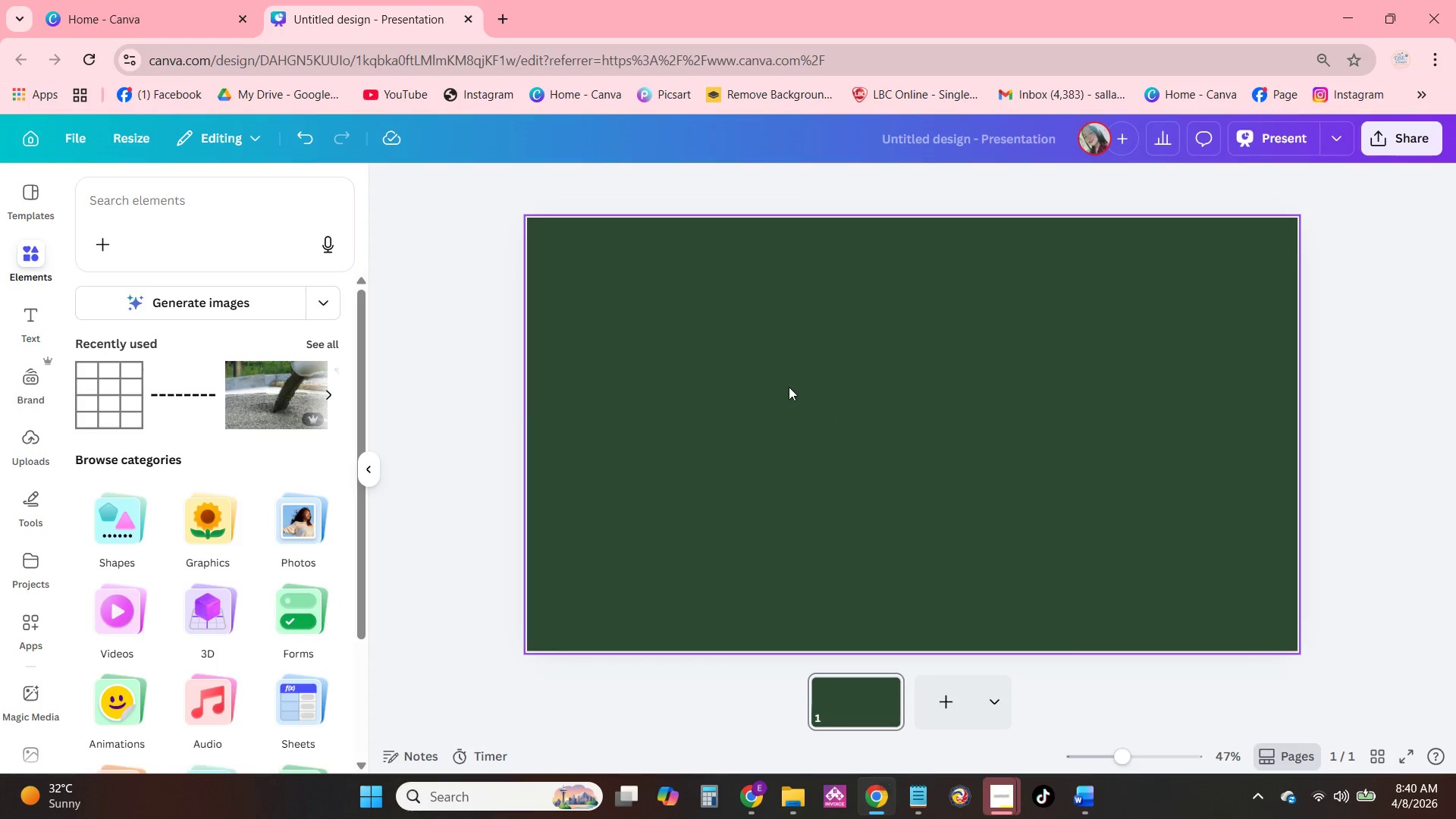 
left_click([789, 387])
 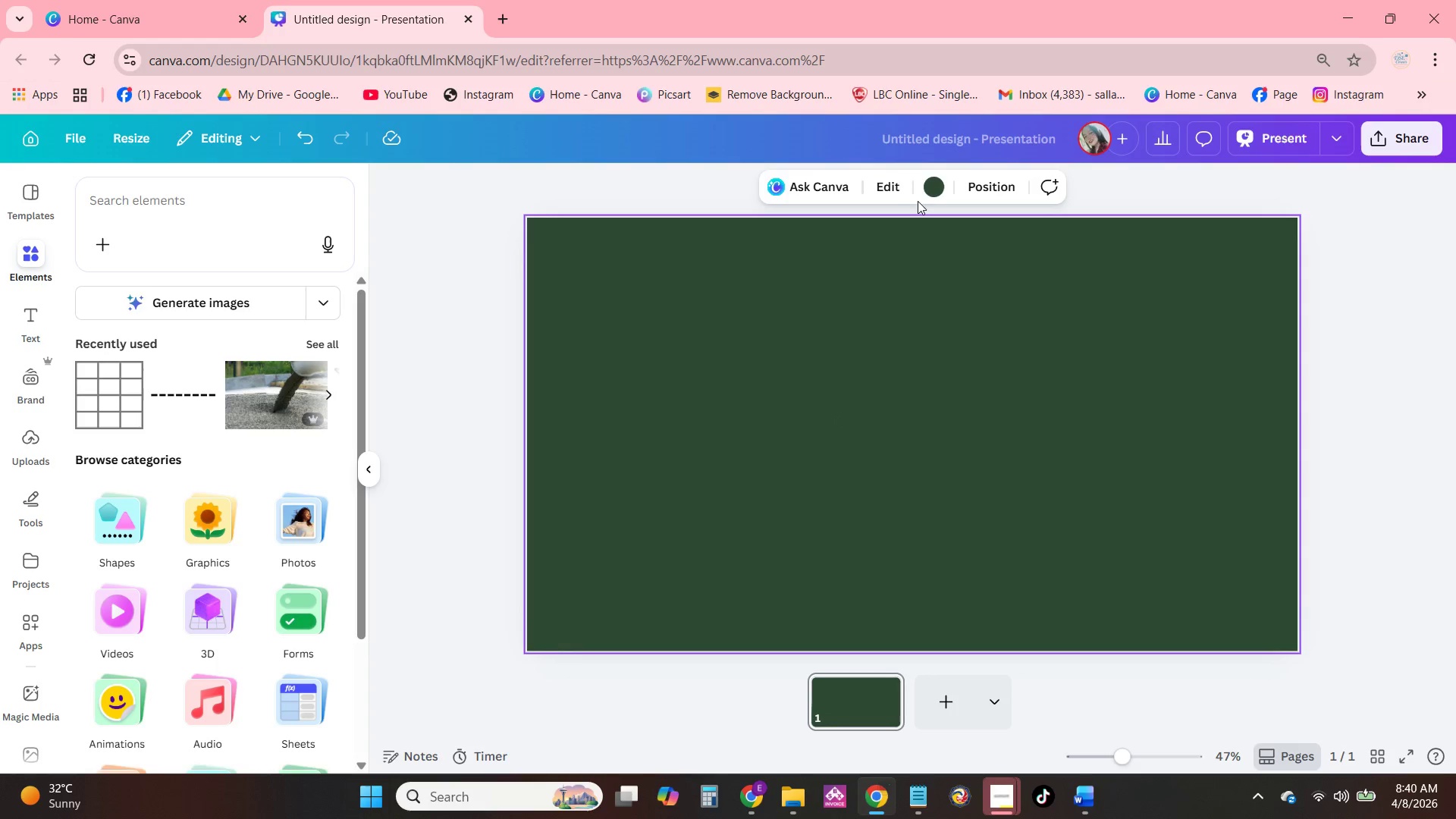 
left_click([911, 326])
 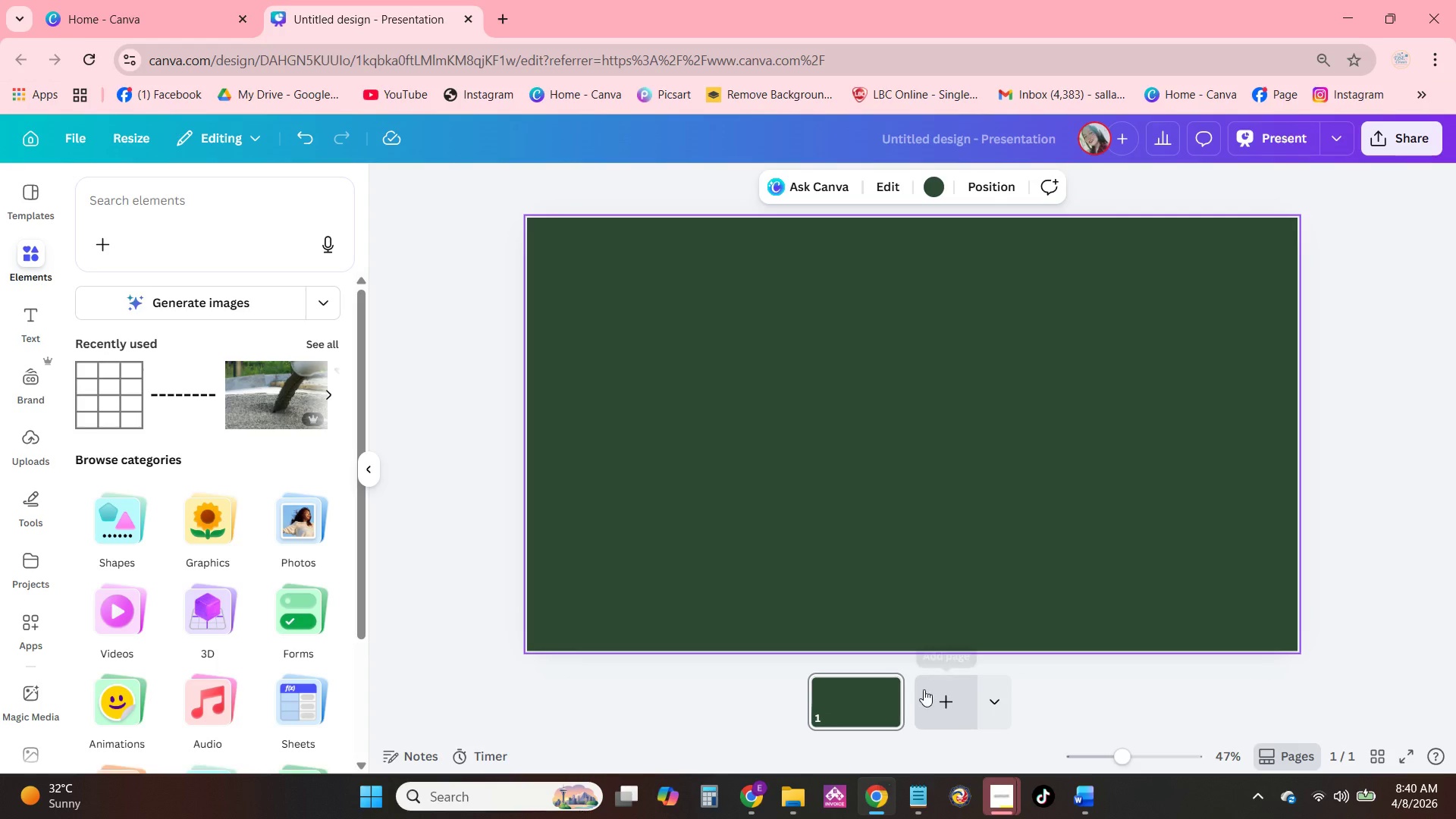 
left_click([993, 561])
 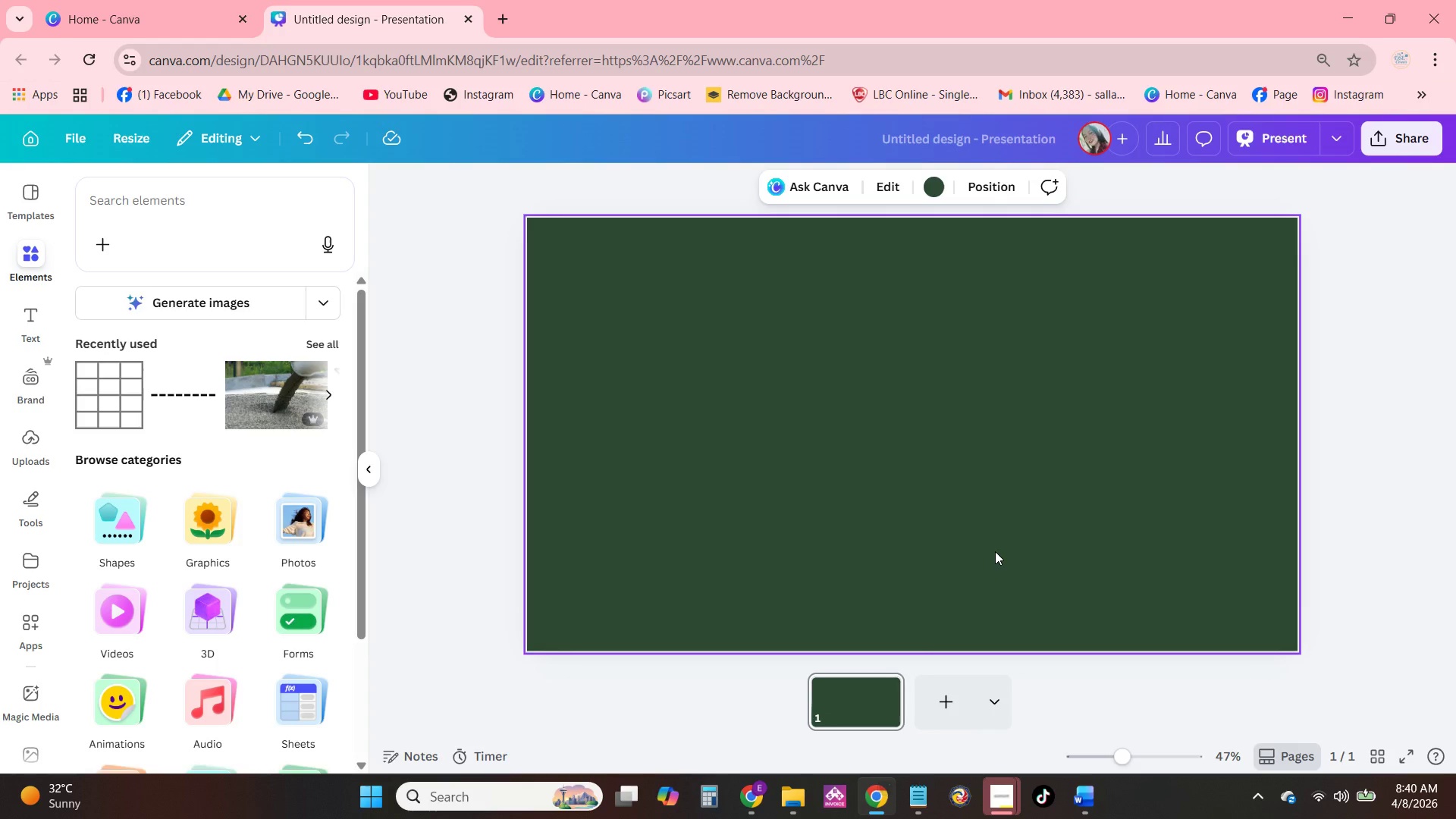 
wait(8.26)
 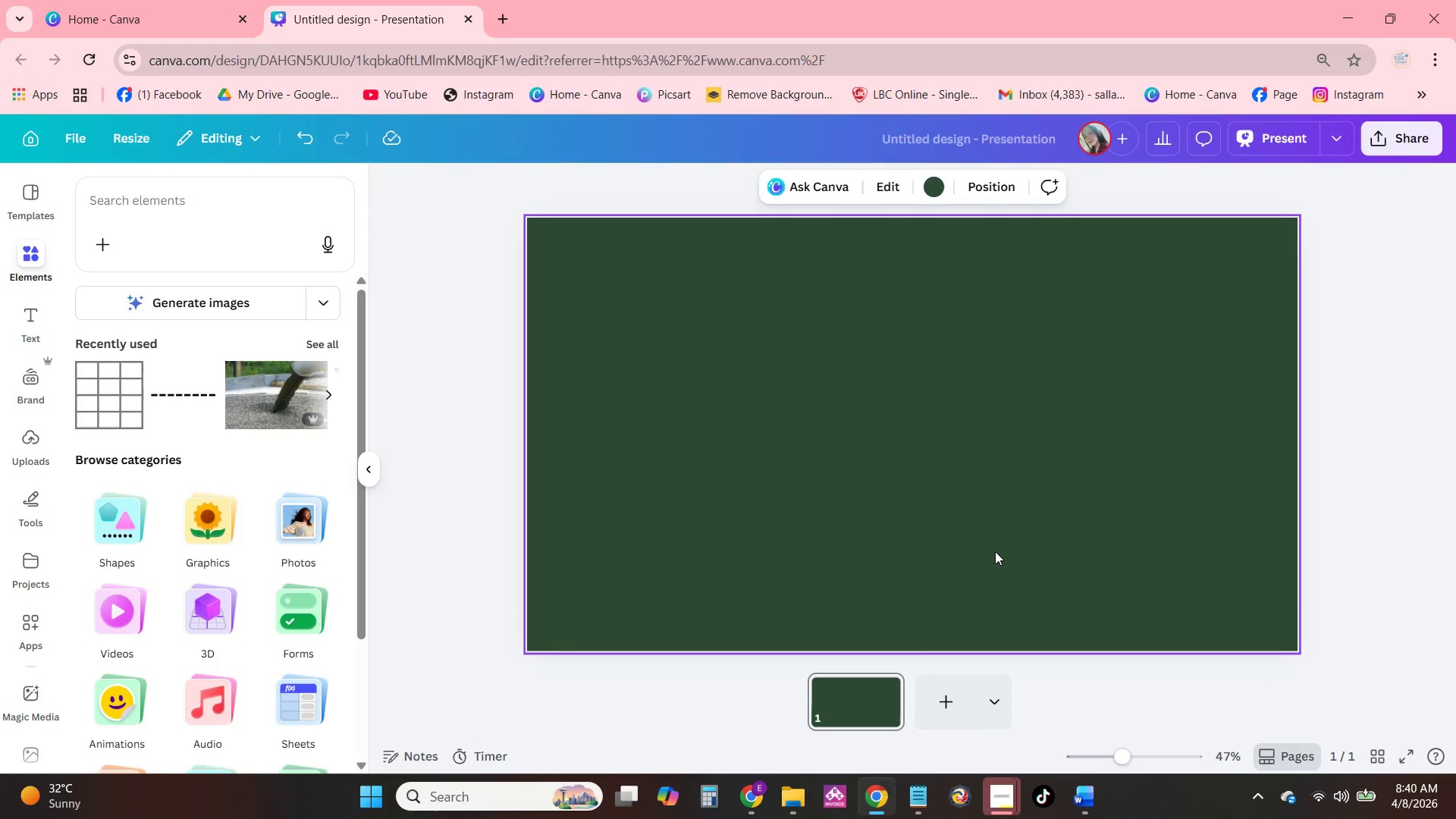 
left_click([827, 410])
 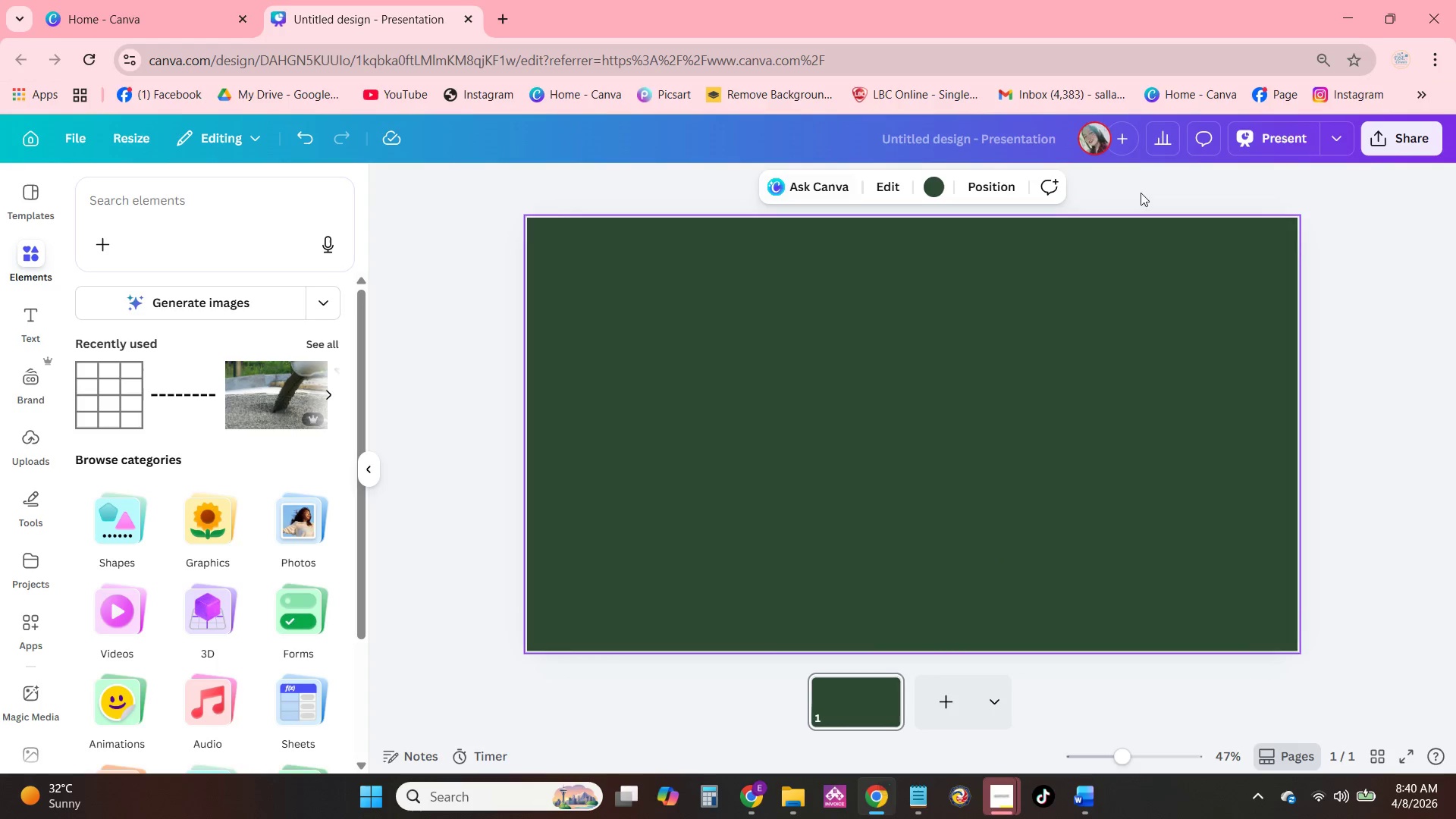 
left_click([1147, 394])
 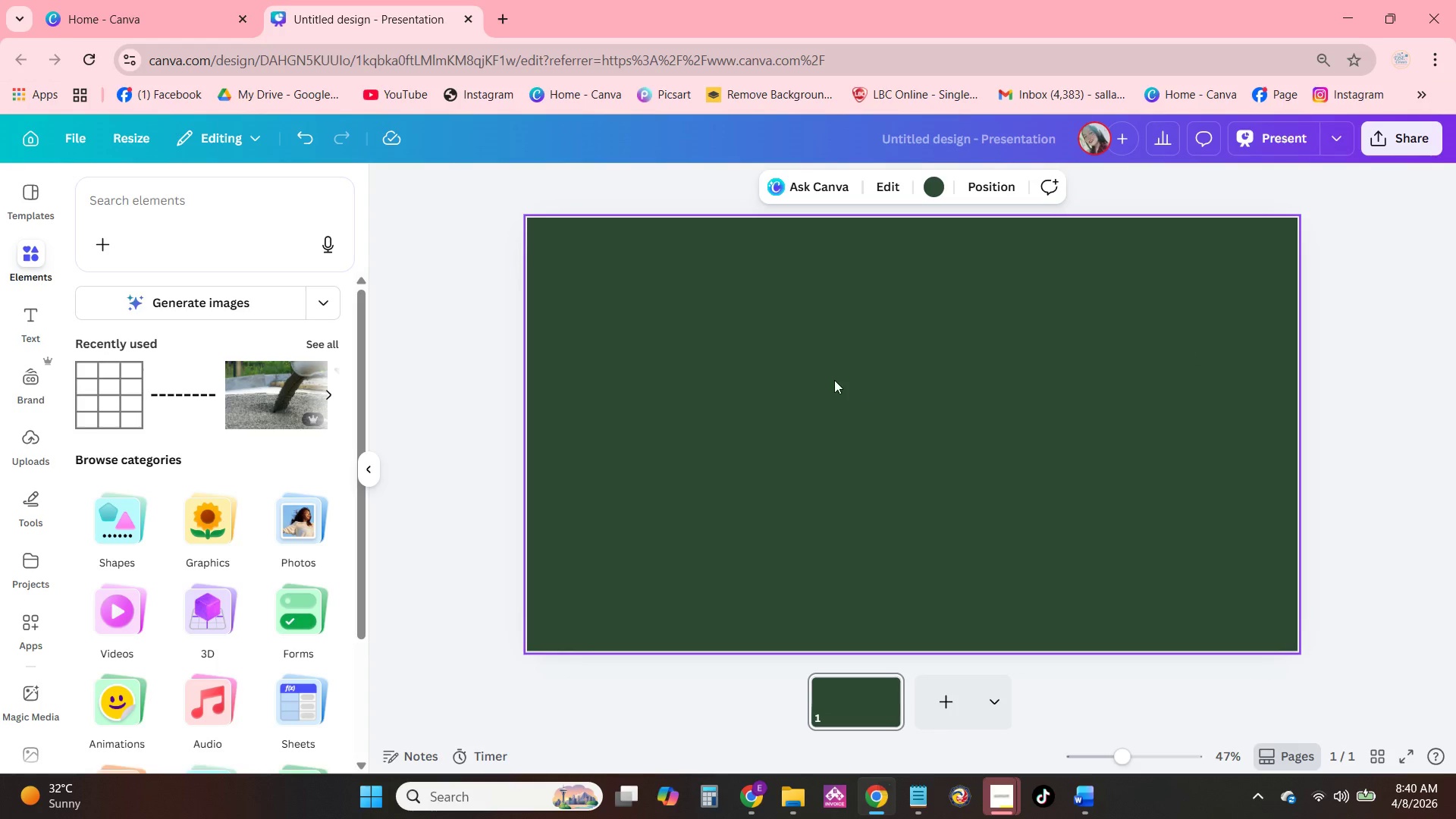 
key(Control+C)
 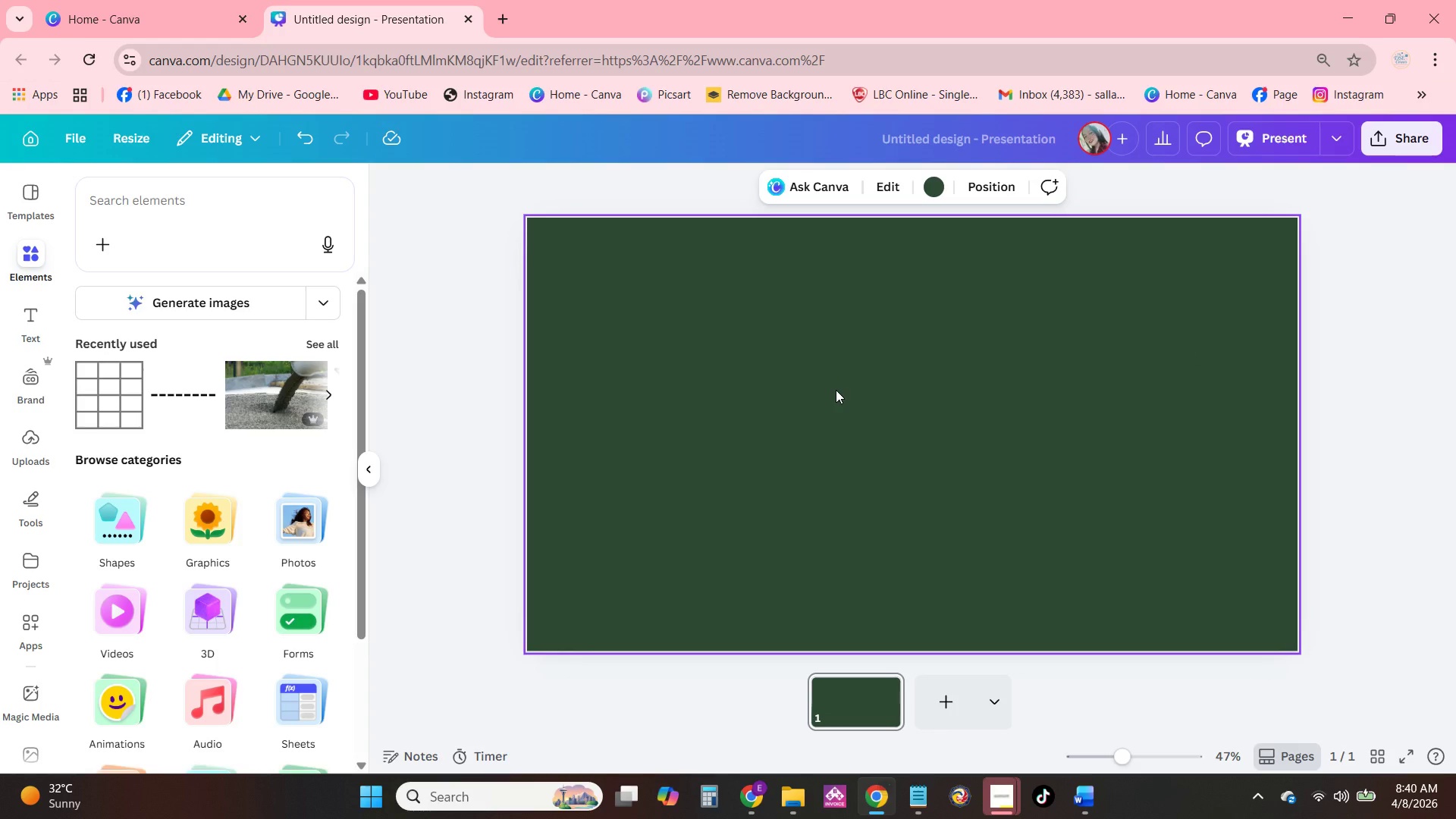 
key(Control+ControlLeft)
 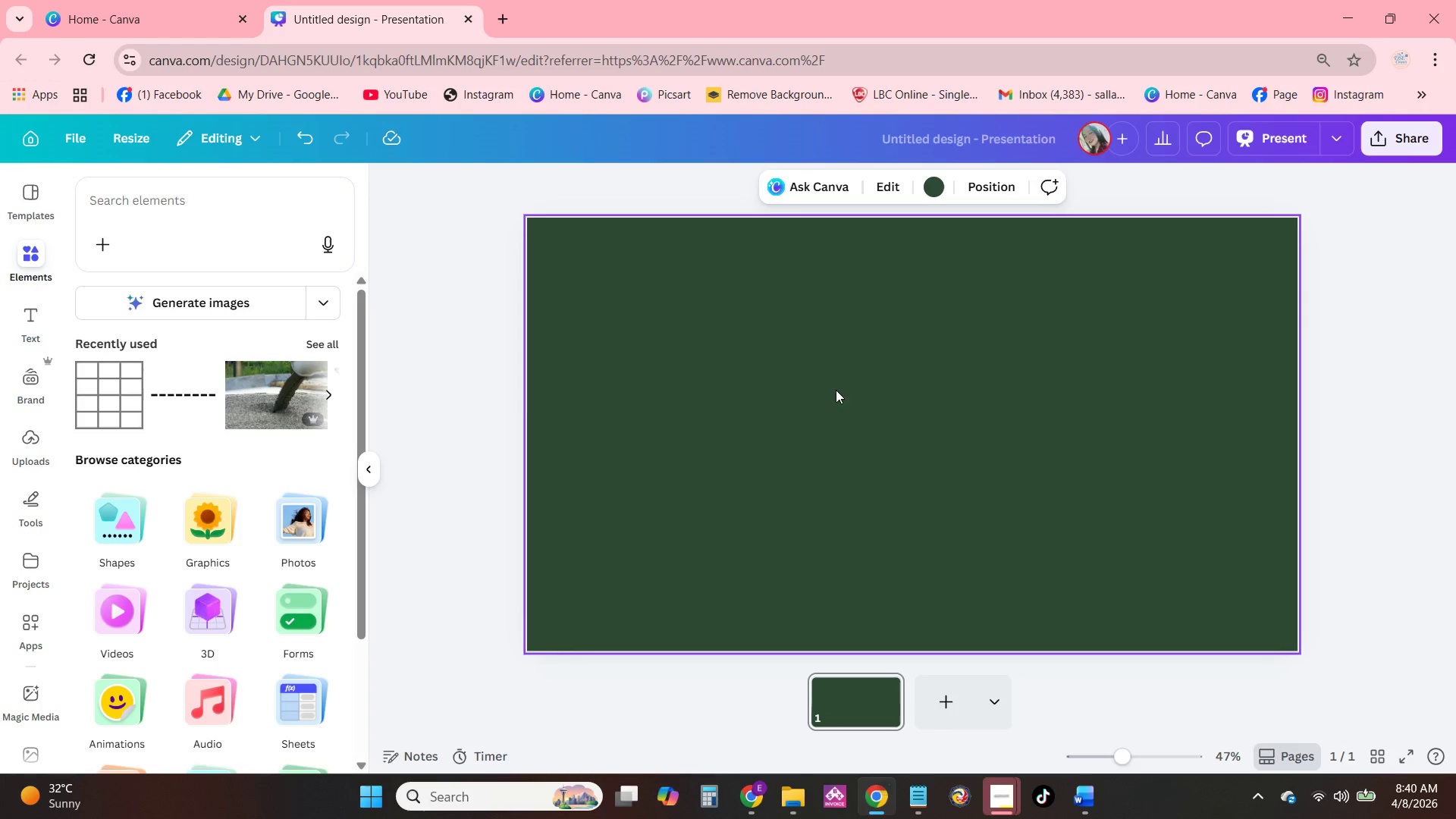 
key(Control+V)
 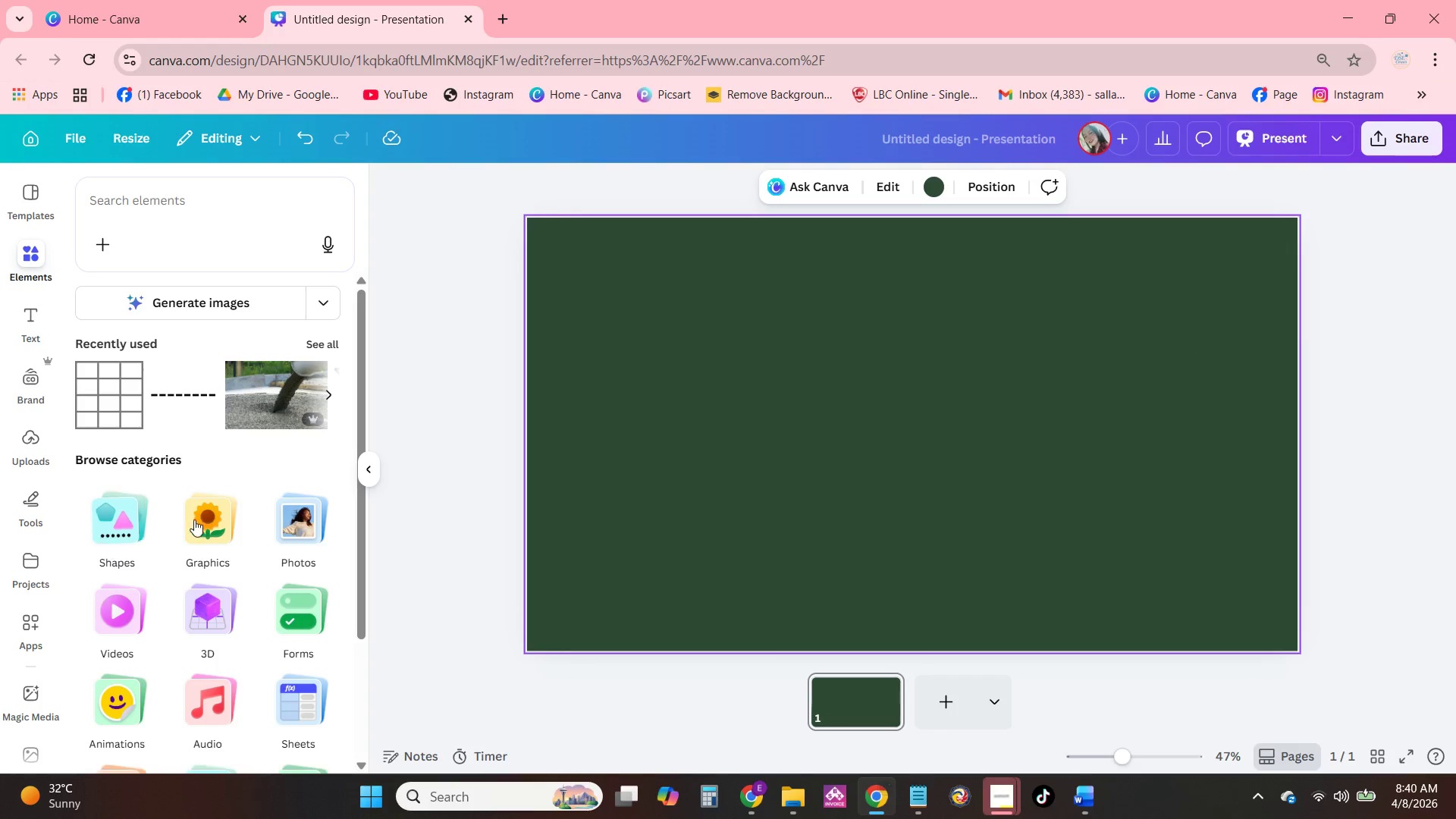 
double_click([805, 380])
 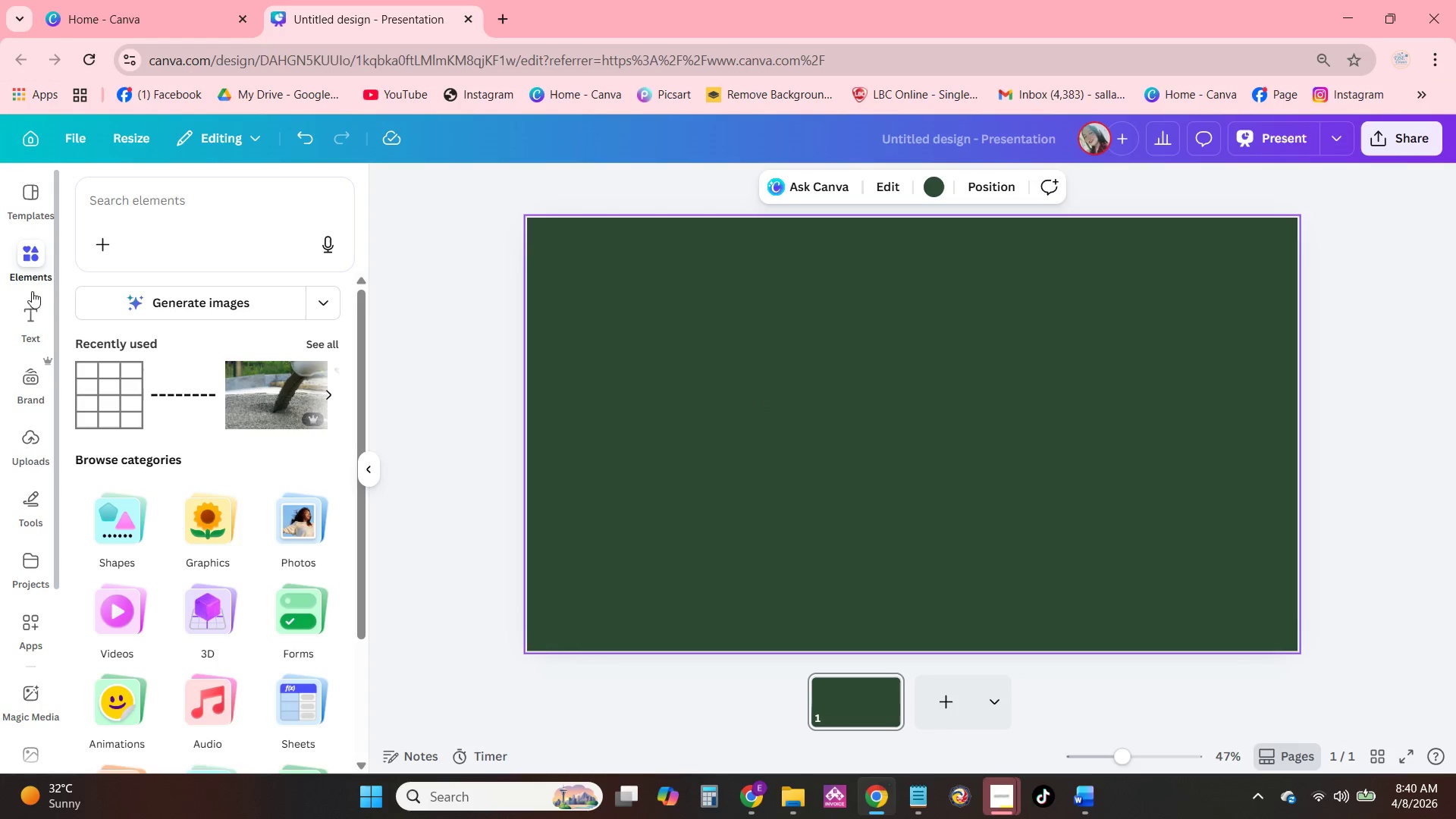 
scroll: coordinate [145, 401], scroll_direction: down, amount: 1.0
 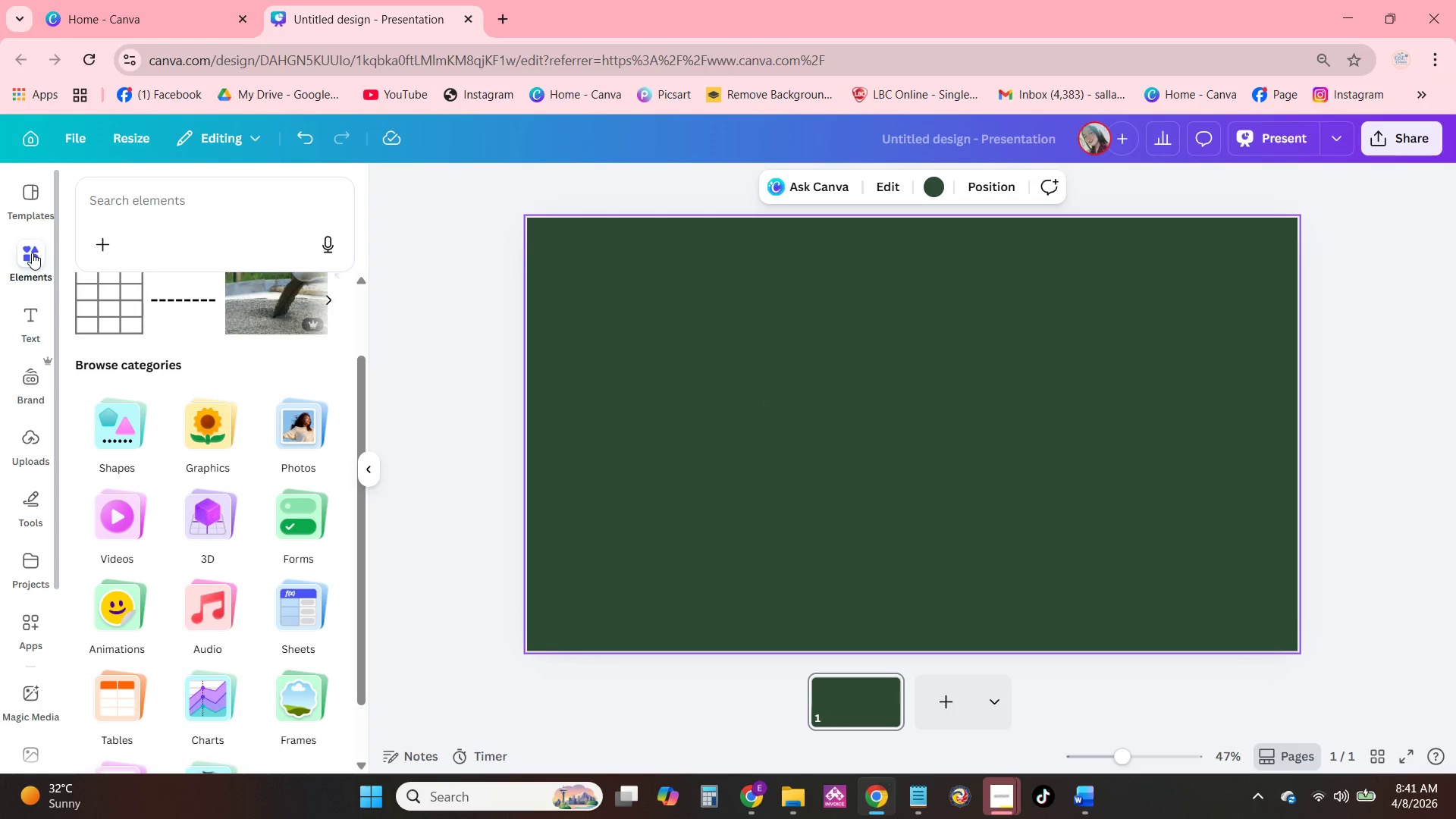 
scroll: coordinate [270, 425], scroll_direction: up, amount: 6.0
 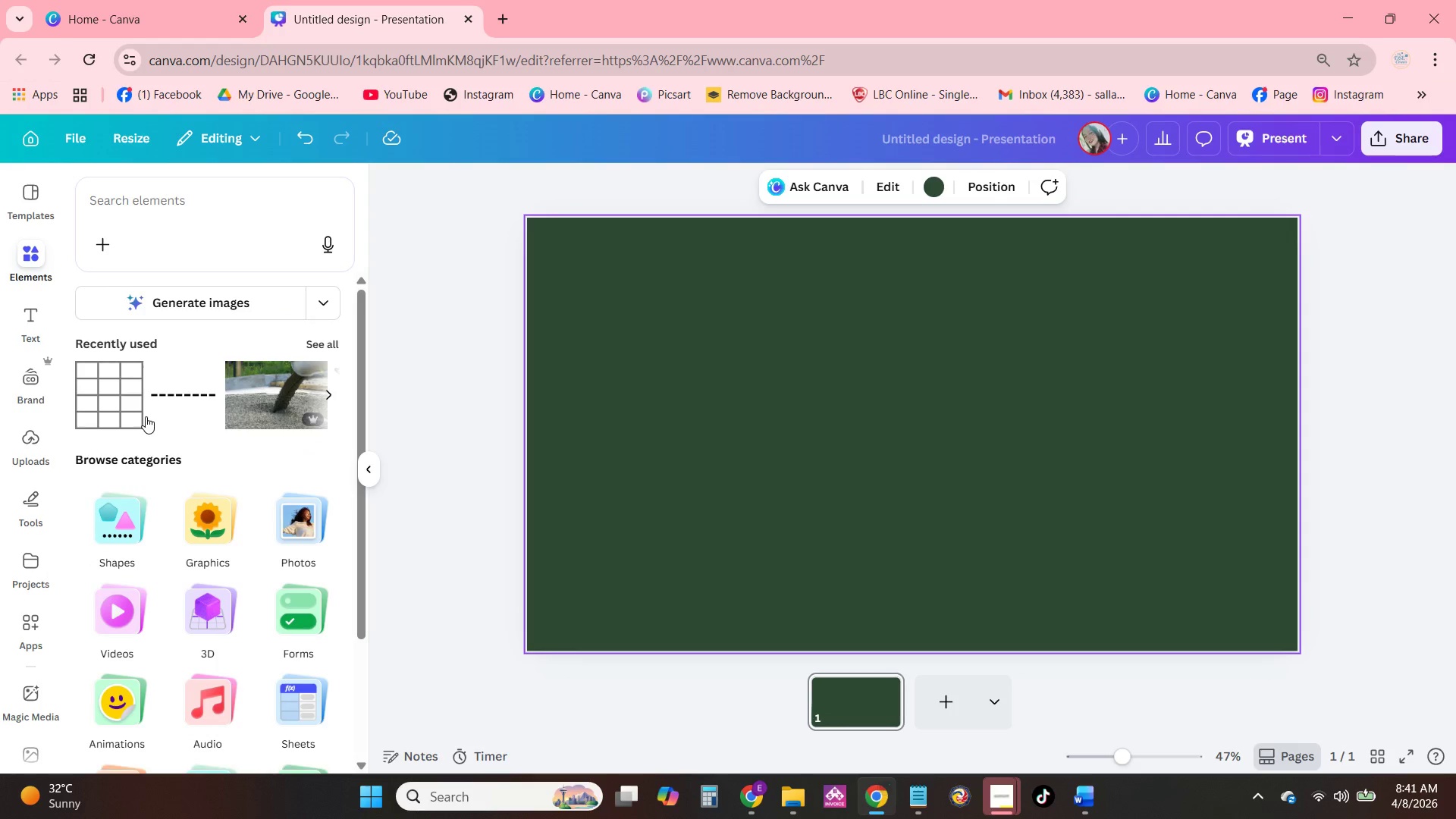 
left_click([108, 401])
 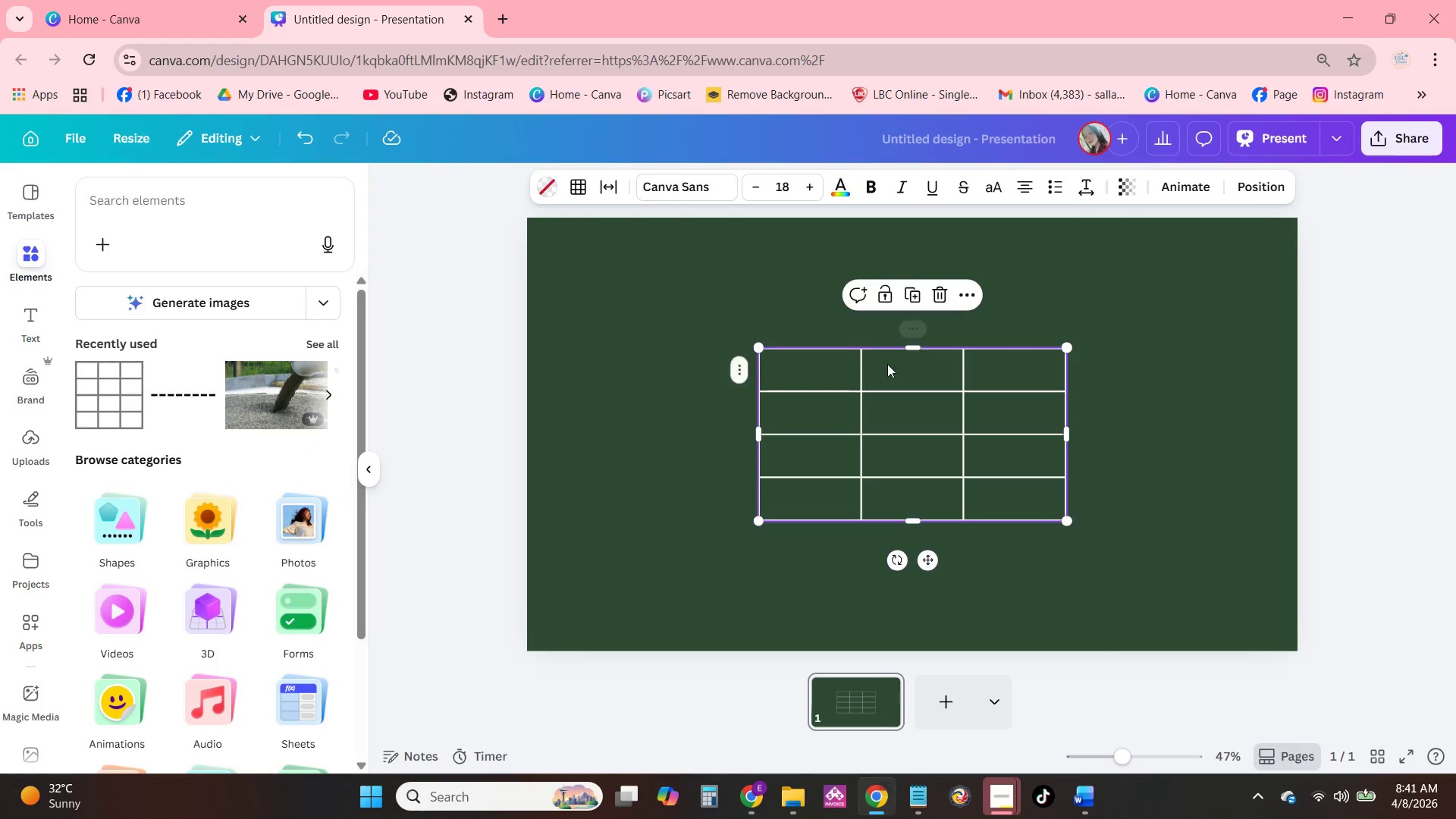 
left_click([824, 372])
 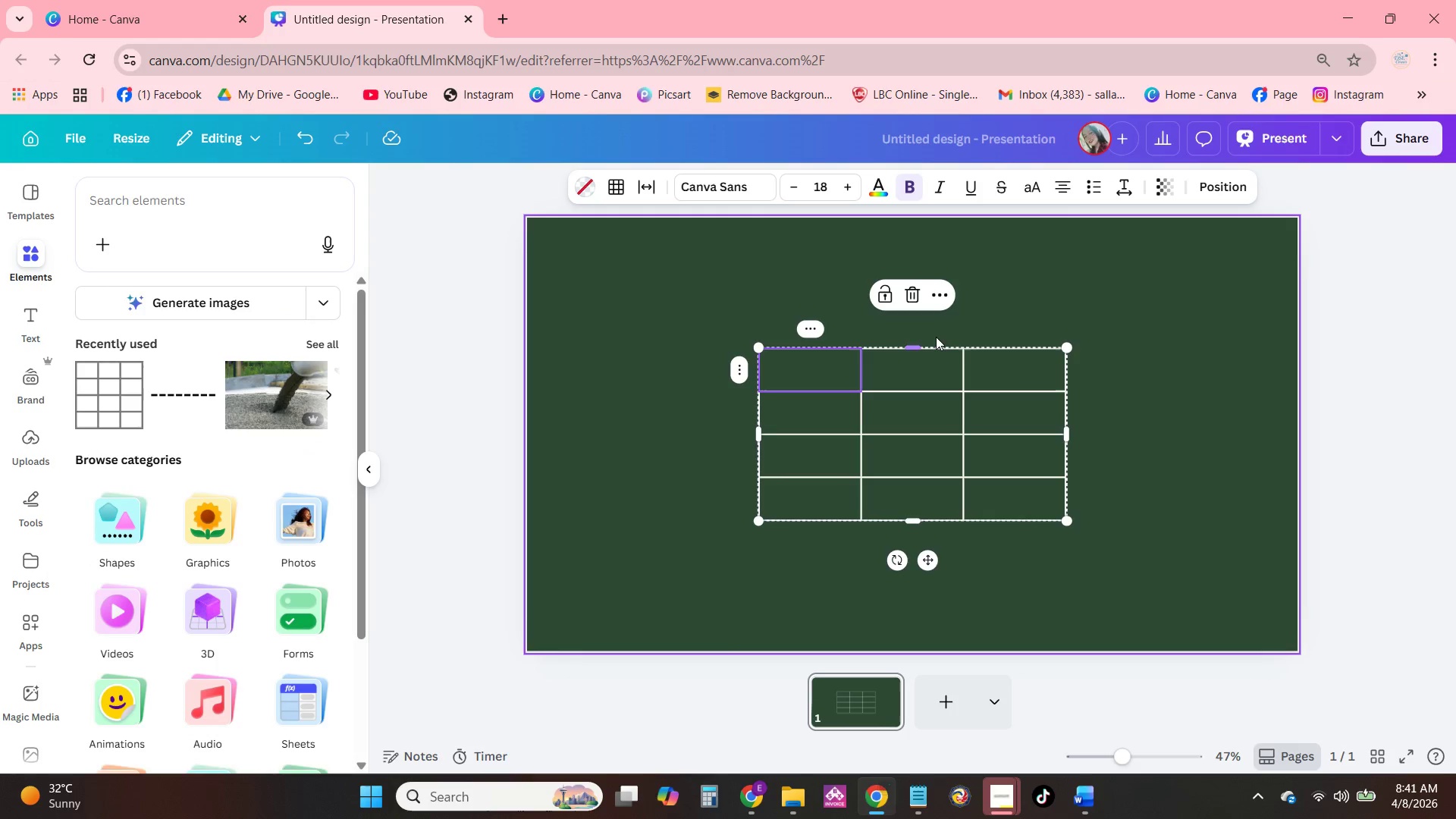 
key(Control+C)
 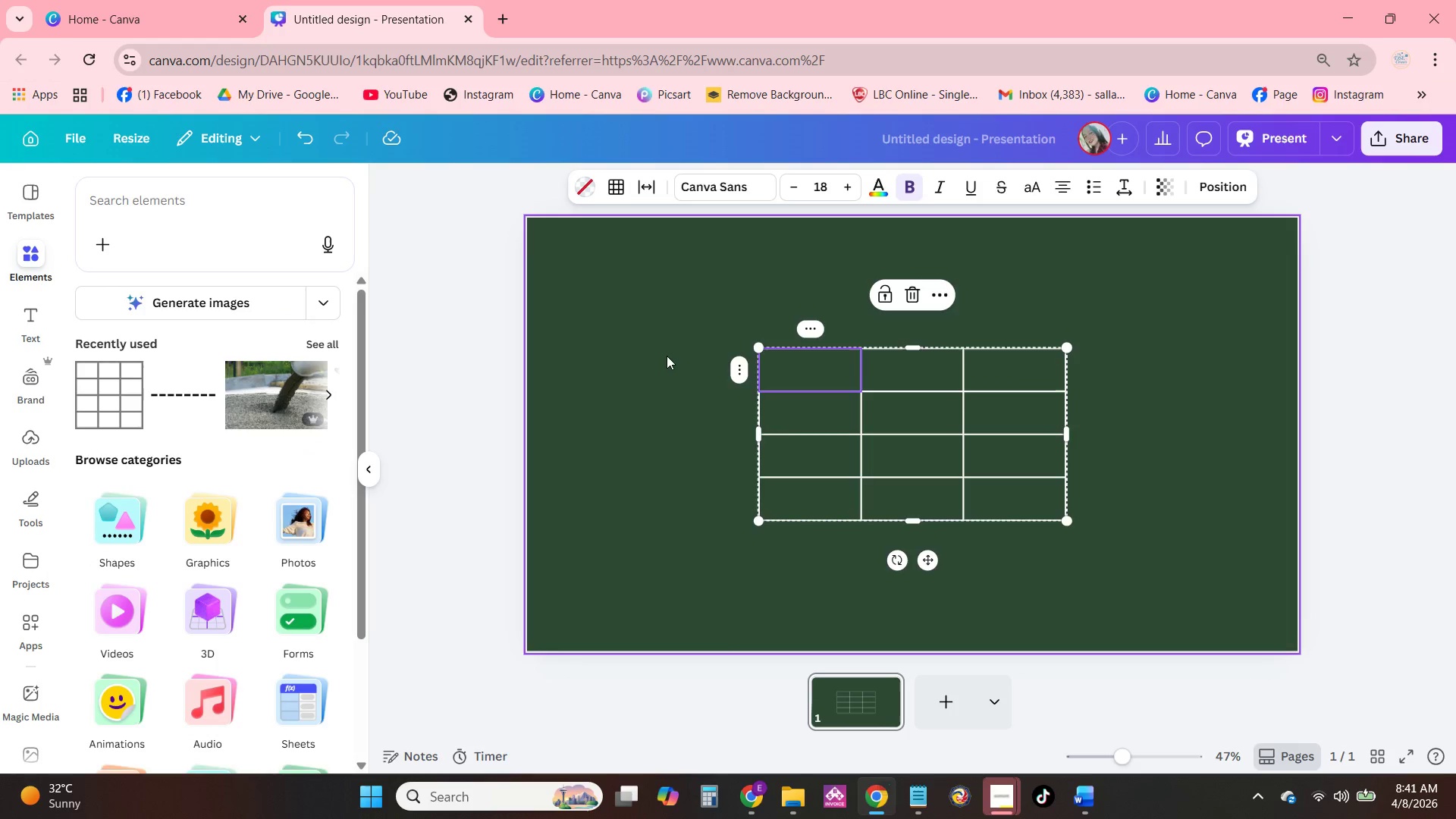 
left_click([667, 357])
 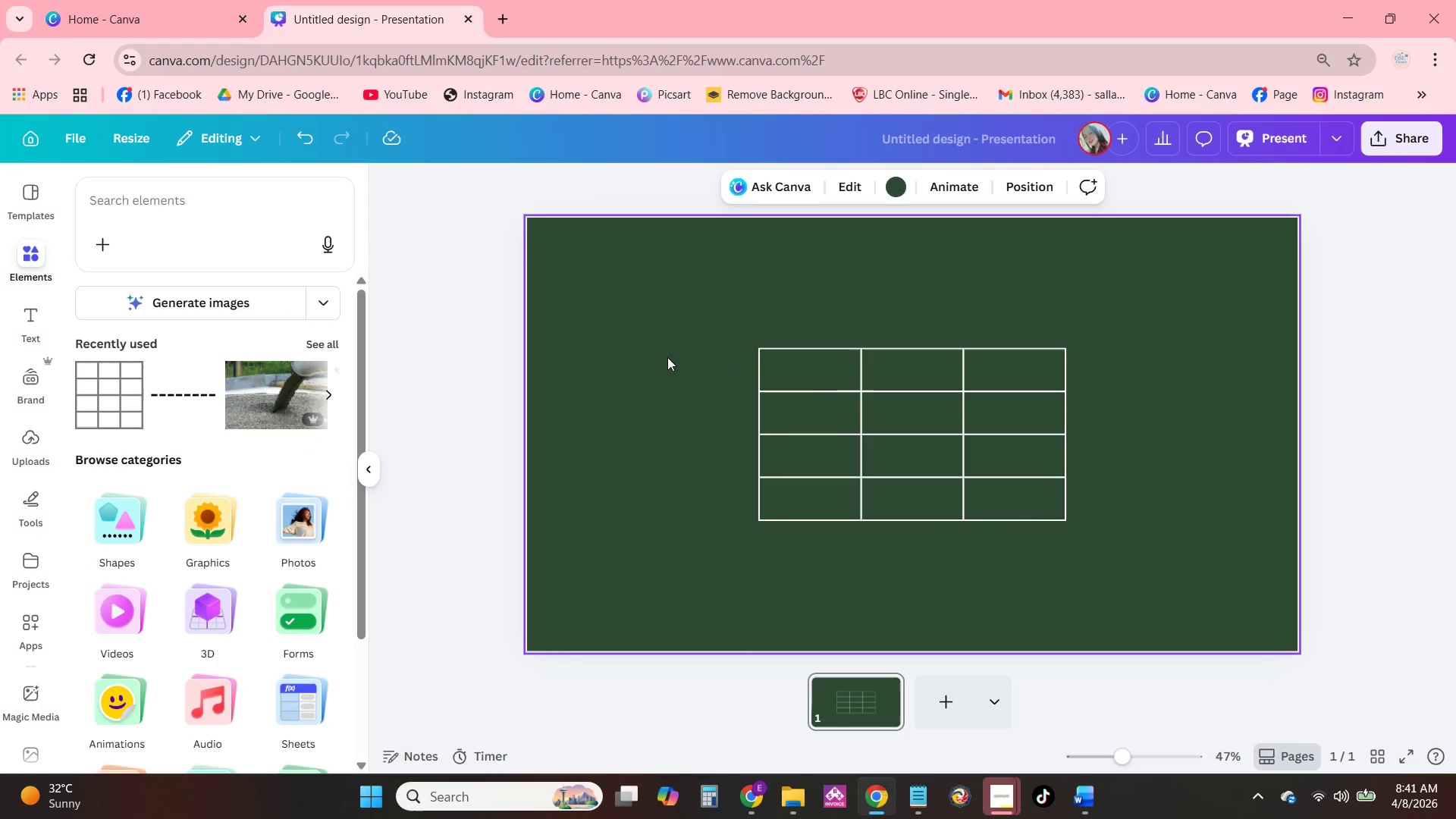 
hold_key(key=ControlLeft, duration=0.36)
 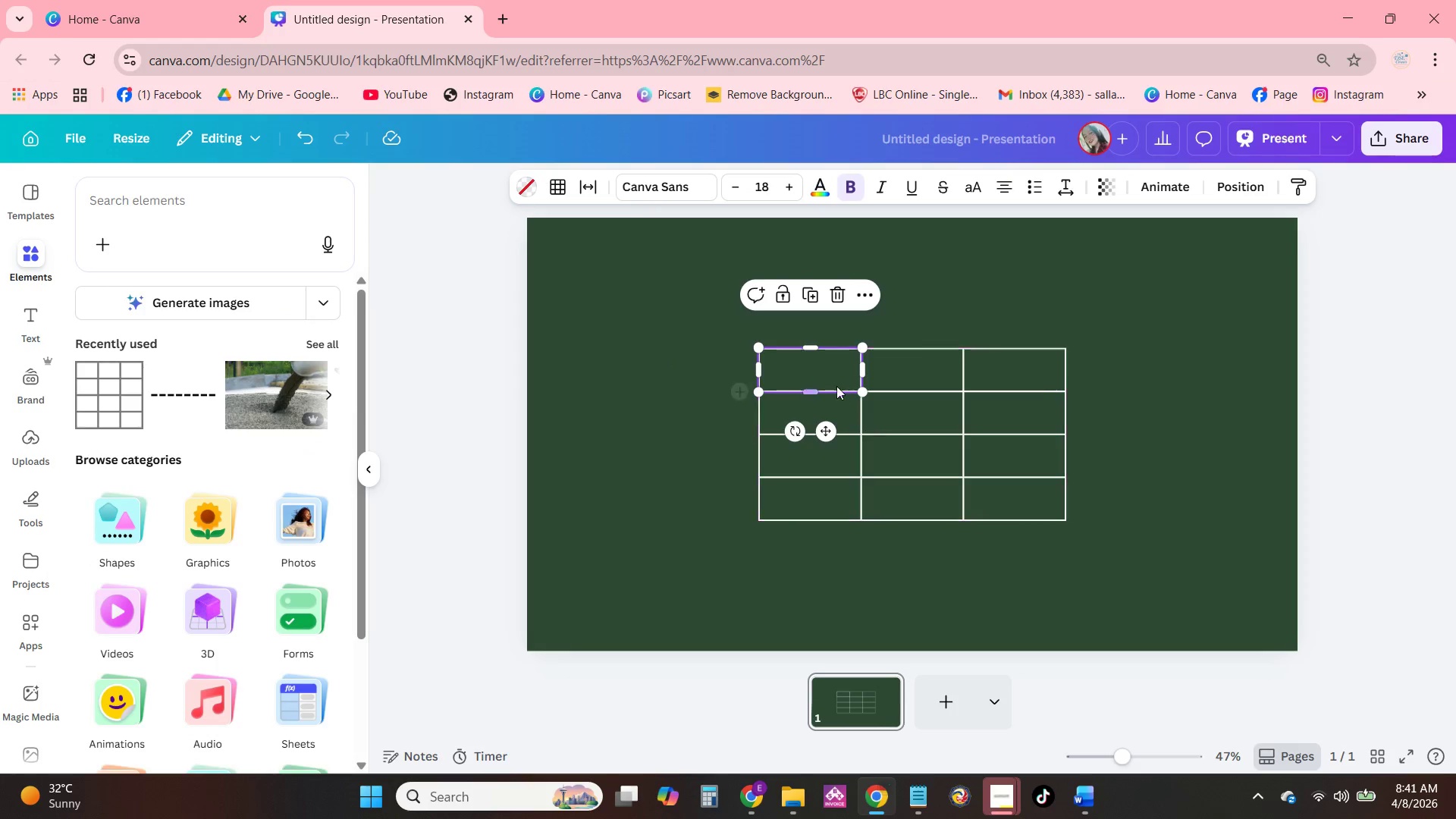 
key(V)
 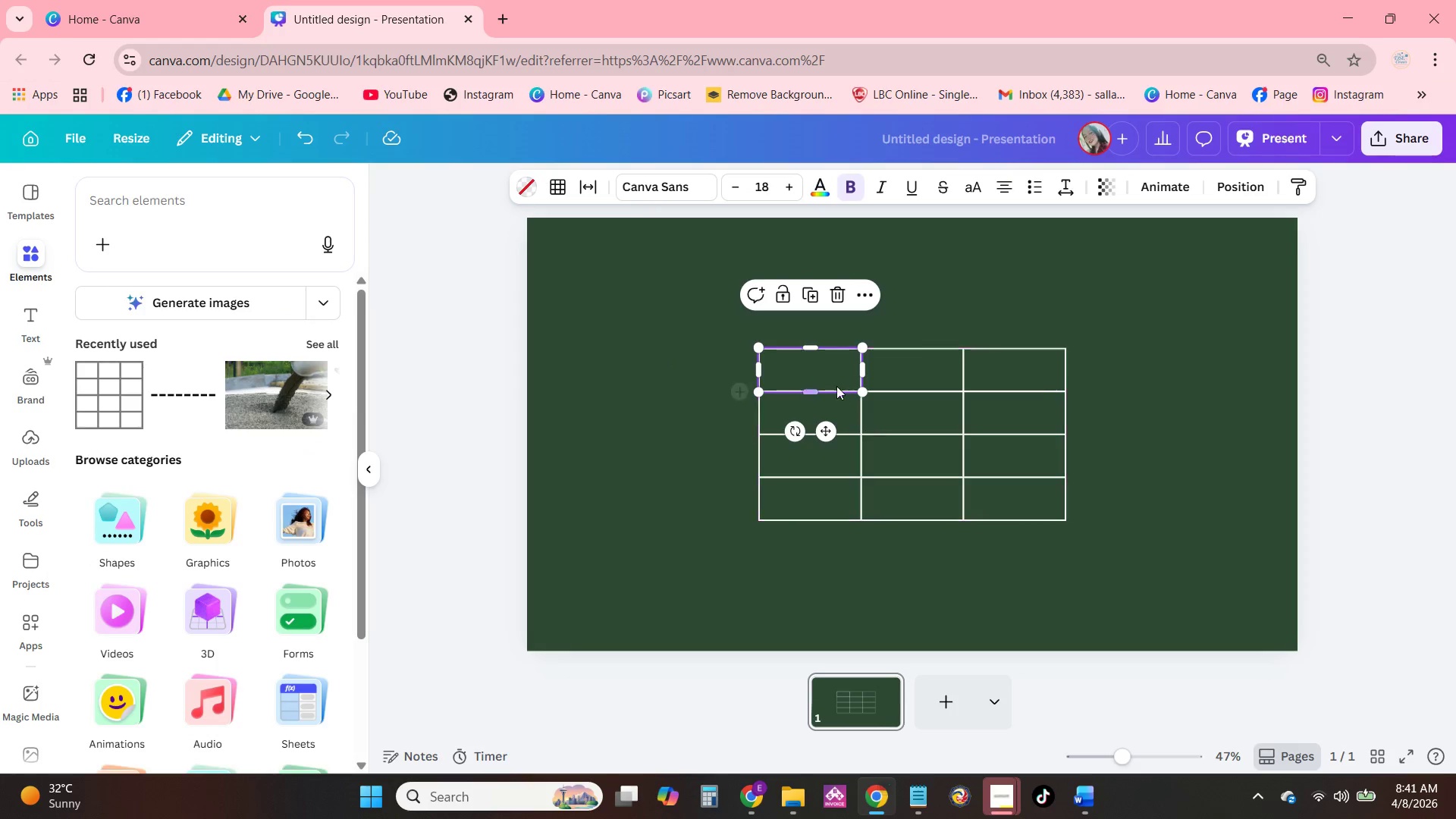 
left_click_drag(start_coordinate=[827, 371], to_coordinate=[663, 322])
 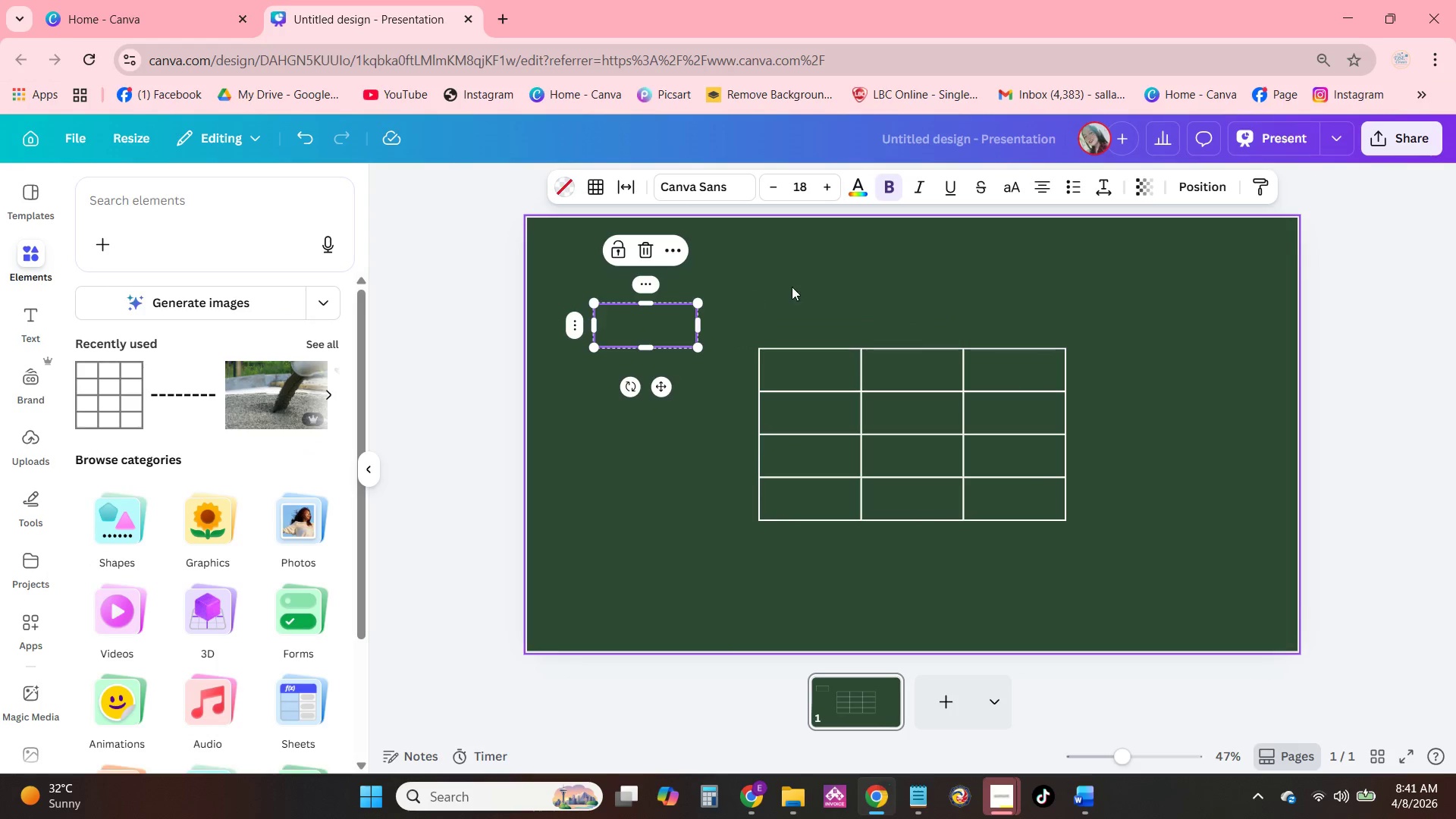 
left_click_drag(start_coordinate=[793, 287], to_coordinate=[930, 515])
 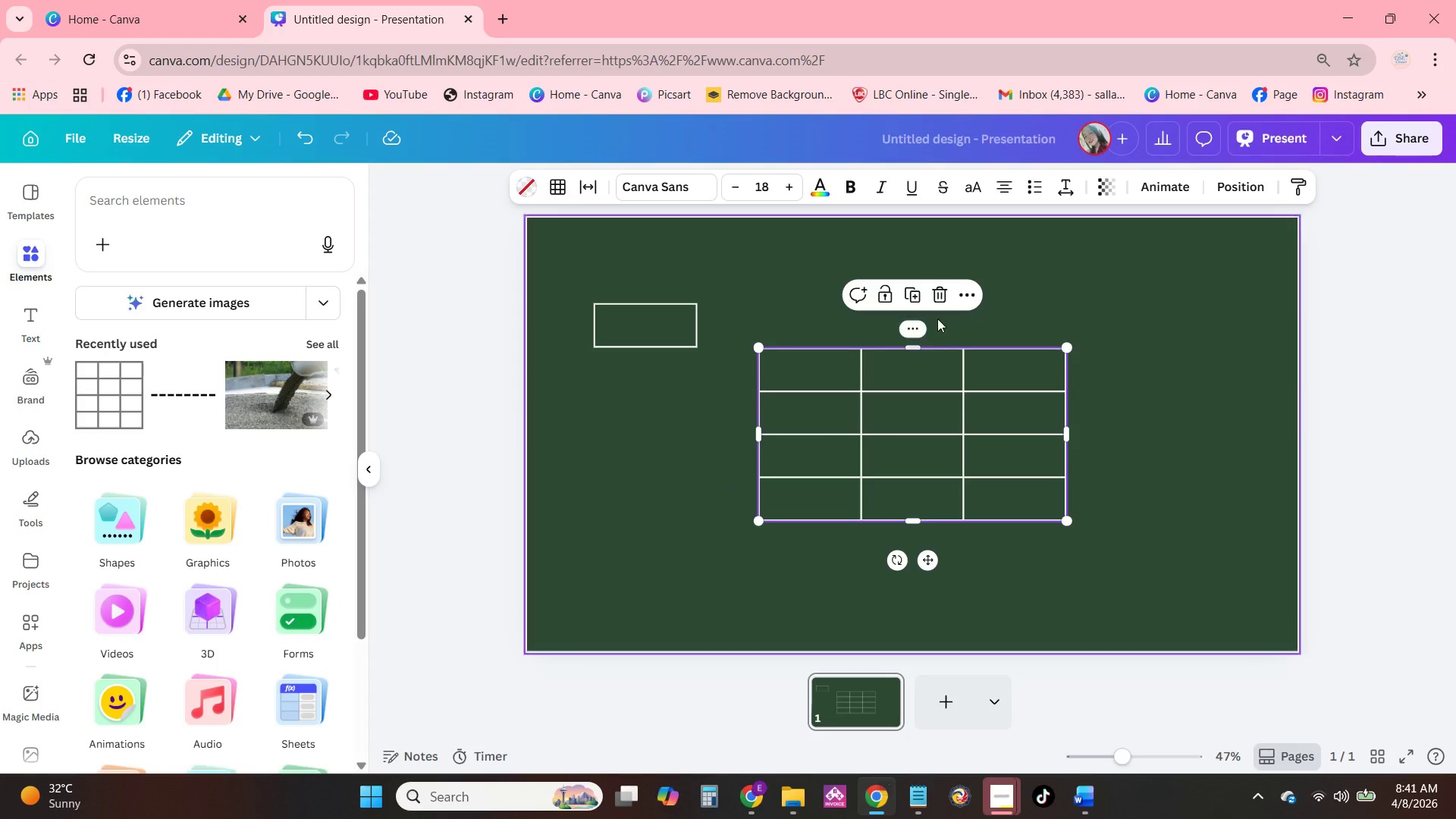 
left_click([934, 300])
 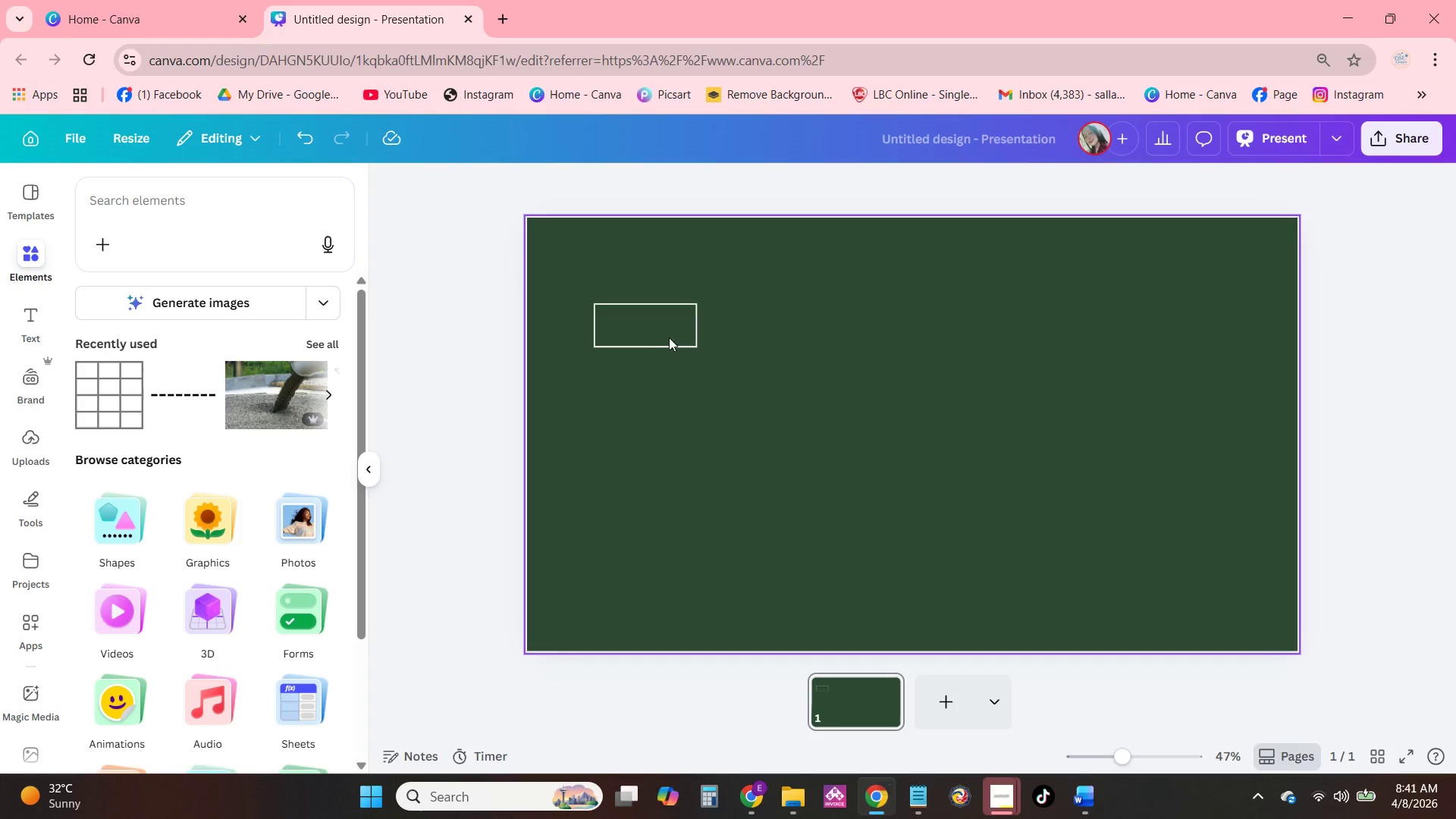 
left_click([651, 341])
 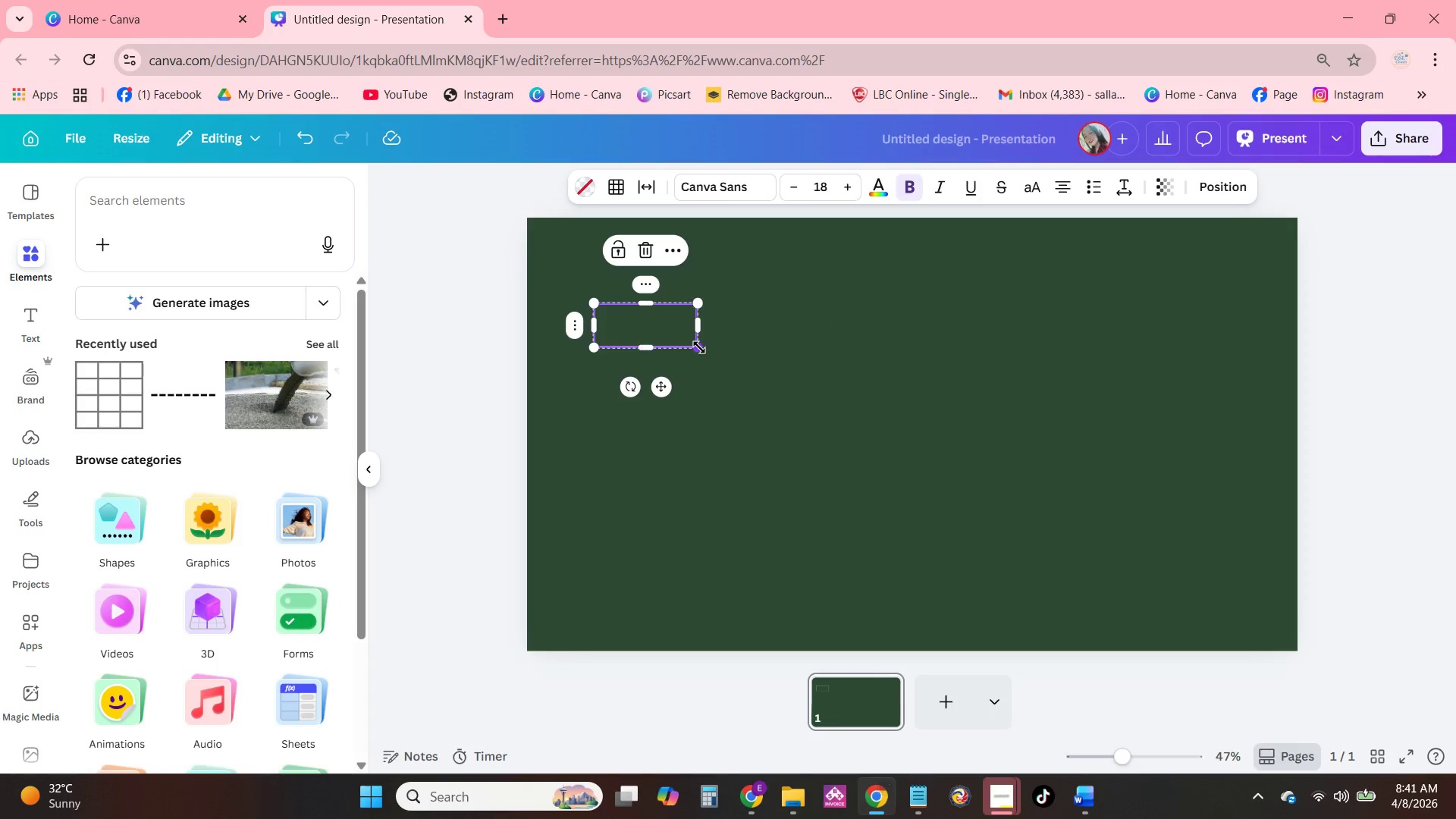 
left_click_drag(start_coordinate=[699, 347], to_coordinate=[1269, 605])
 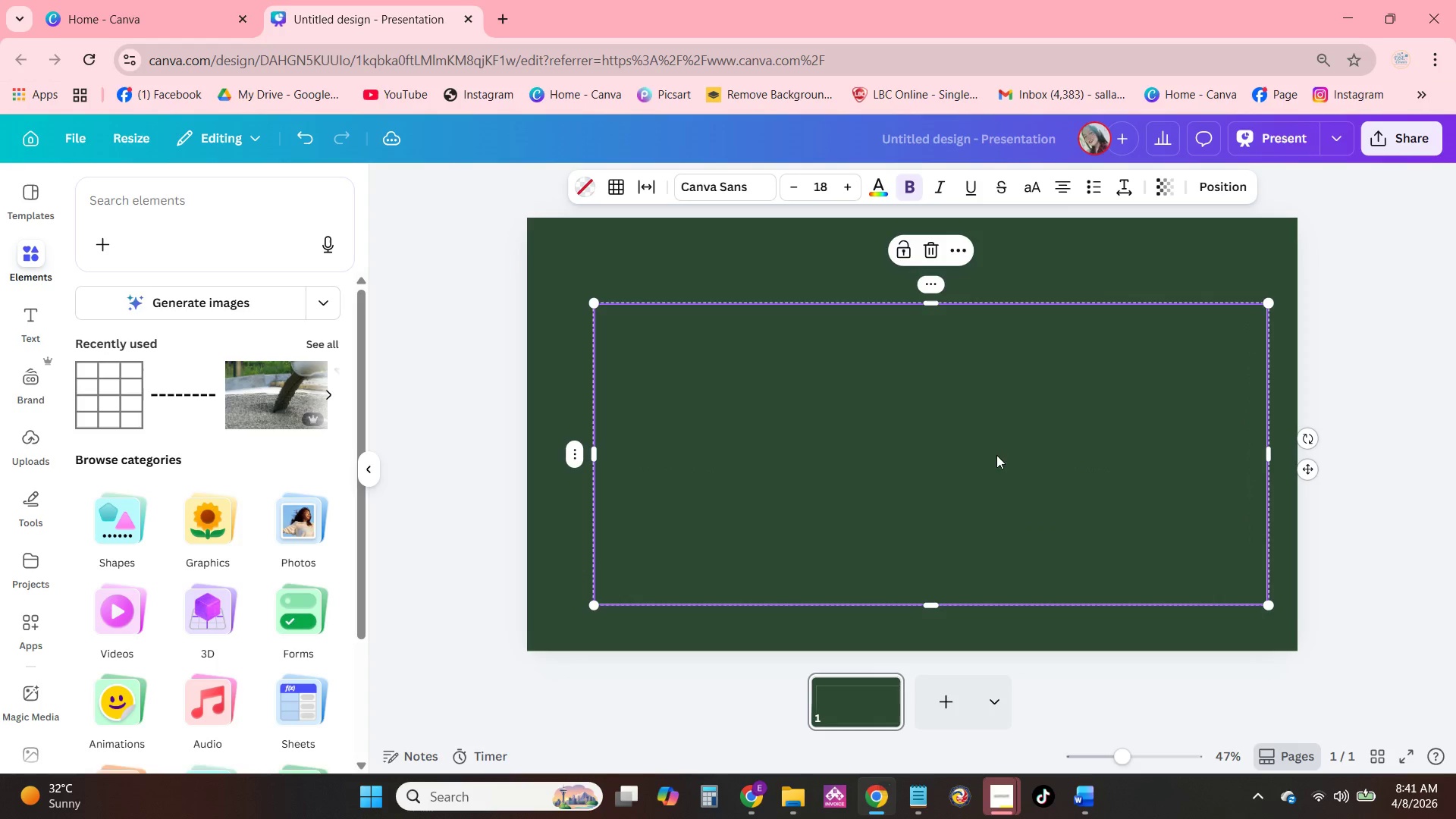 
left_click_drag(start_coordinate=[988, 455], to_coordinate=[951, 401])
 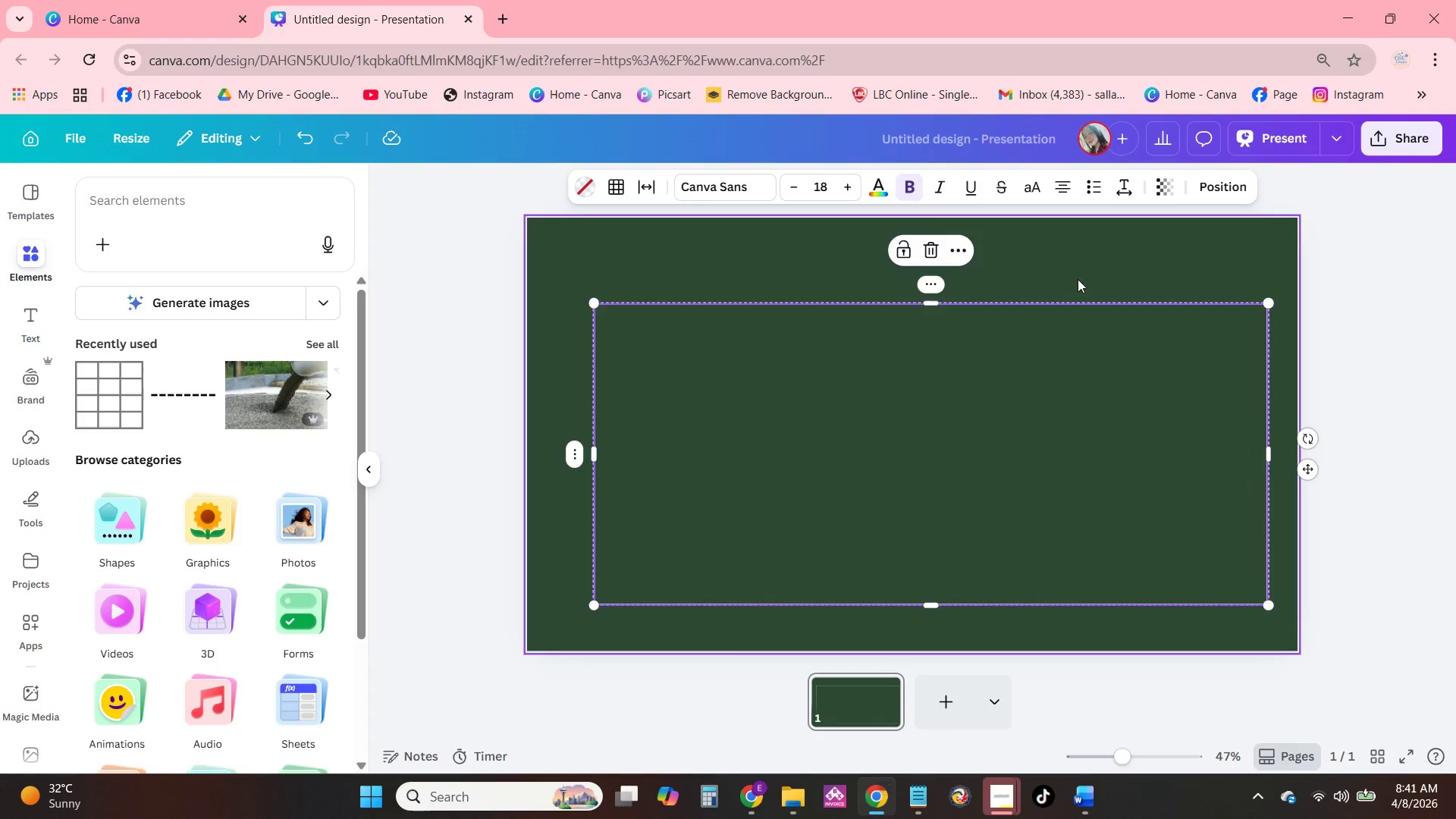 
left_click([1078, 267])
 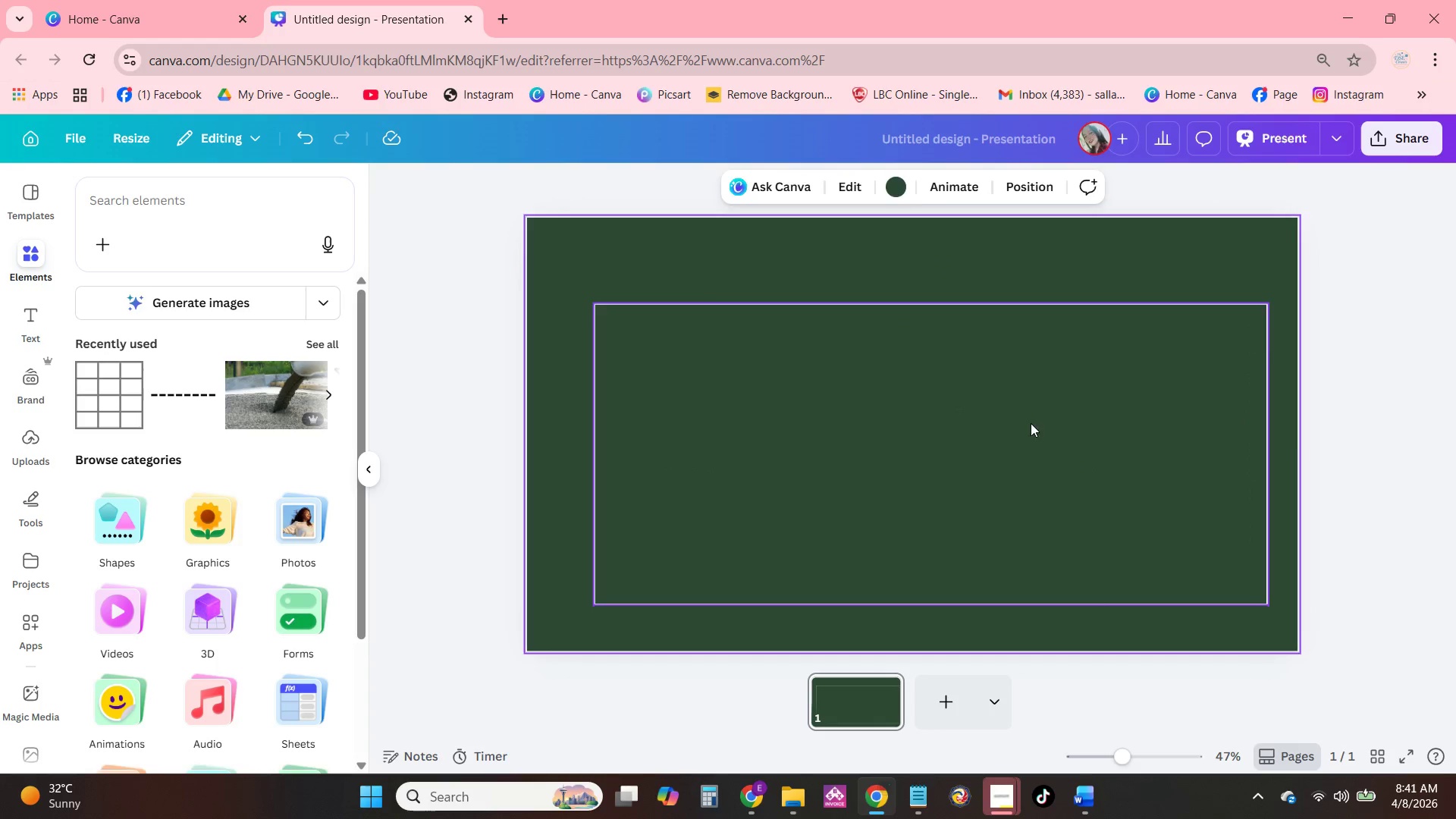 
left_click_drag(start_coordinate=[1018, 468], to_coordinate=[978, 407])
 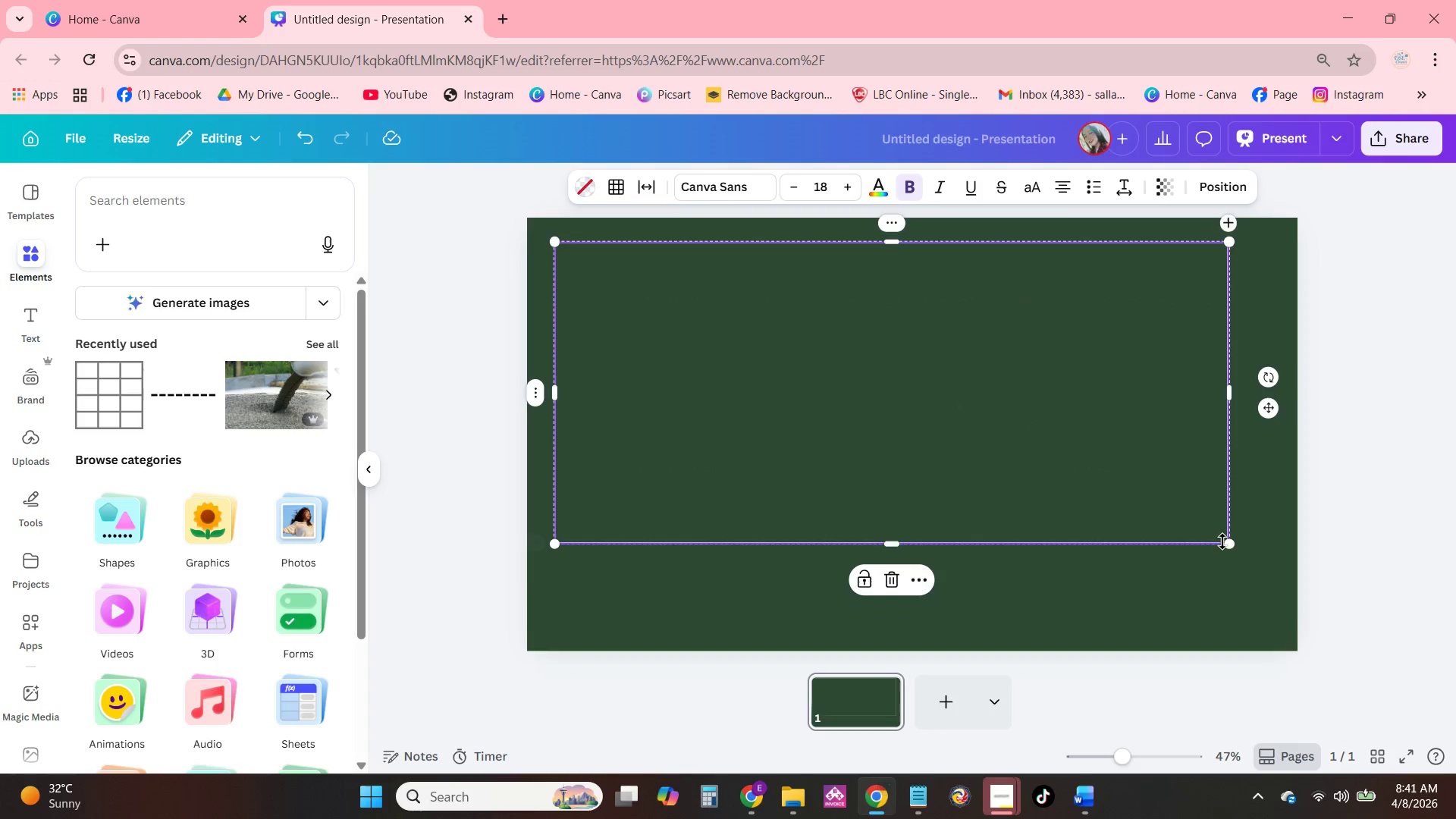 
left_click_drag(start_coordinate=[1227, 546], to_coordinate=[1259, 617])
 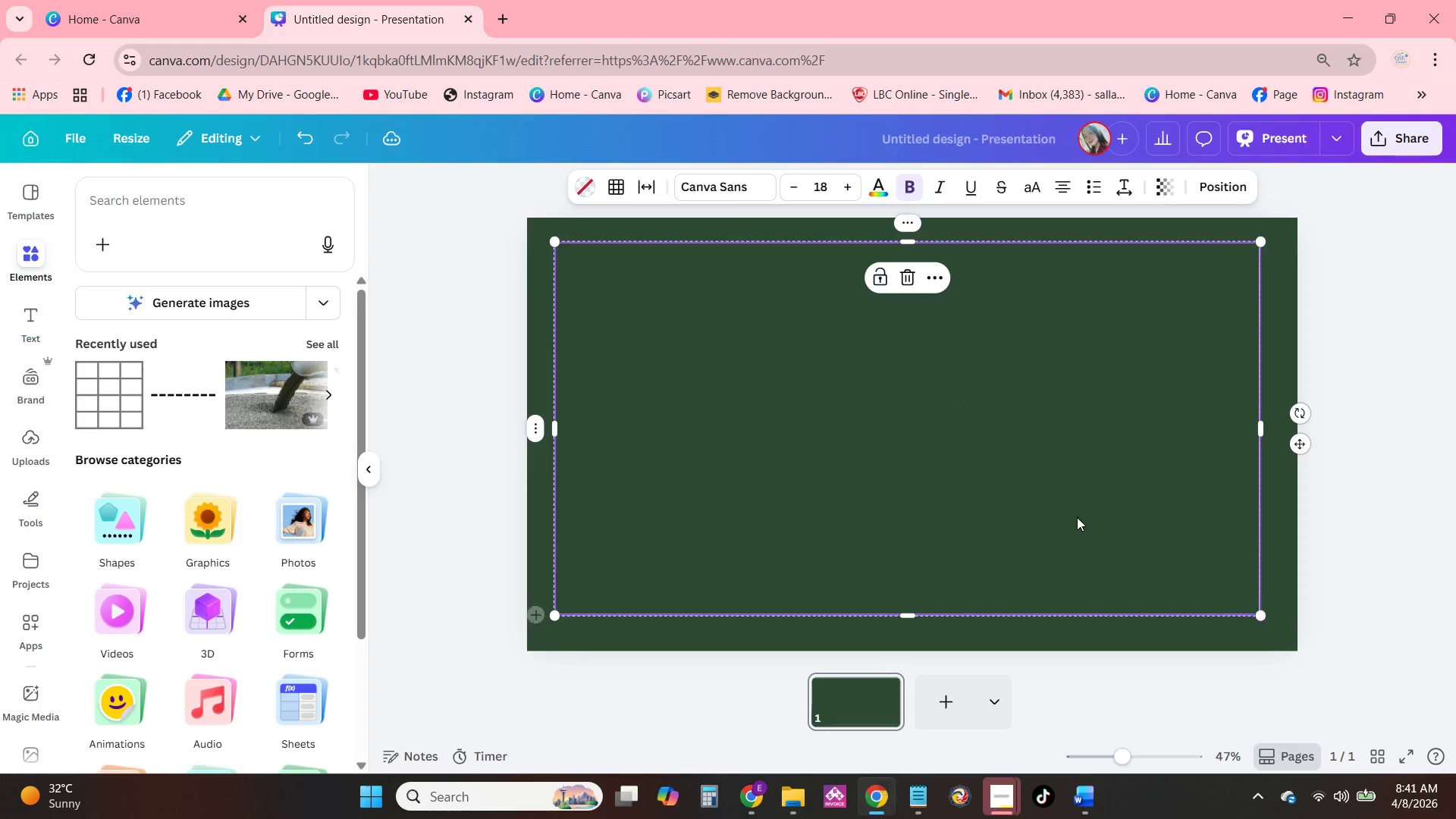 
left_click_drag(start_coordinate=[1077, 517], to_coordinate=[1089, 521])
 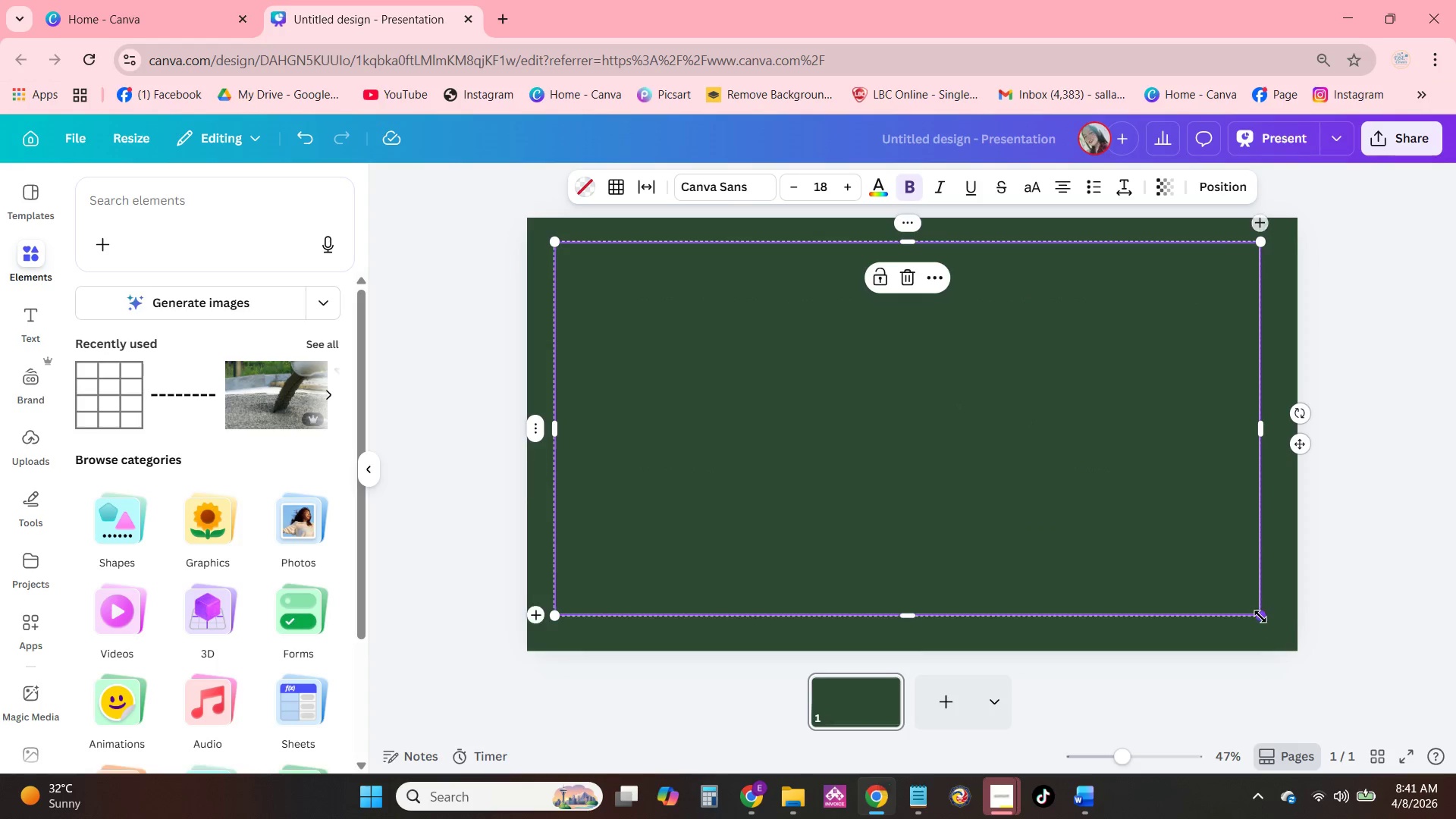 
left_click_drag(start_coordinate=[1260, 617], to_coordinate=[1233, 605])
 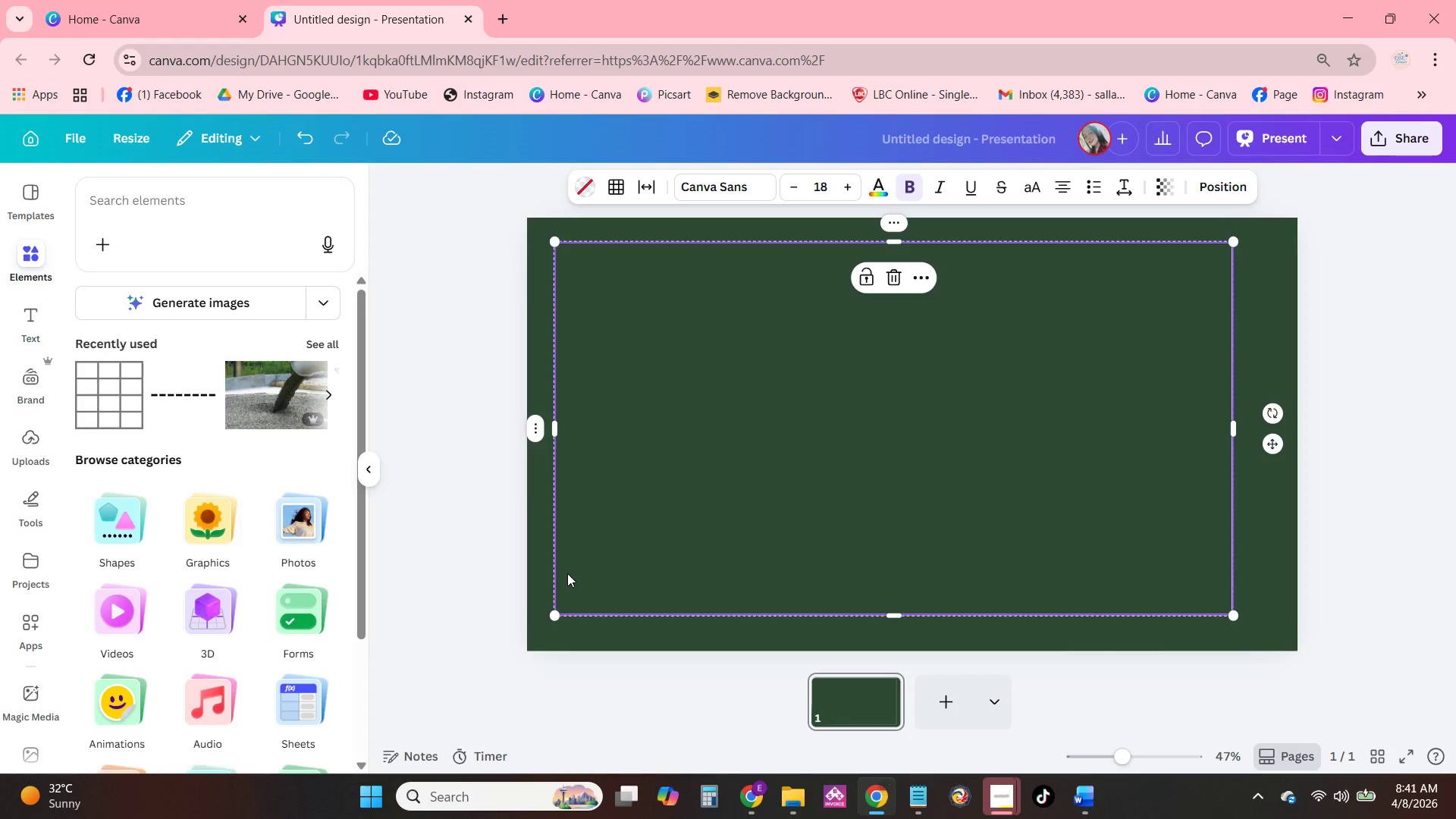 
wait(18.22)
 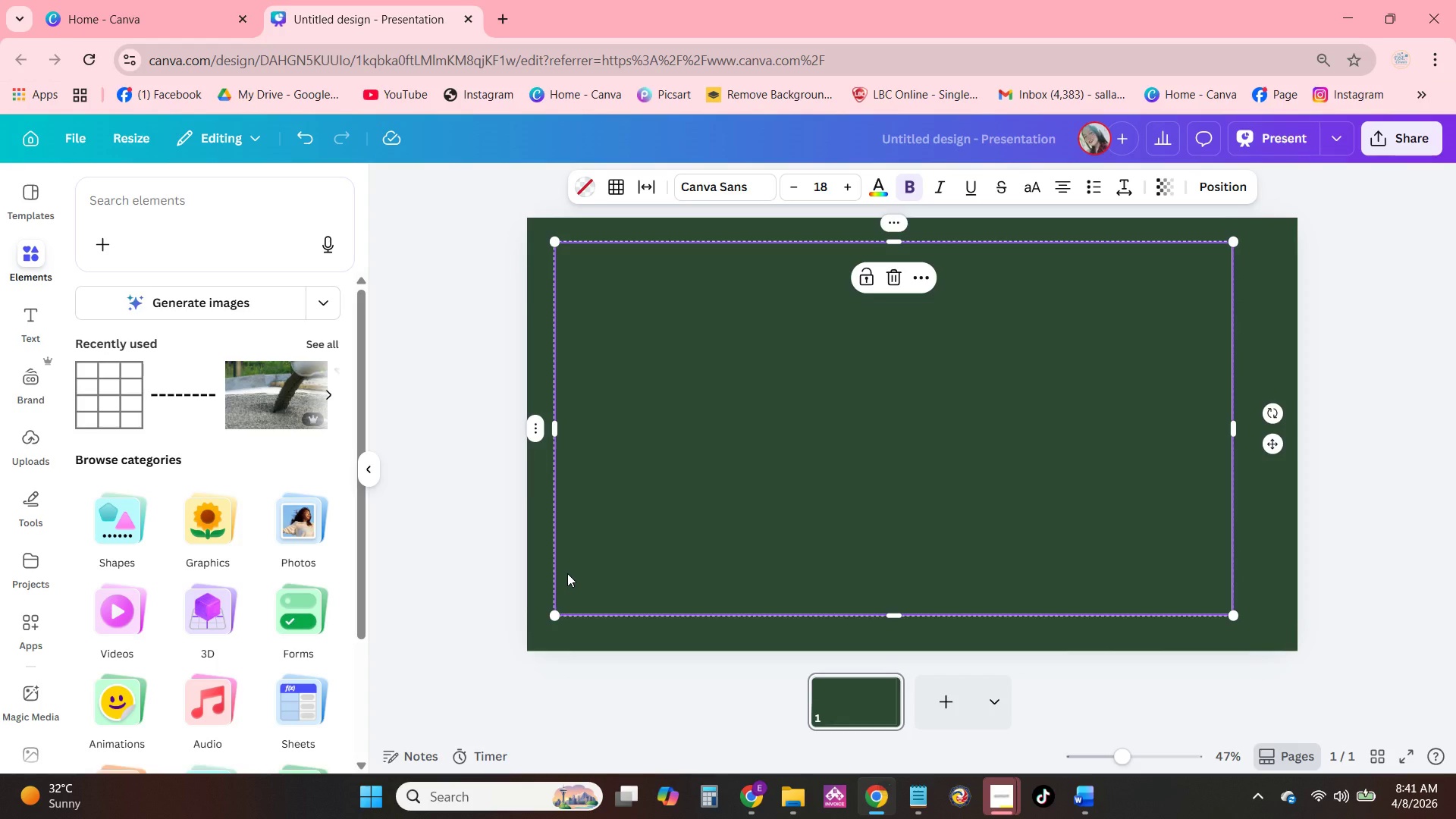 
left_click_drag(start_coordinate=[718, 558], to_coordinate=[782, 535])
 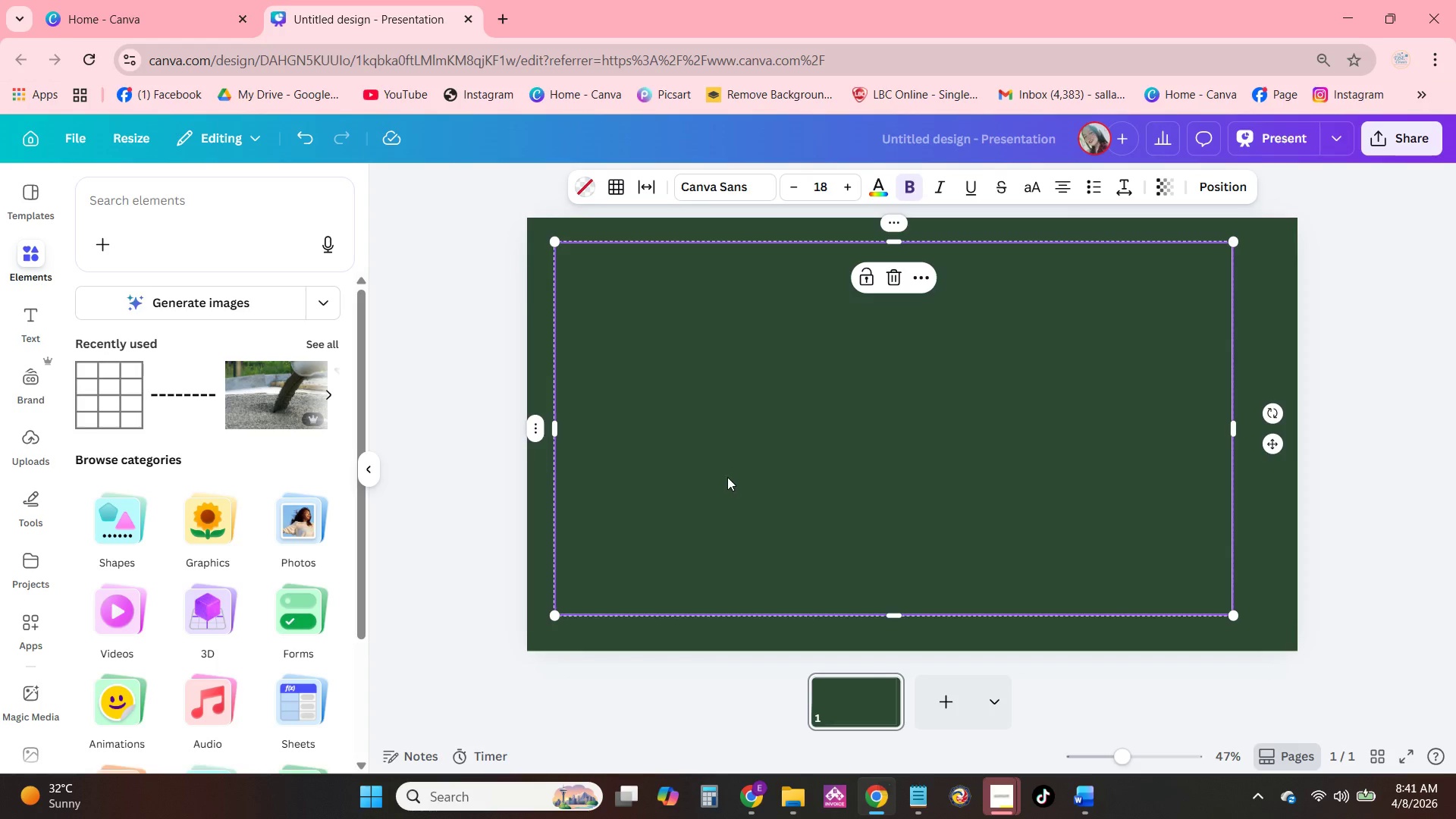 
left_click_drag(start_coordinate=[727, 475], to_coordinate=[859, 477])
 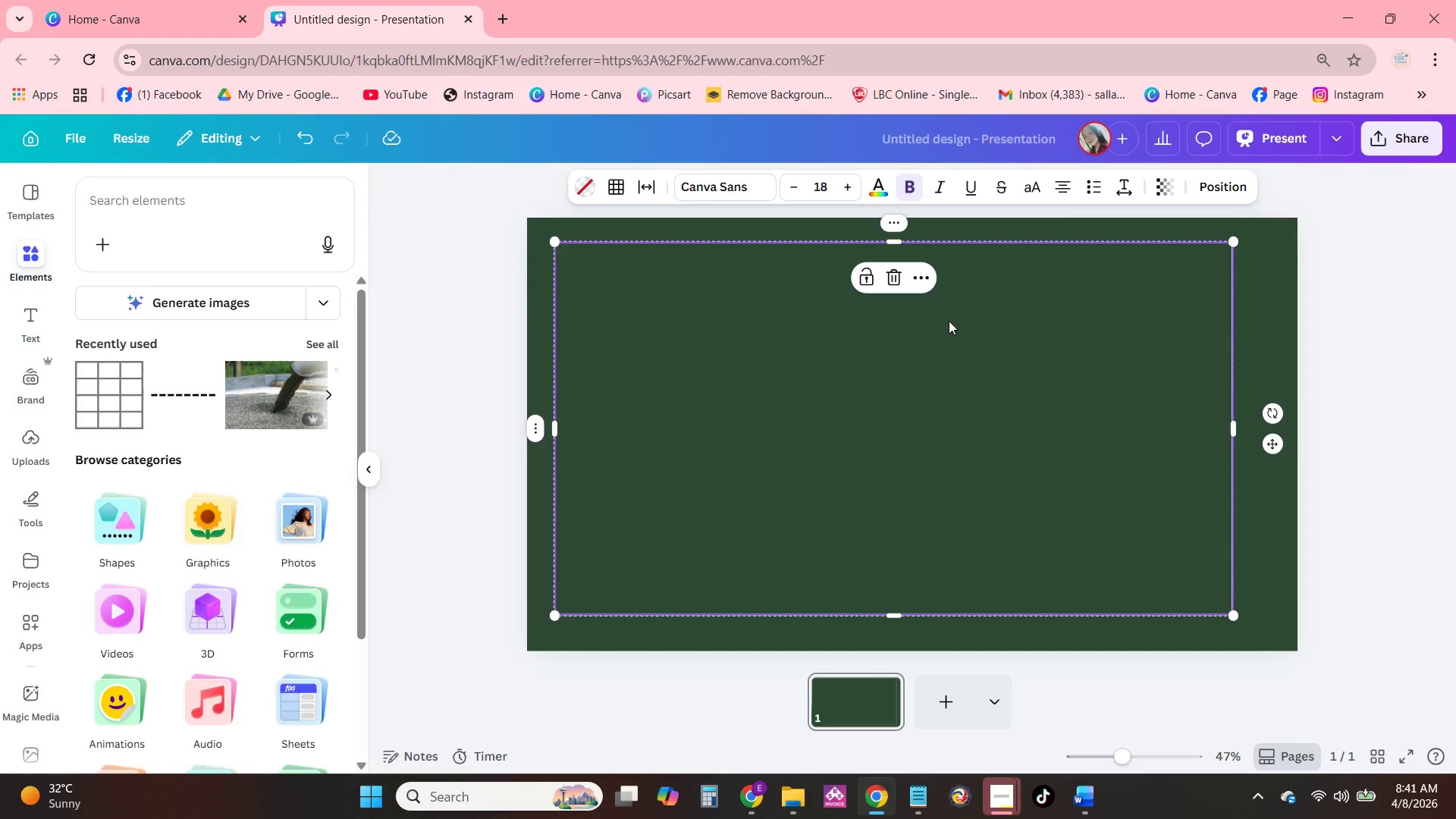 
left_click_drag(start_coordinate=[1028, 364], to_coordinate=[1161, 391])
 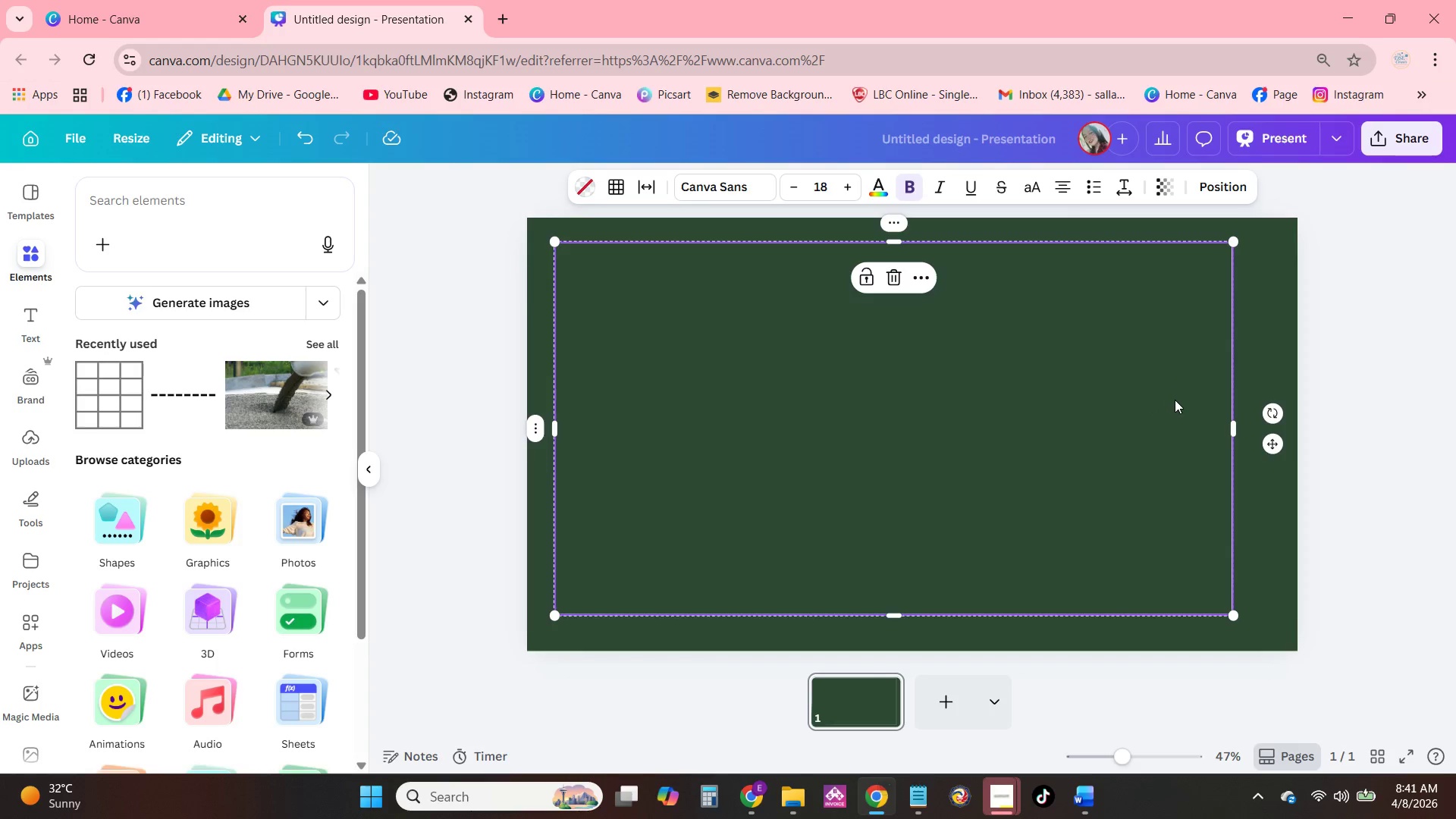 
left_click_drag(start_coordinate=[1171, 410], to_coordinate=[1136, 455])
 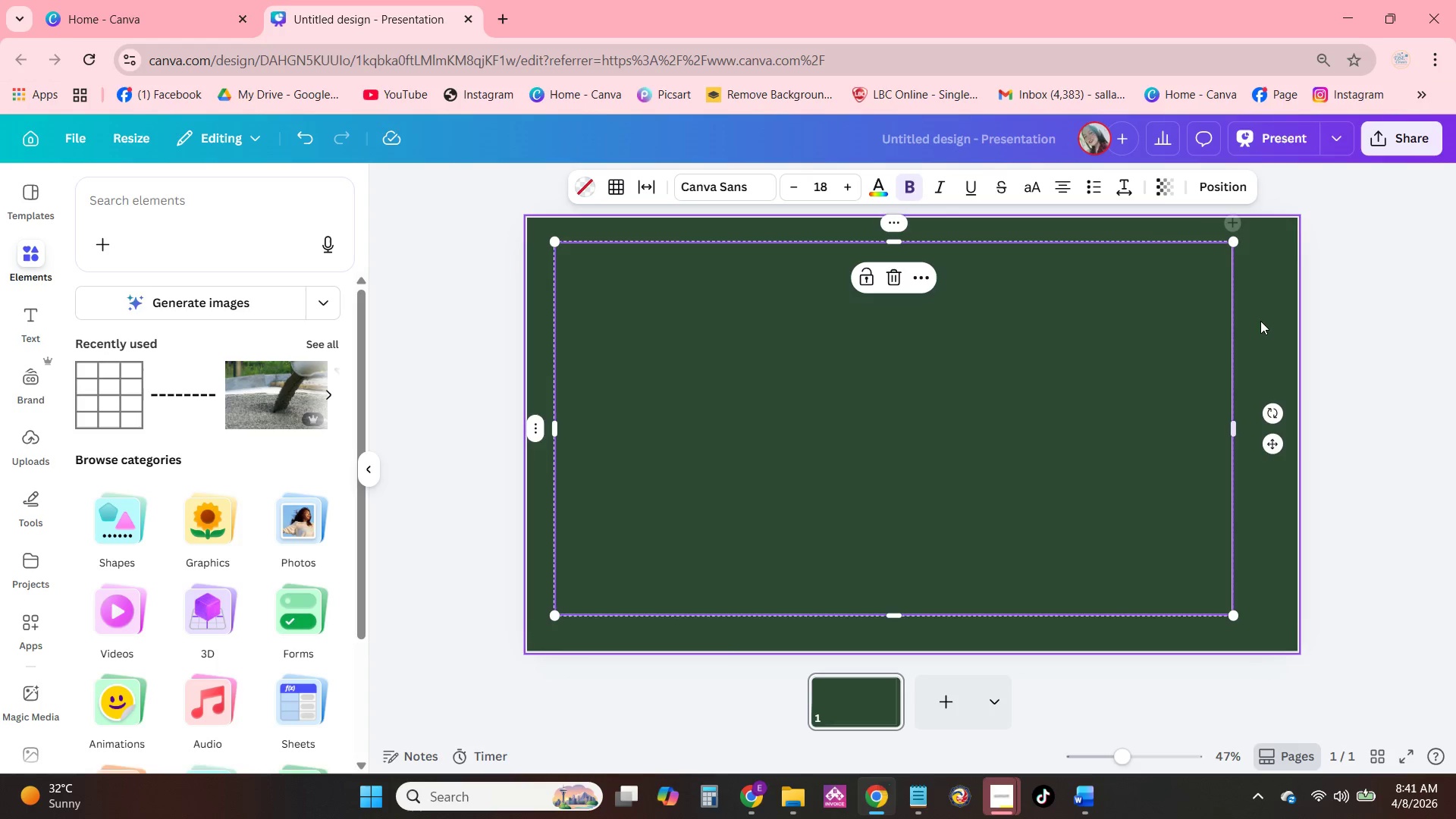 
left_click([1260, 321])
 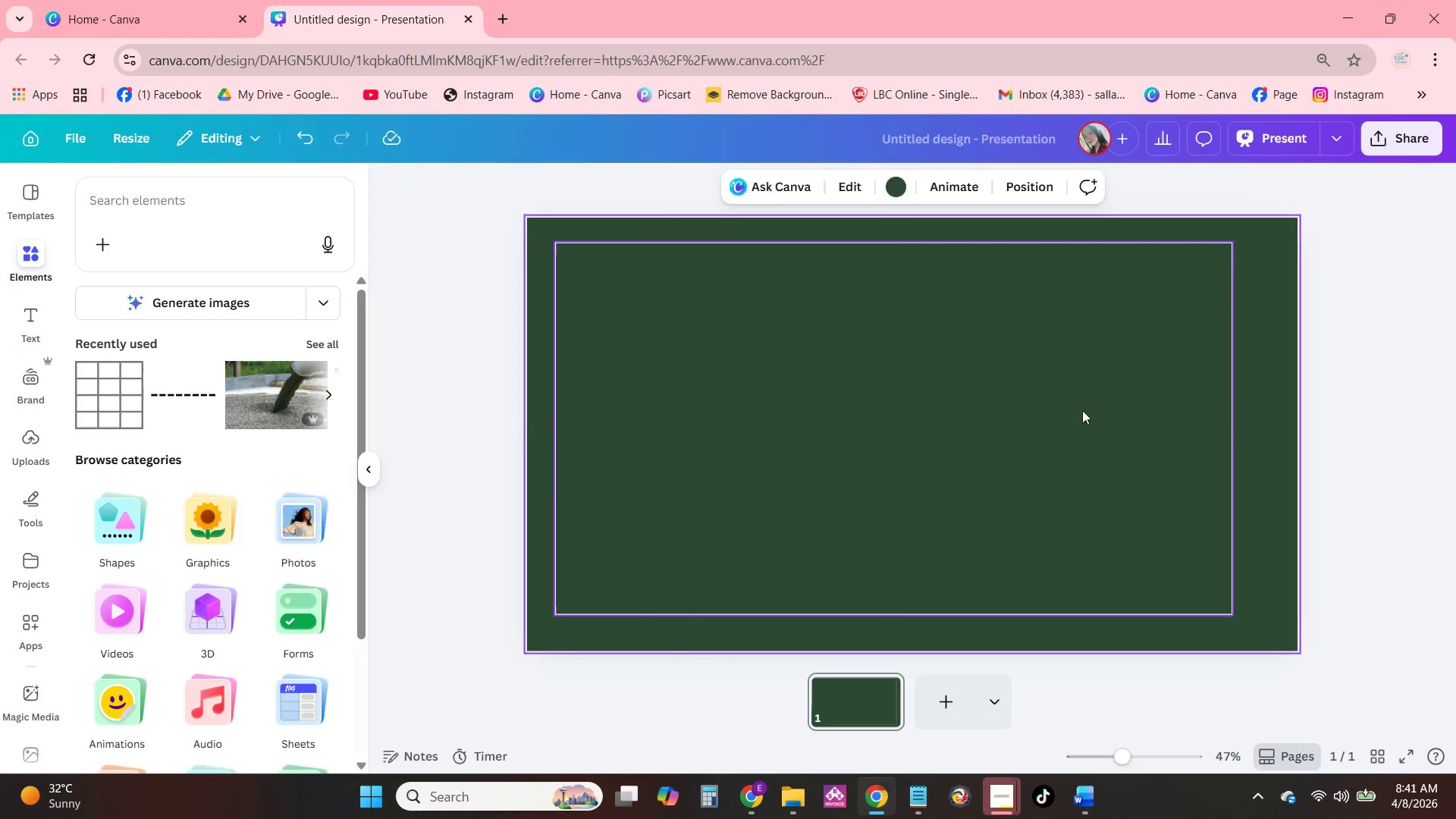 
left_click_drag(start_coordinate=[1062, 423], to_coordinate=[1087, 420])
 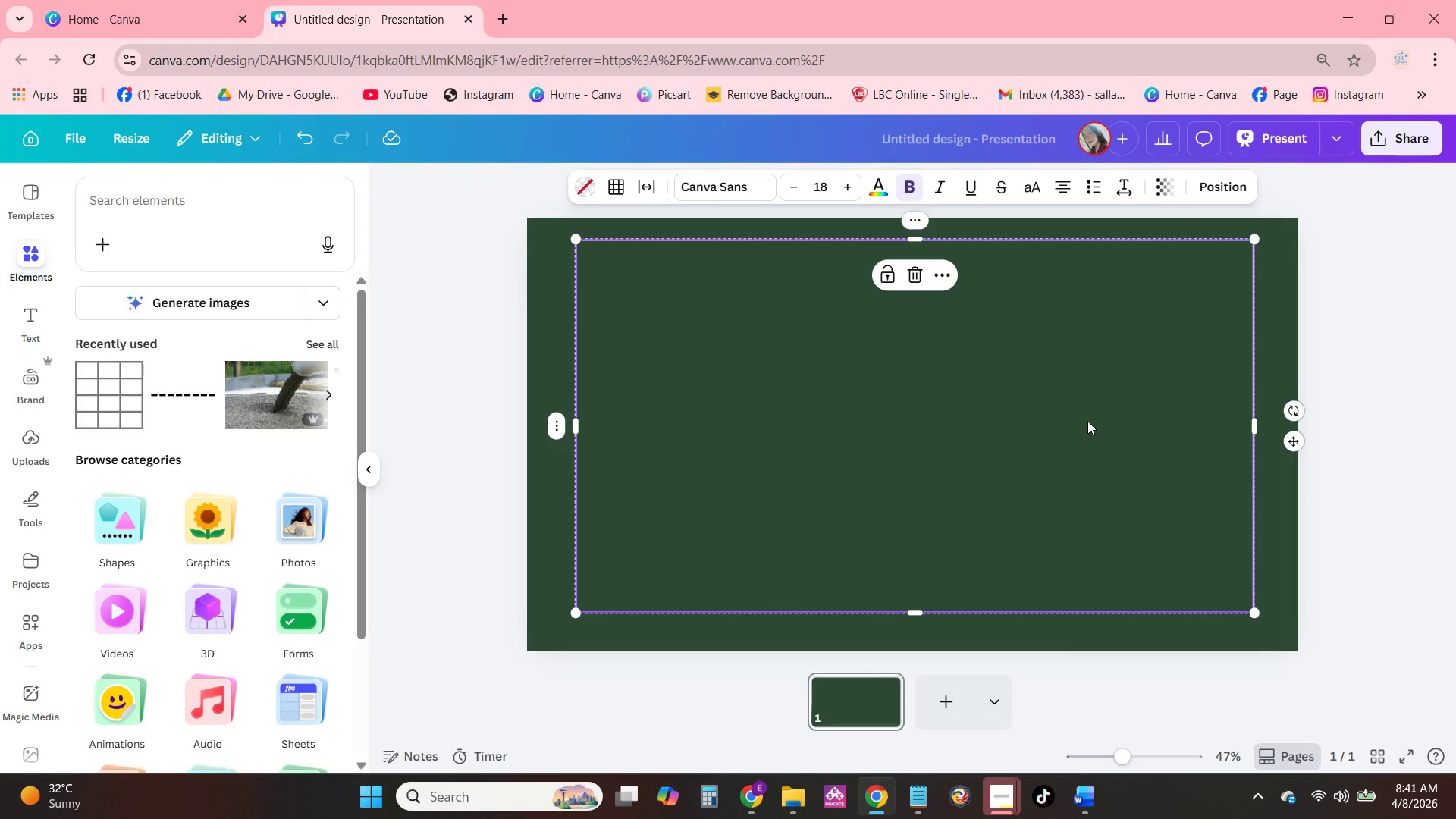 
wait(18.83)
 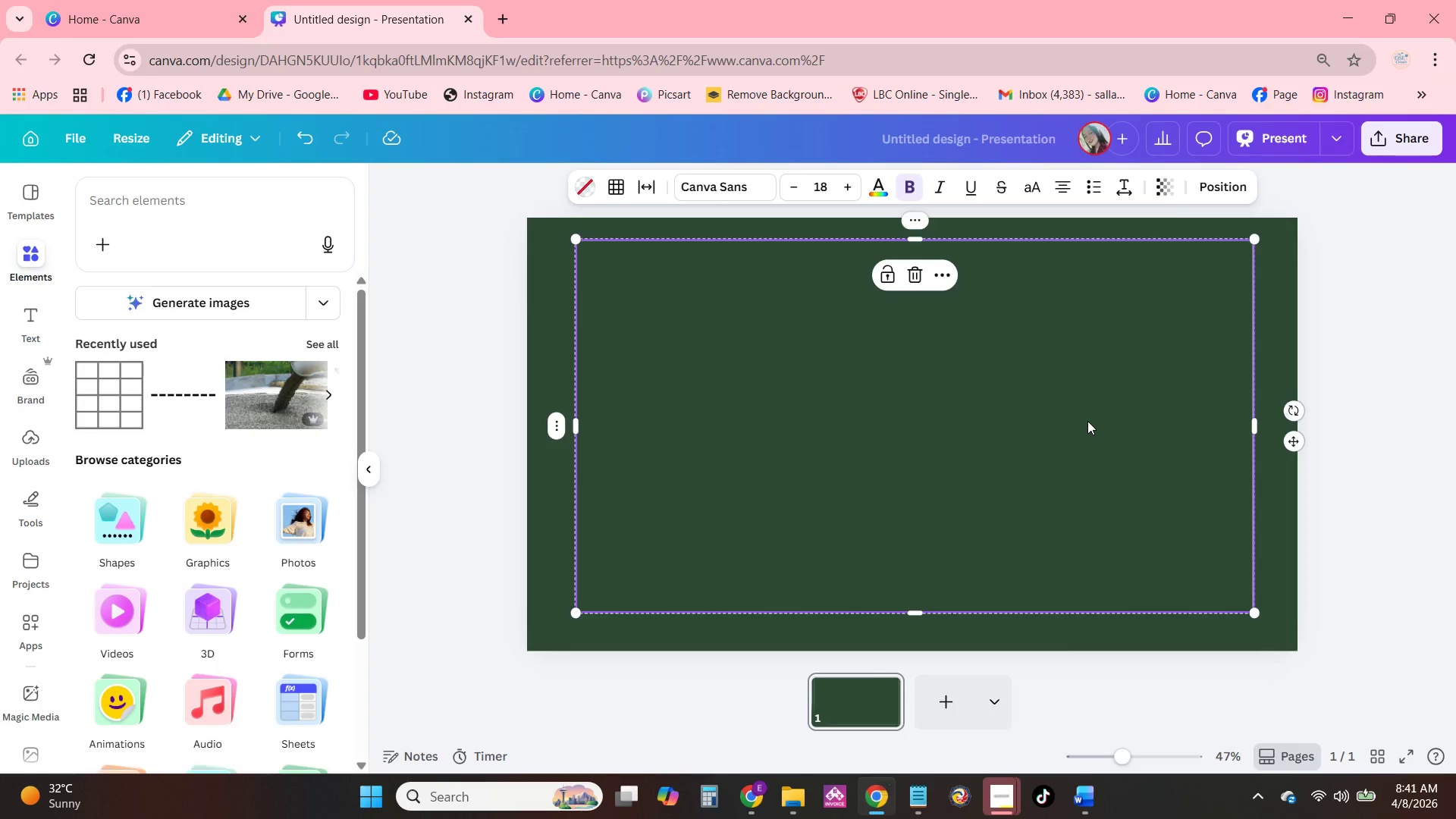 
left_click([1021, 384])
 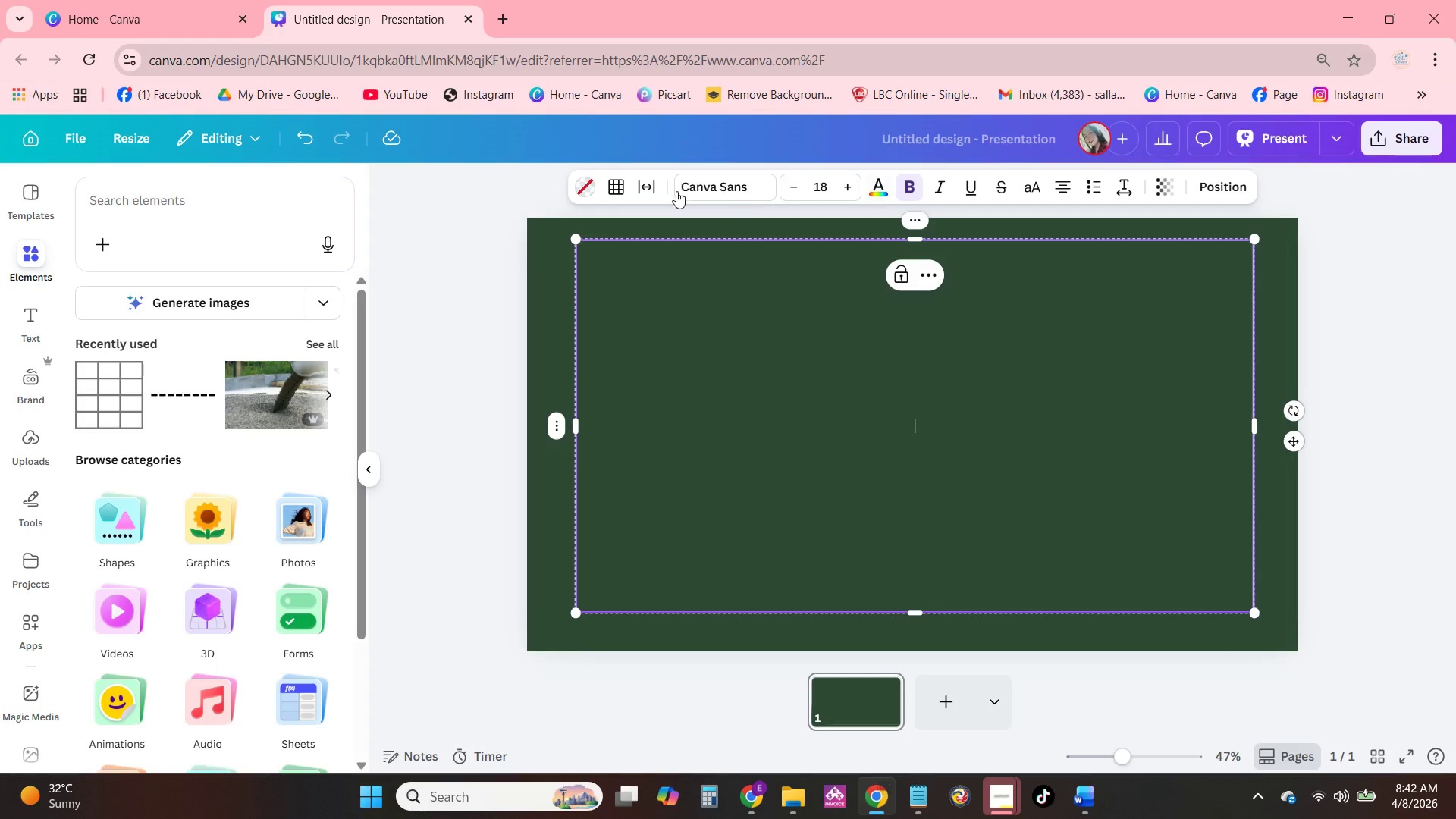 
left_click([585, 184])
 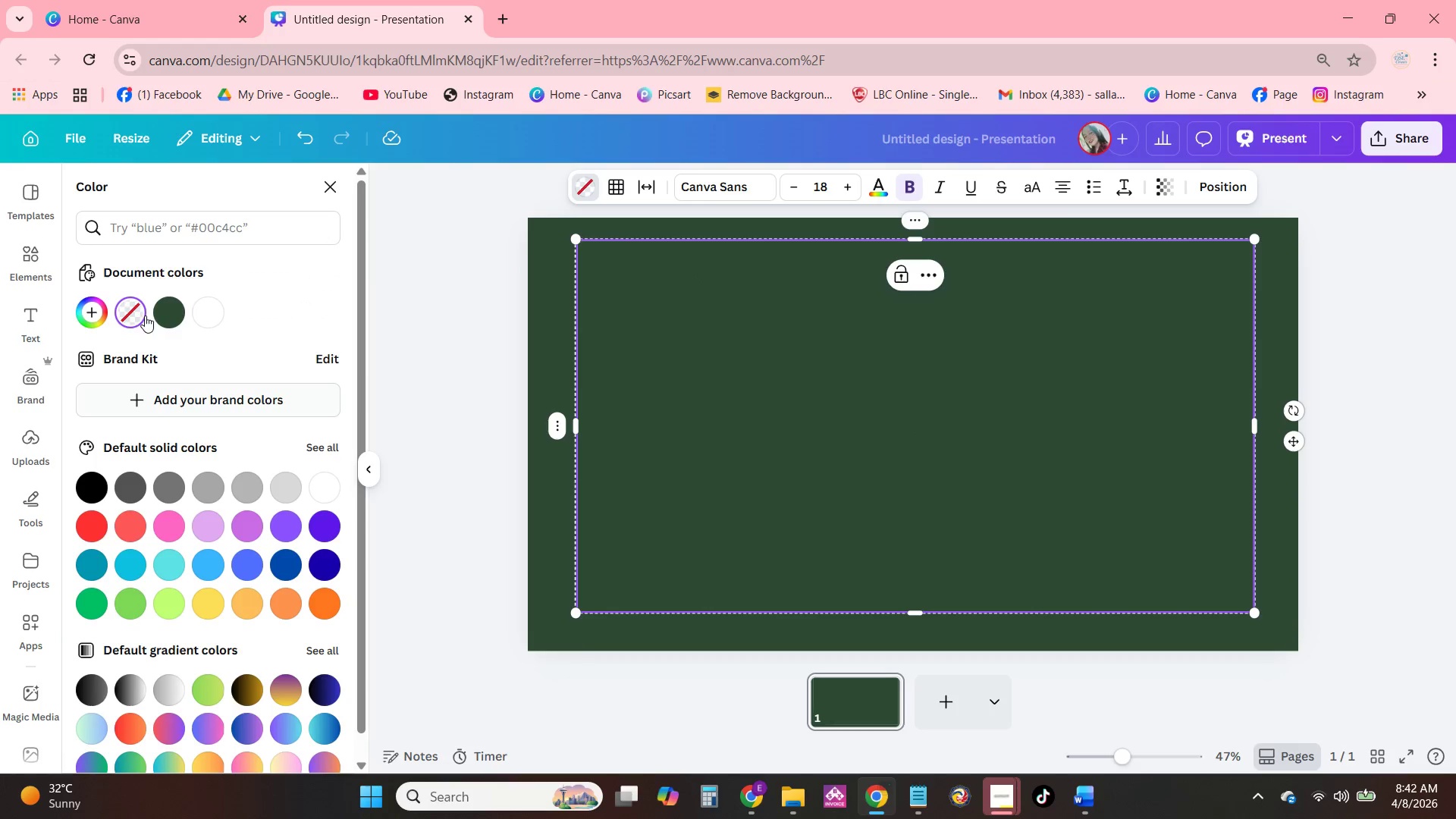 
left_click([98, 312])
 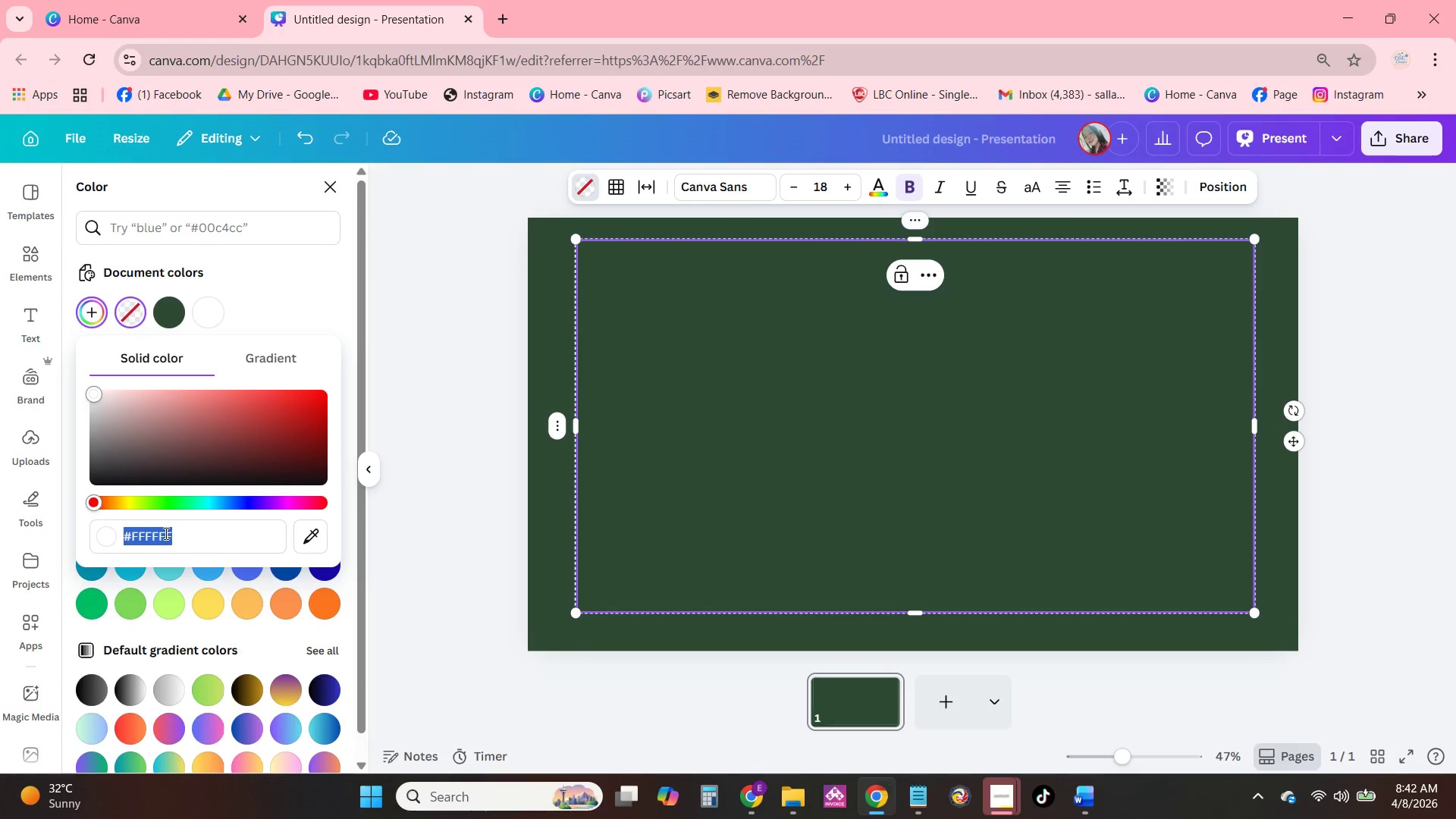 
type(#535A)
 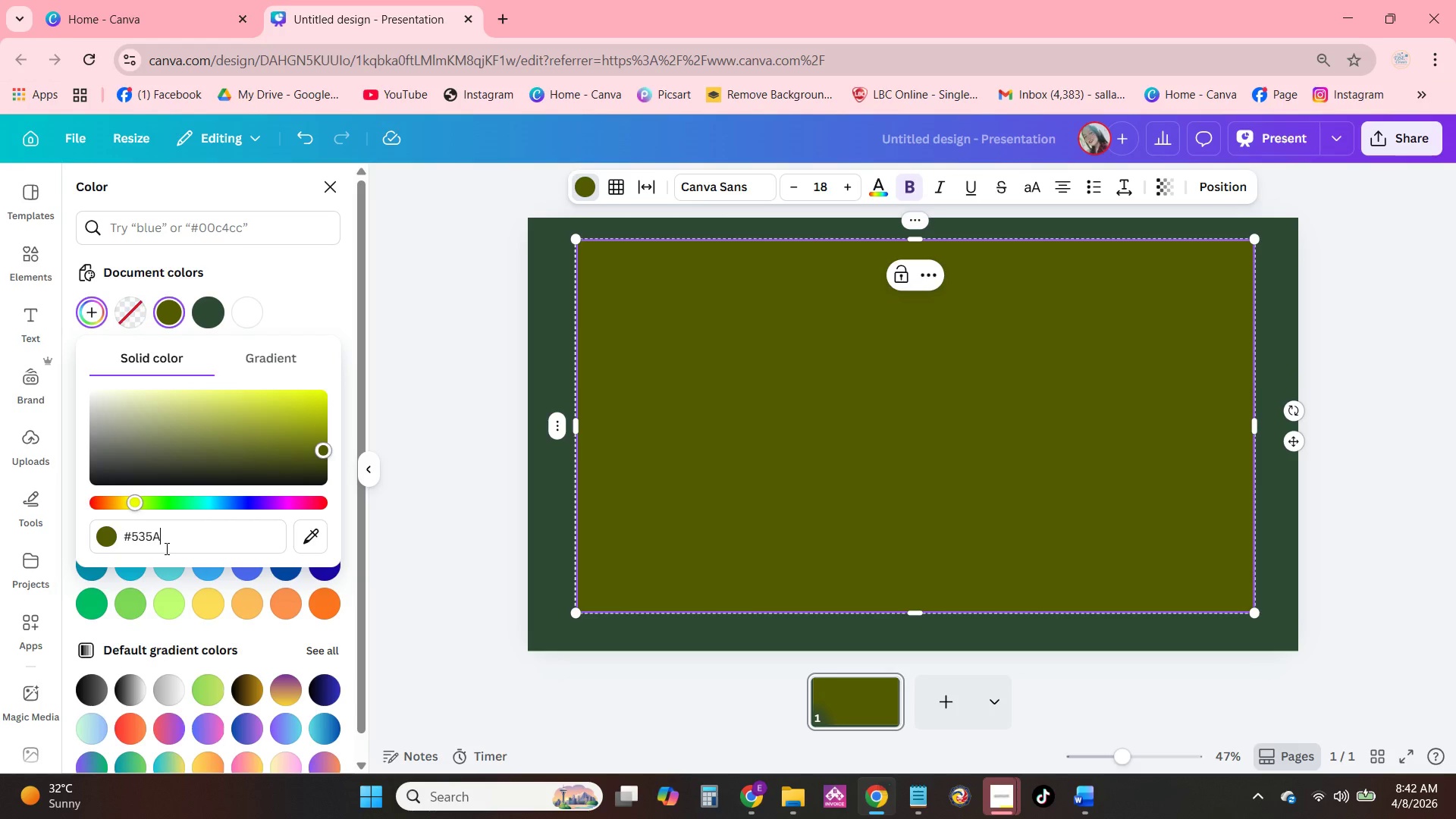 
type(5E)
 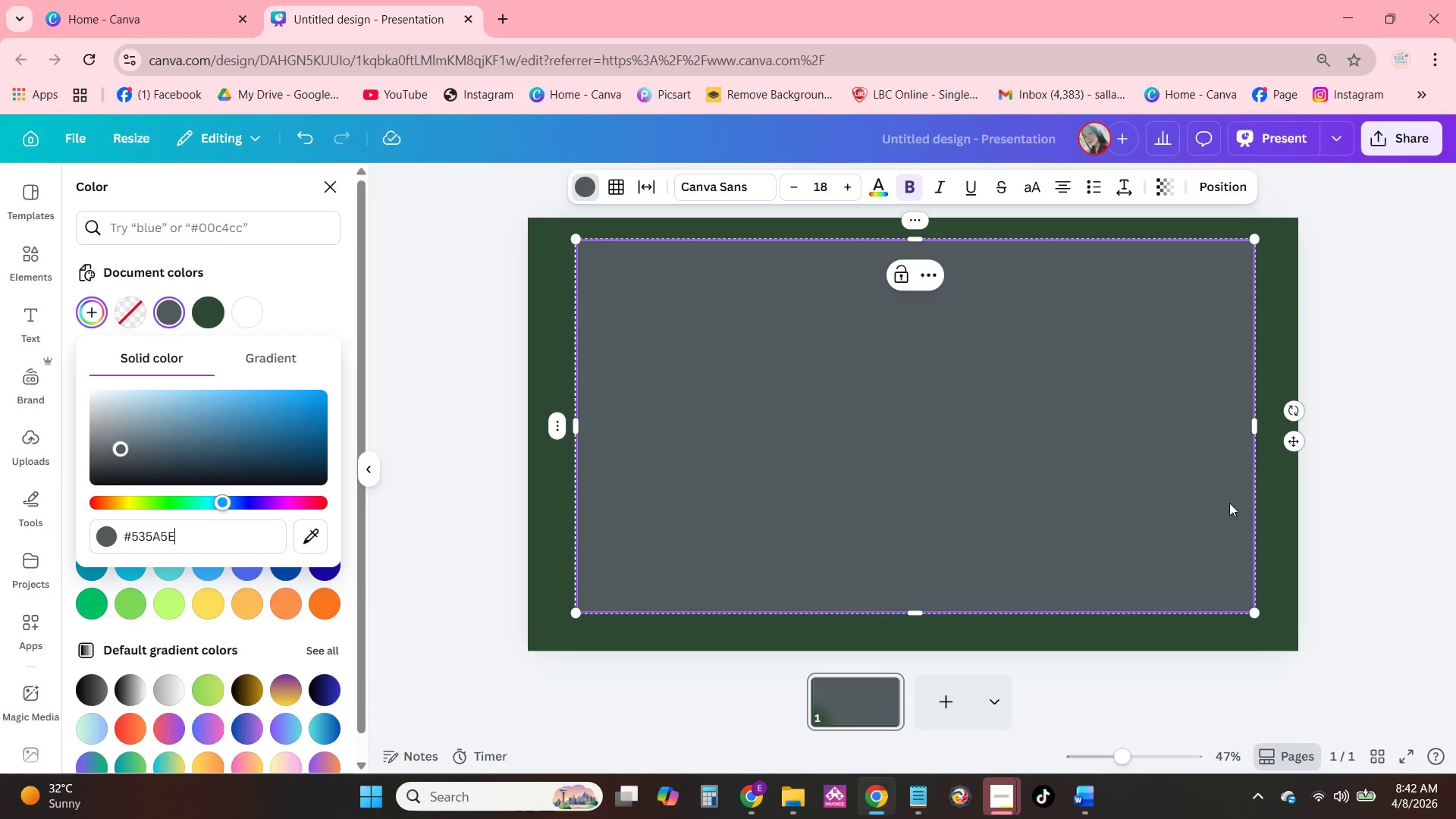 
wait(7.67)
 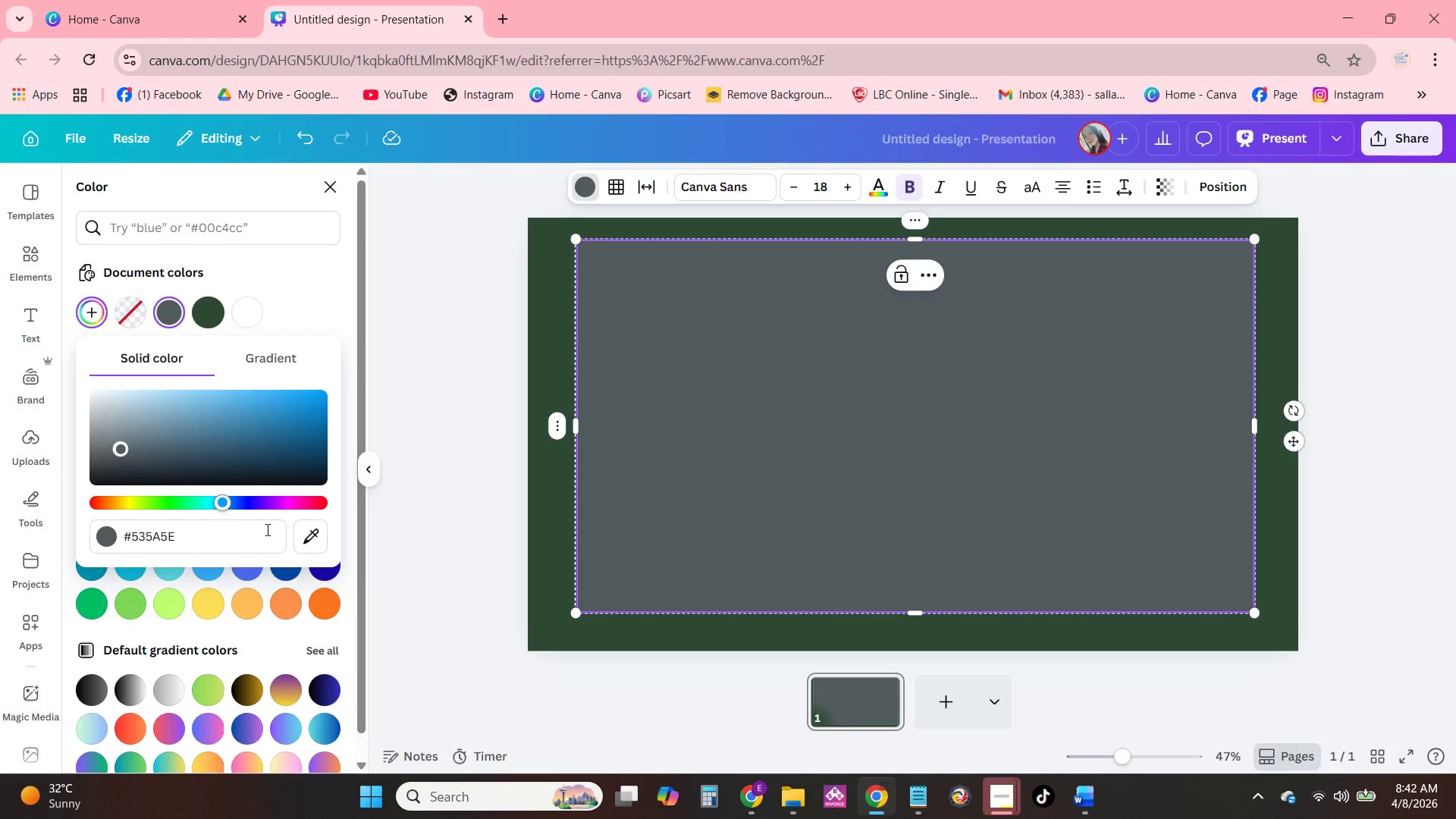 
key(NumpadEnter)
 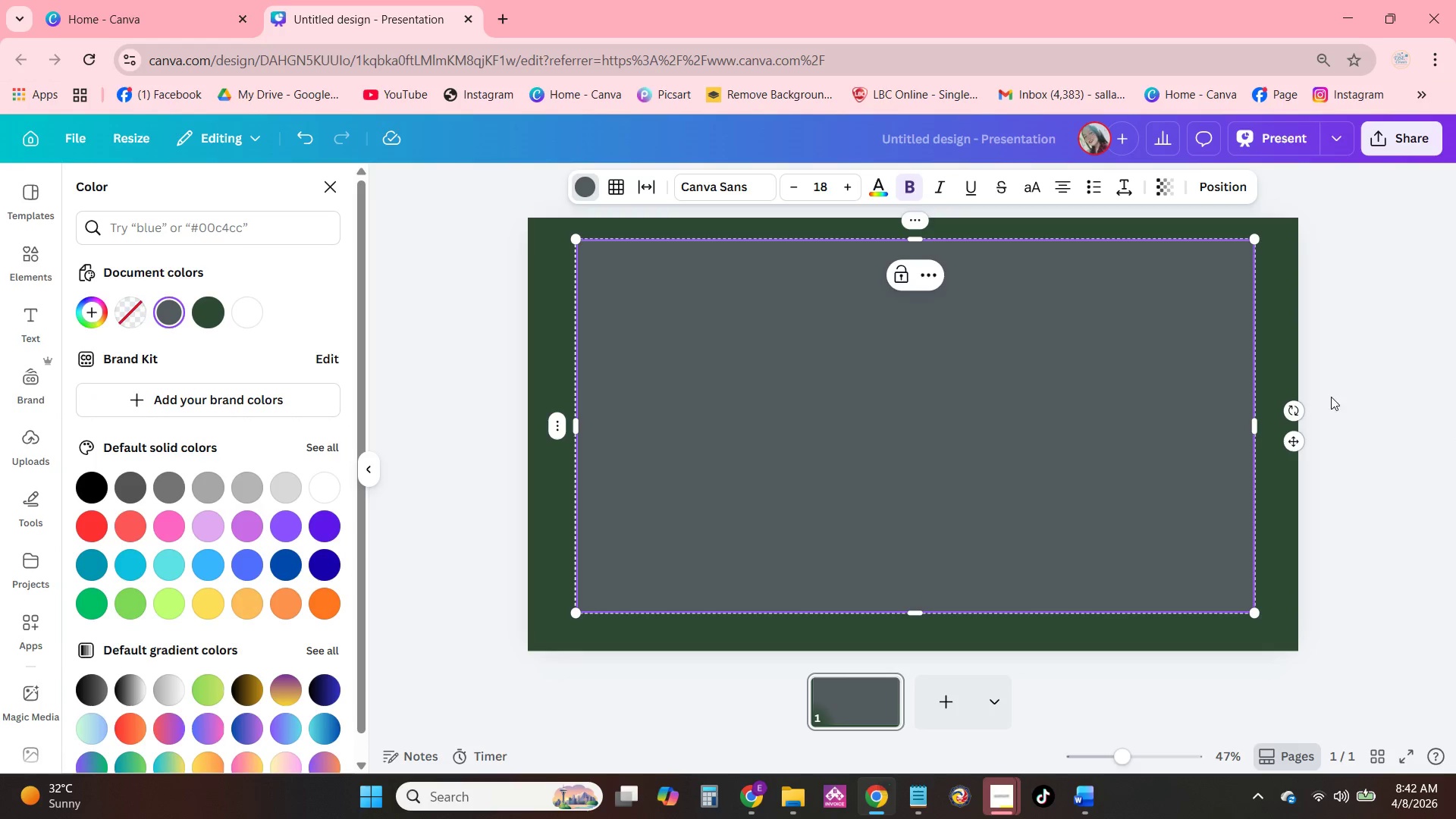 
left_click([1255, 529])
 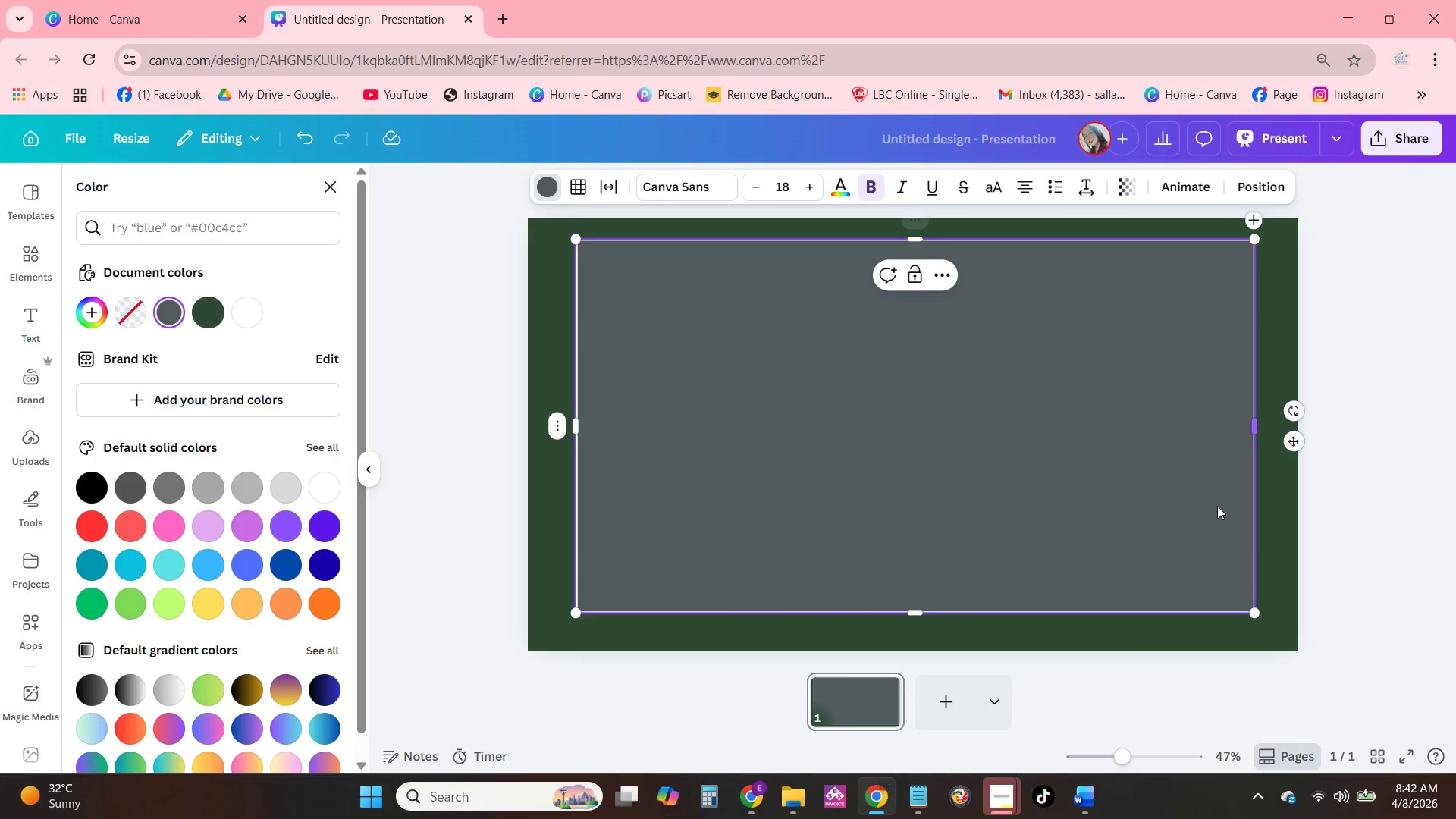 
left_click_drag(start_coordinate=[1136, 485], to_coordinate=[1110, 491])
 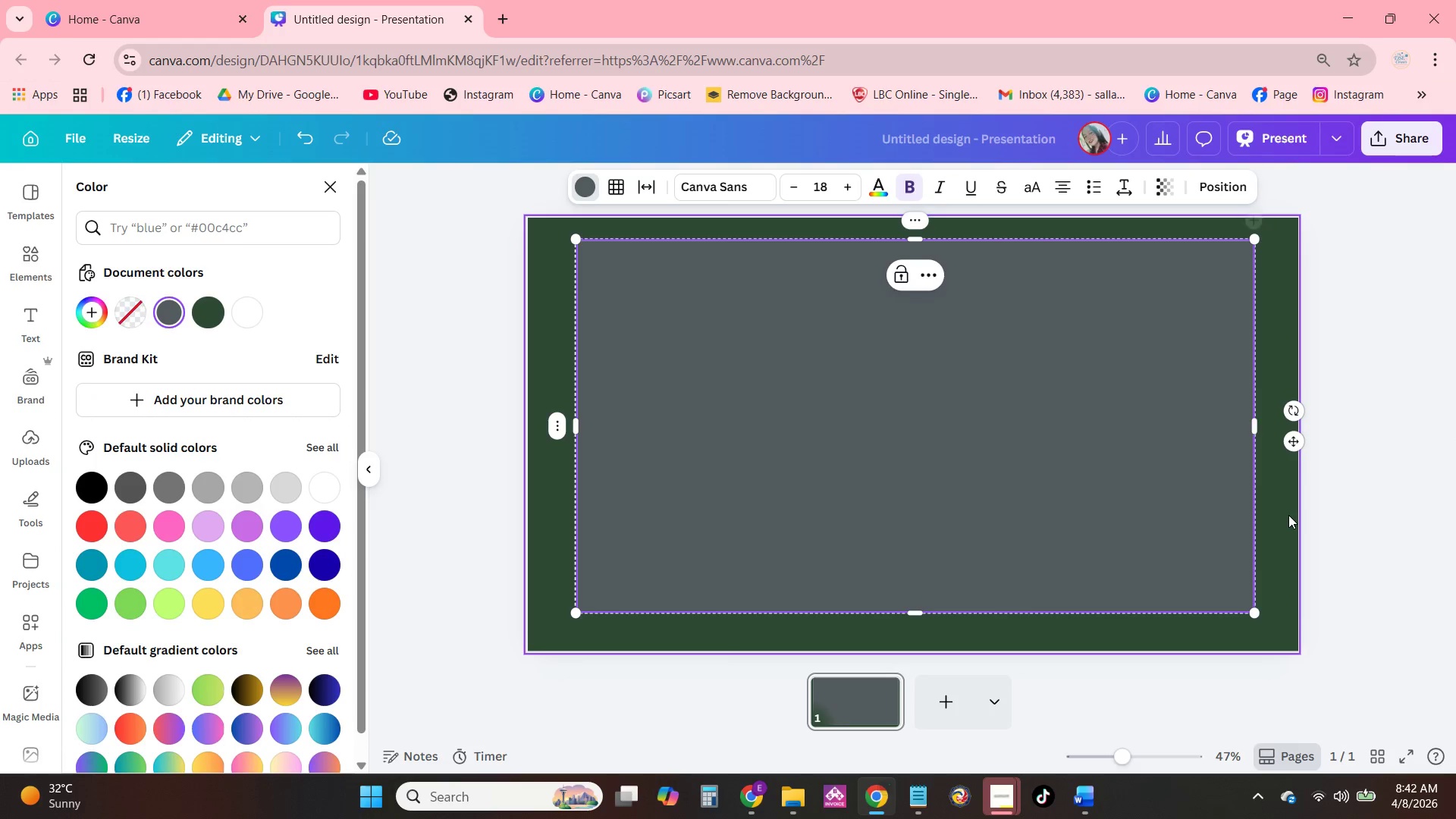 
left_click([1289, 514])
 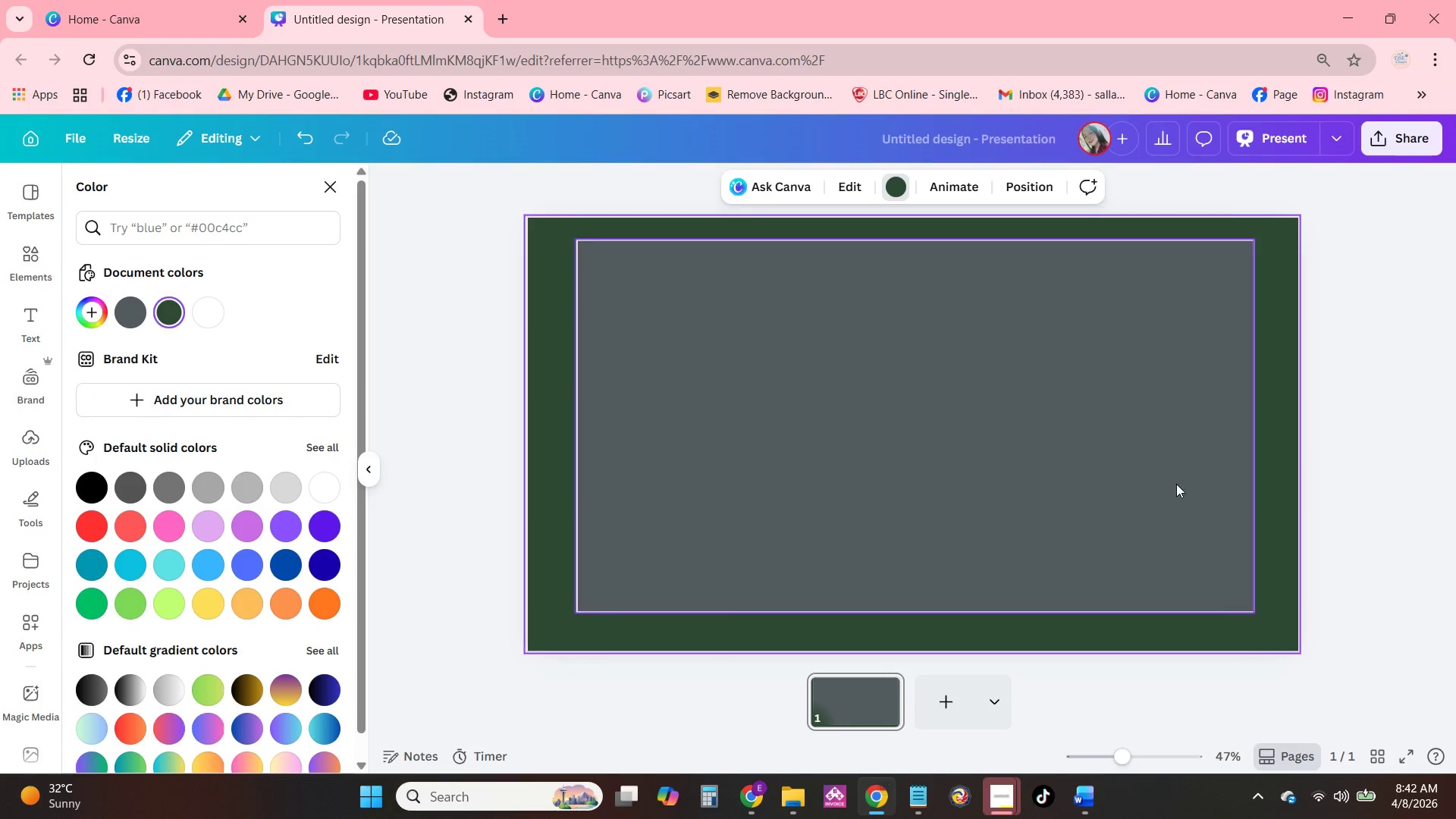 
left_click_drag(start_coordinate=[1122, 472], to_coordinate=[1108, 473])
 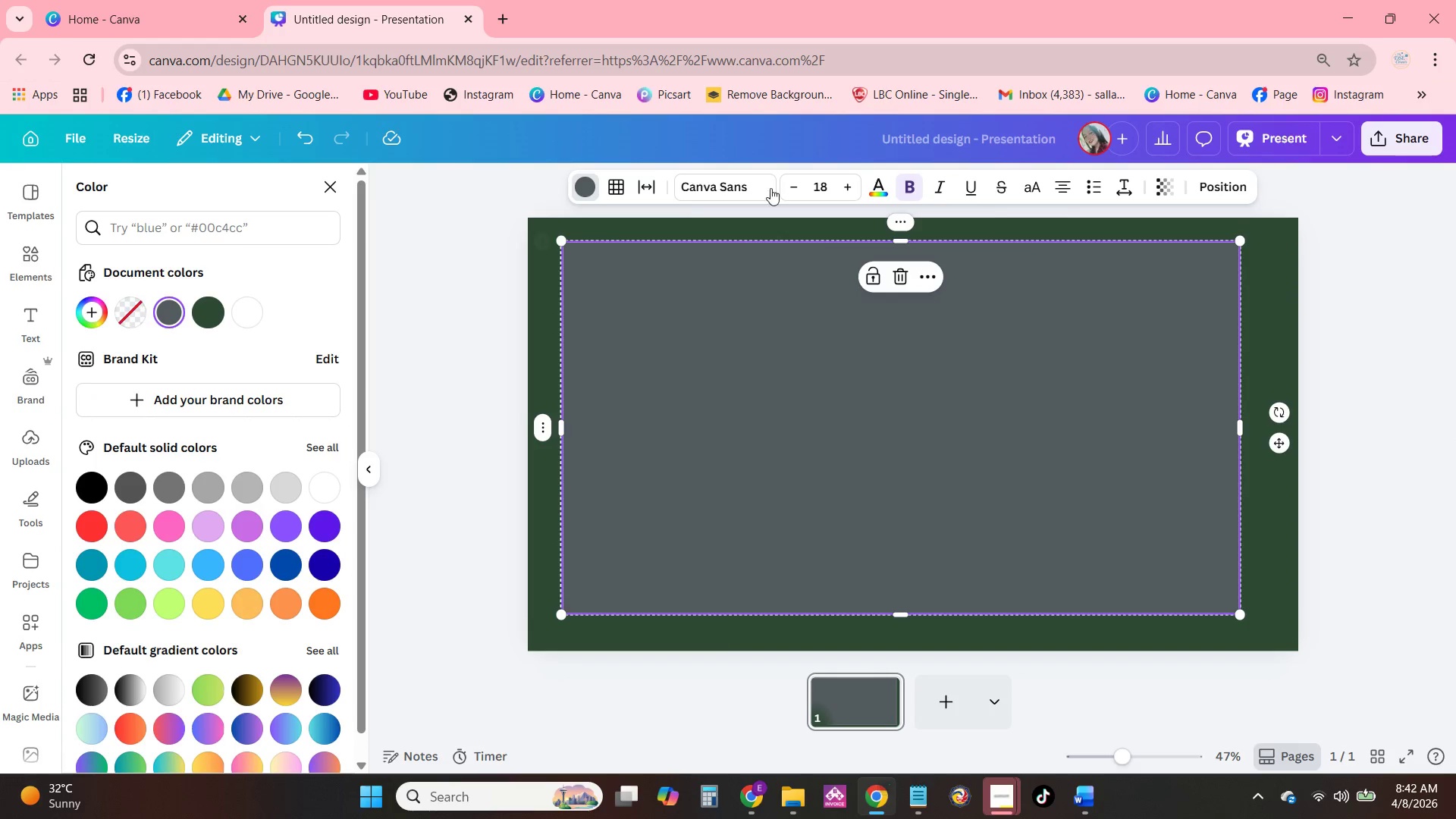 
left_click([620, 183])
 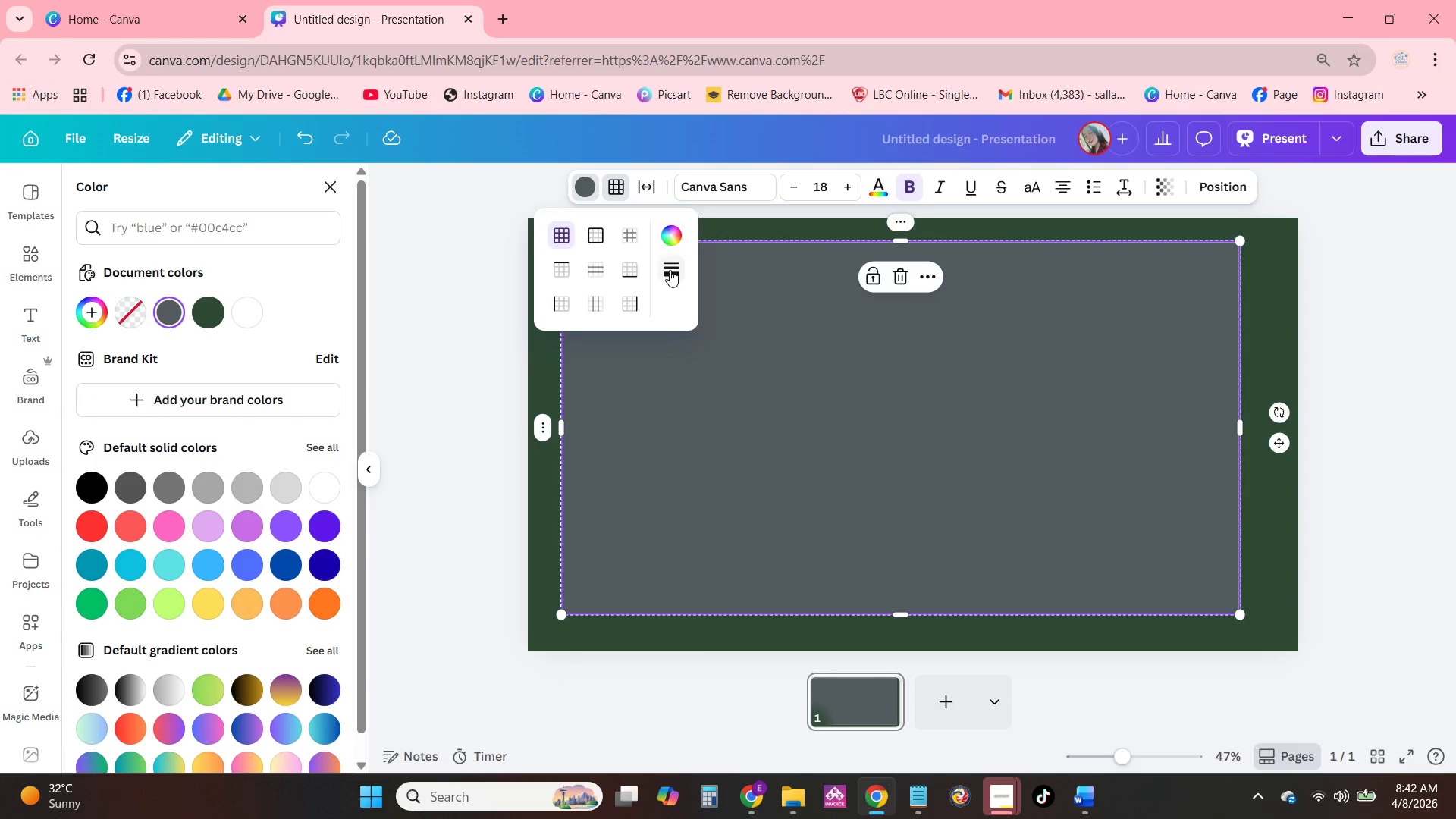 
left_click([670, 234])
 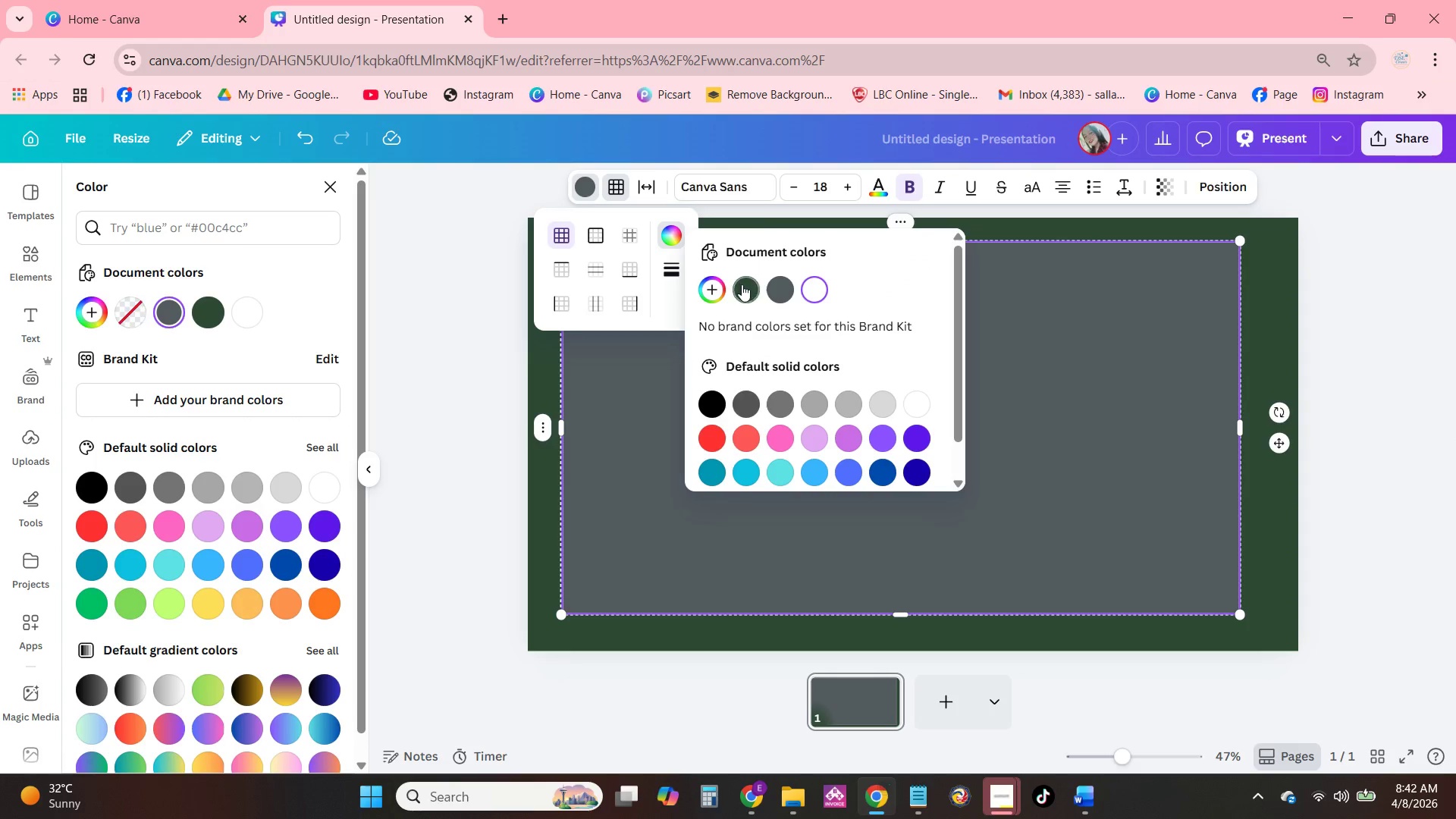 
left_click([743, 287])
 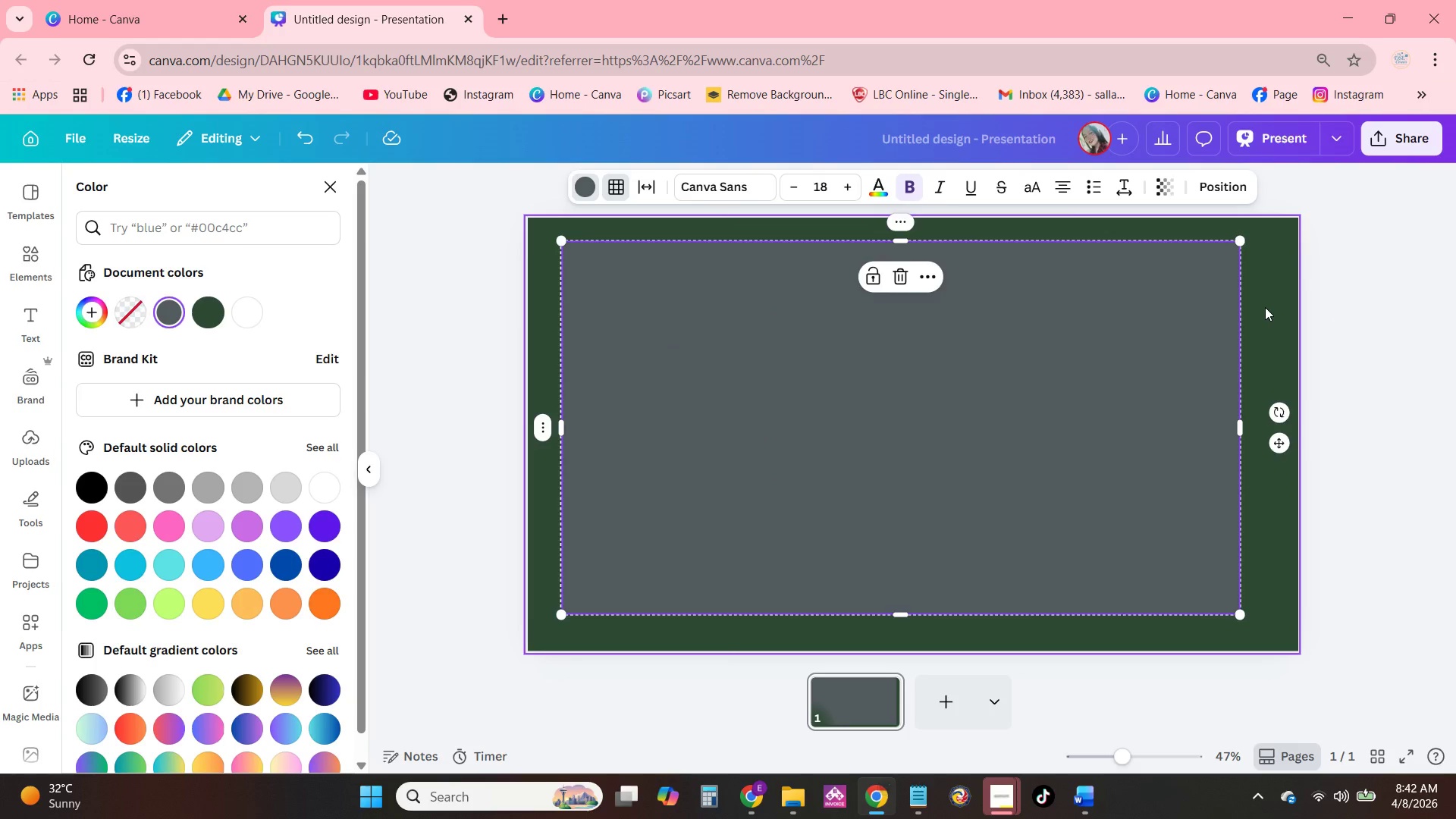 
double_click([1265, 307])
 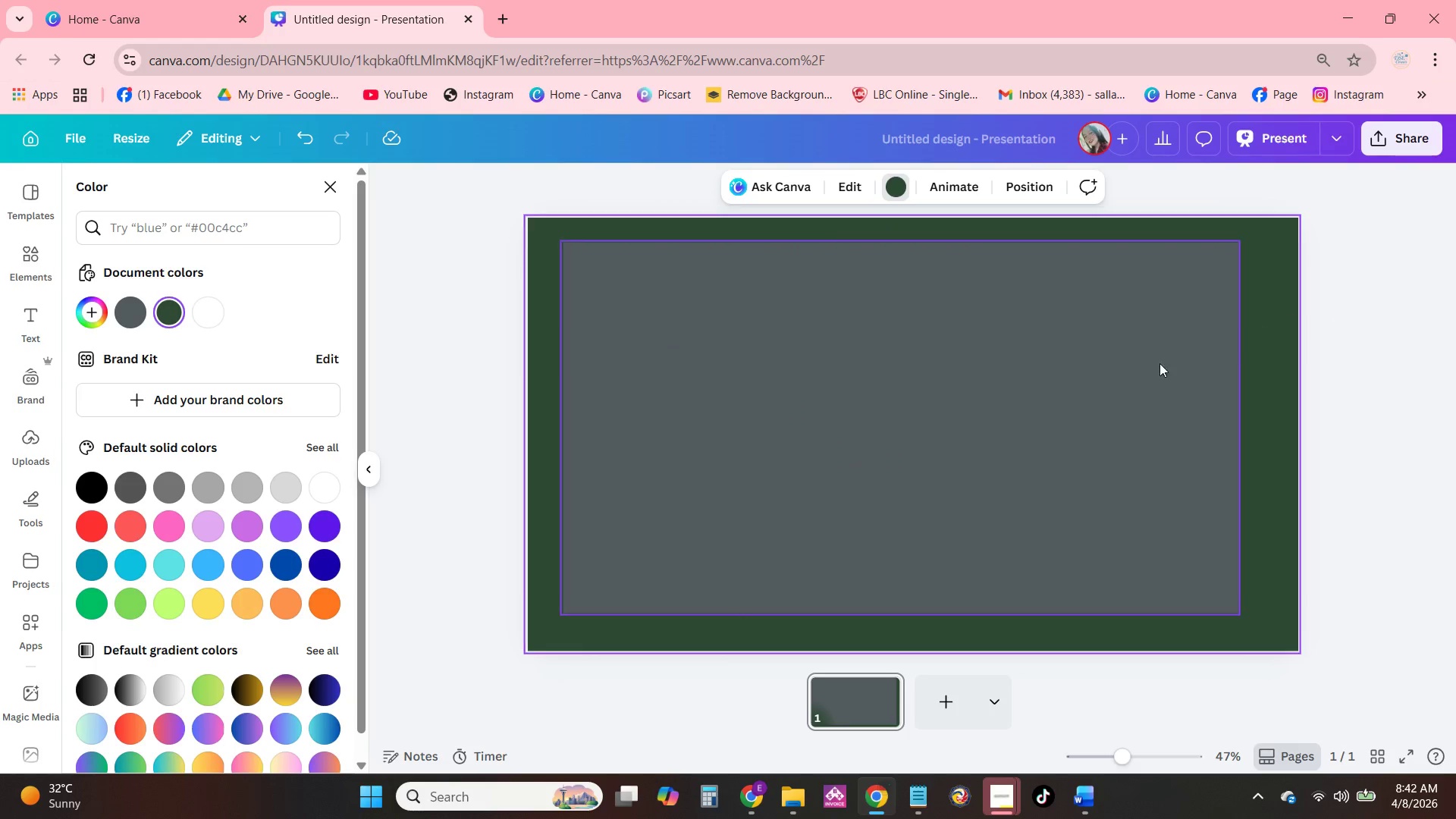 
left_click([1102, 396])
 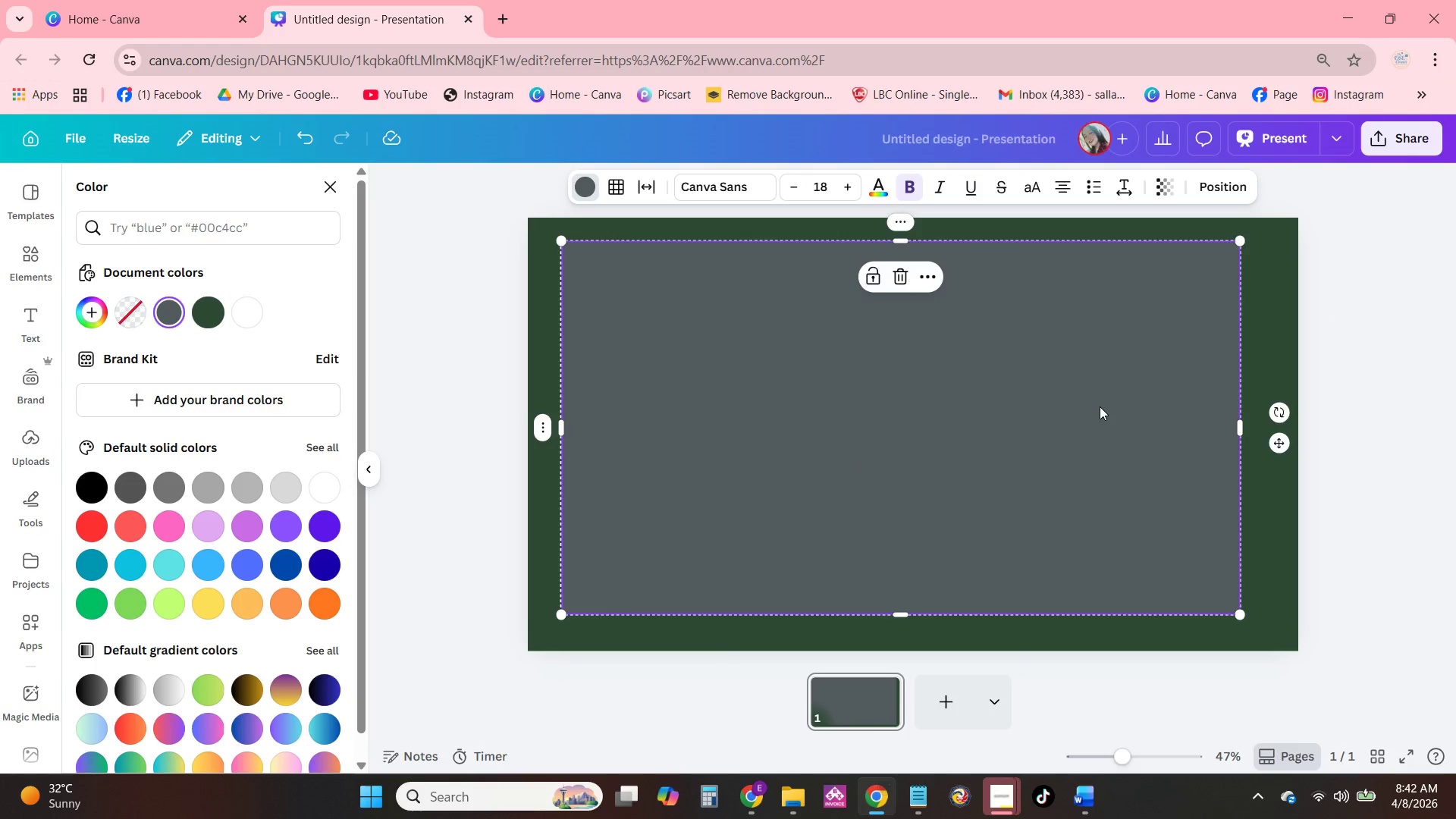 
left_click_drag(start_coordinate=[1100, 406], to_coordinate=[1122, 409])
 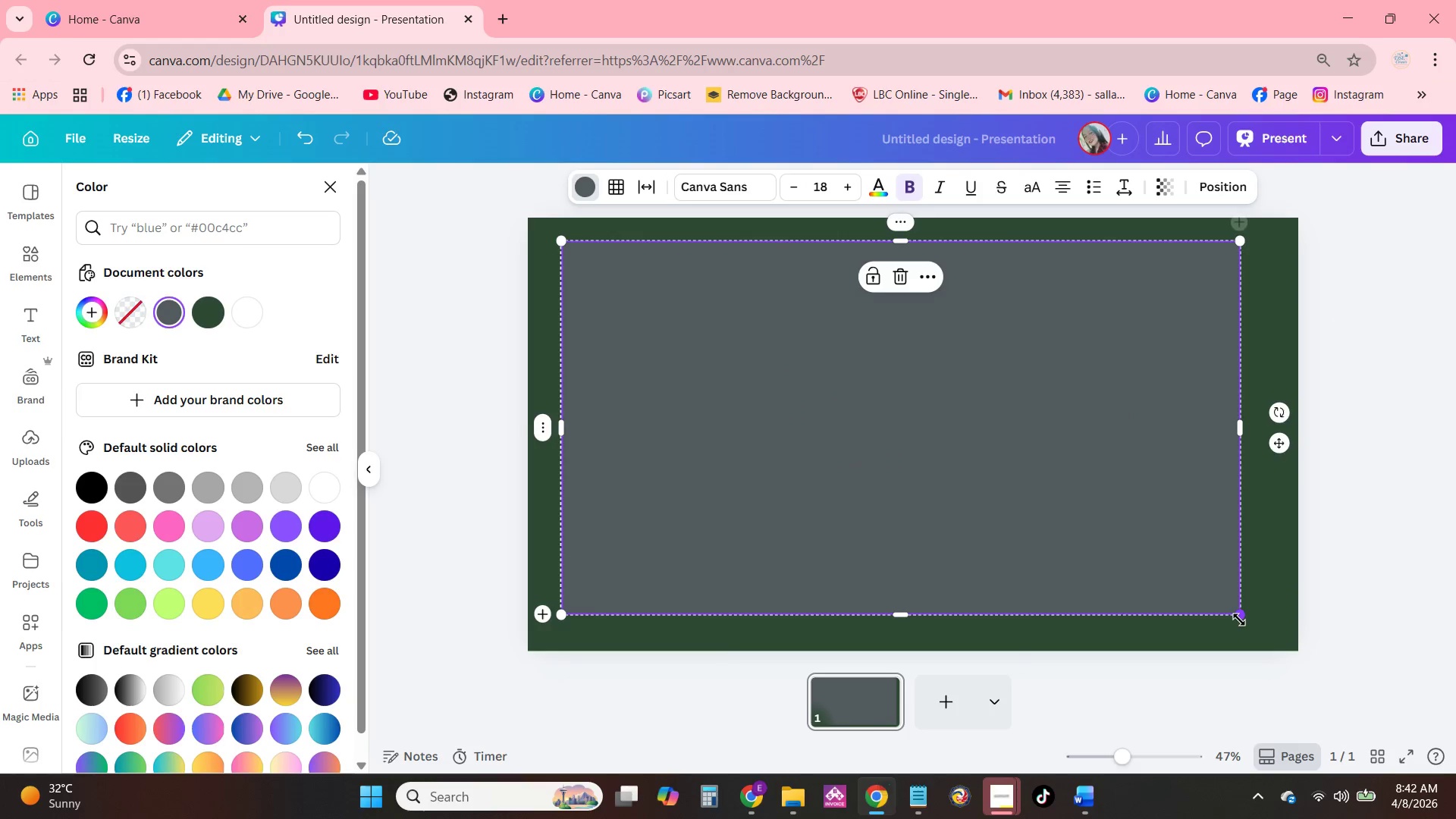 
left_click_drag(start_coordinate=[1239, 620], to_coordinate=[1219, 604])
 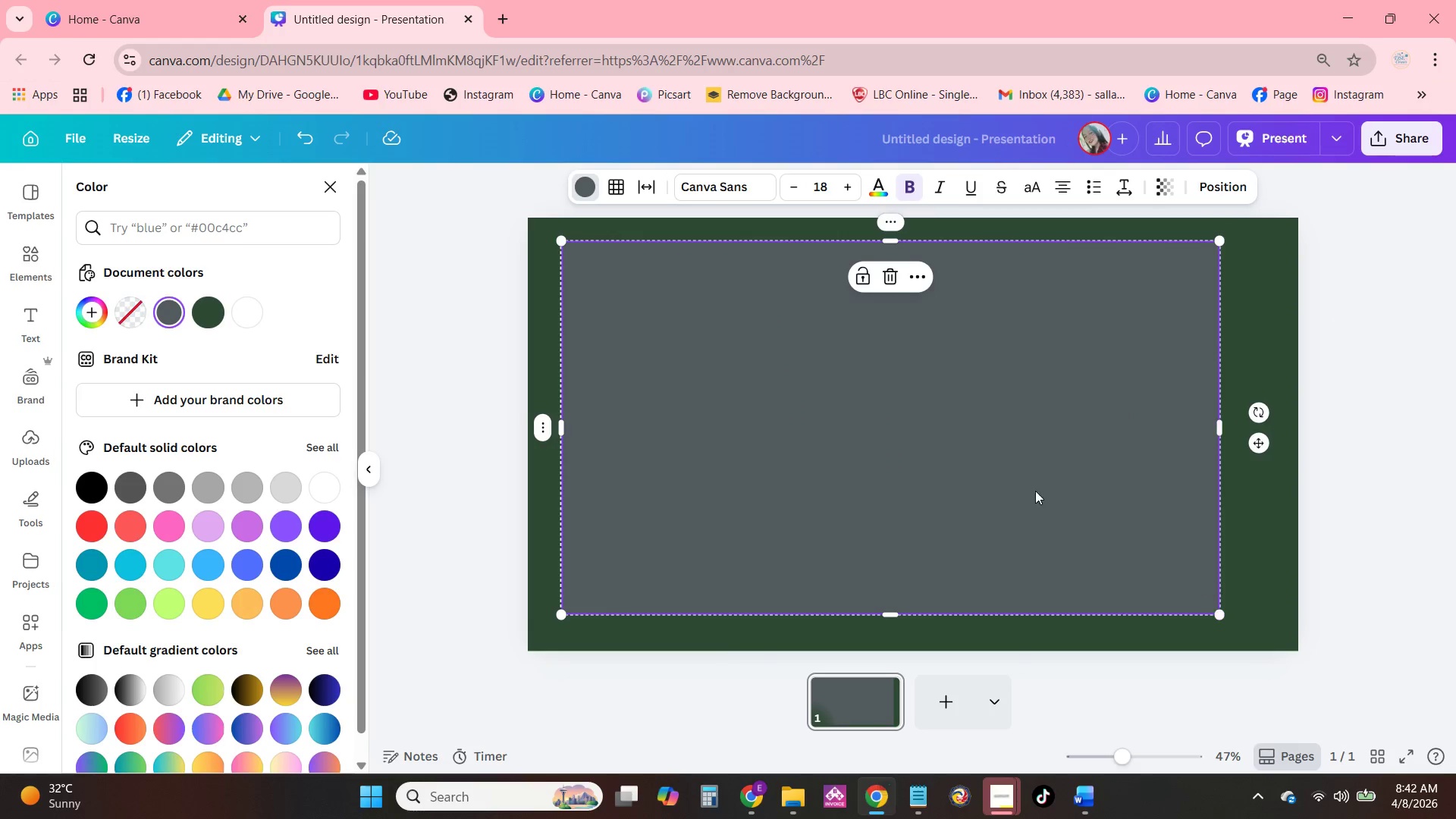 
left_click_drag(start_coordinate=[1035, 491], to_coordinate=[1046, 489])
 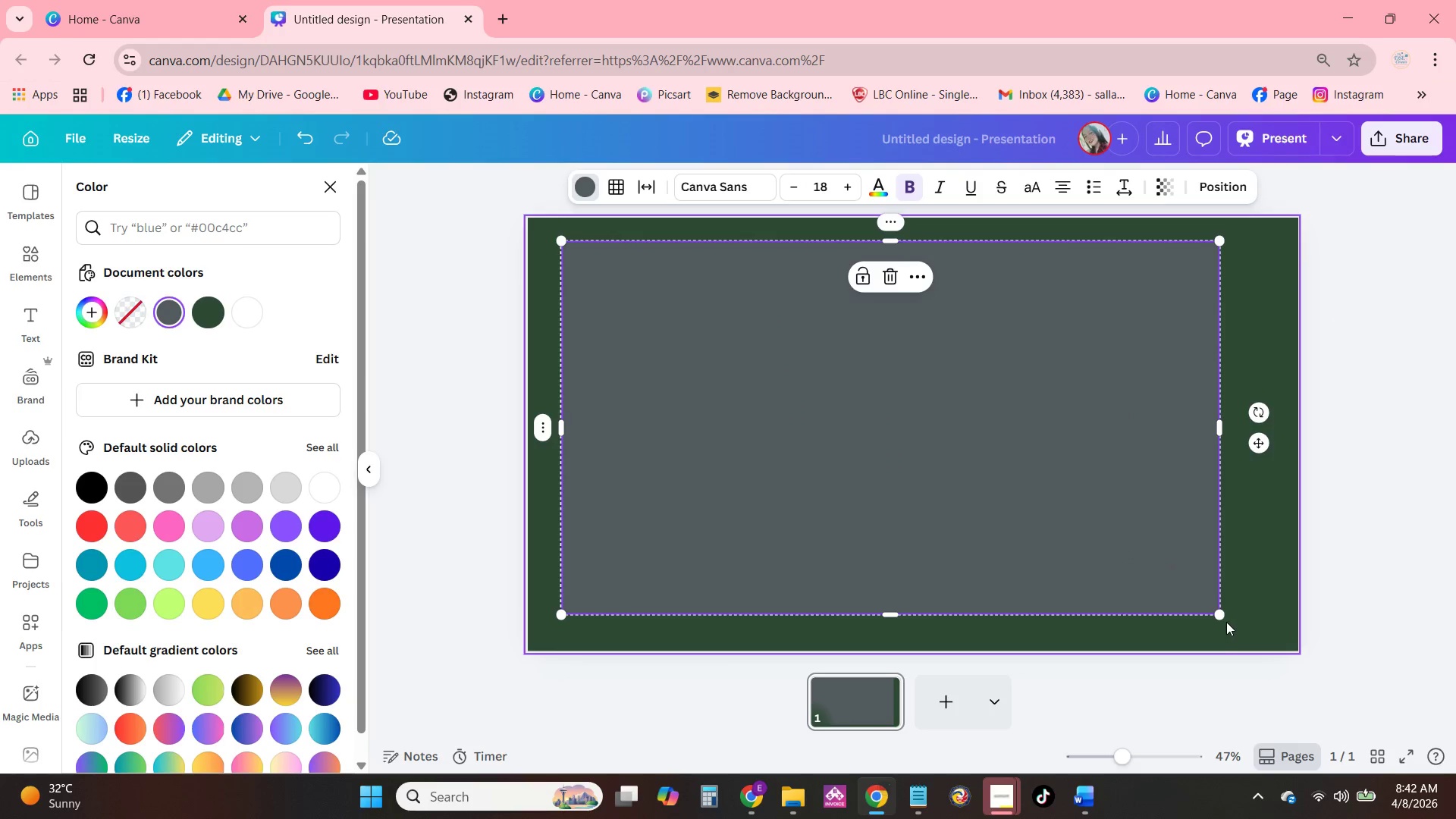 
left_click_drag(start_coordinate=[1221, 615], to_coordinate=[1269, 620])
 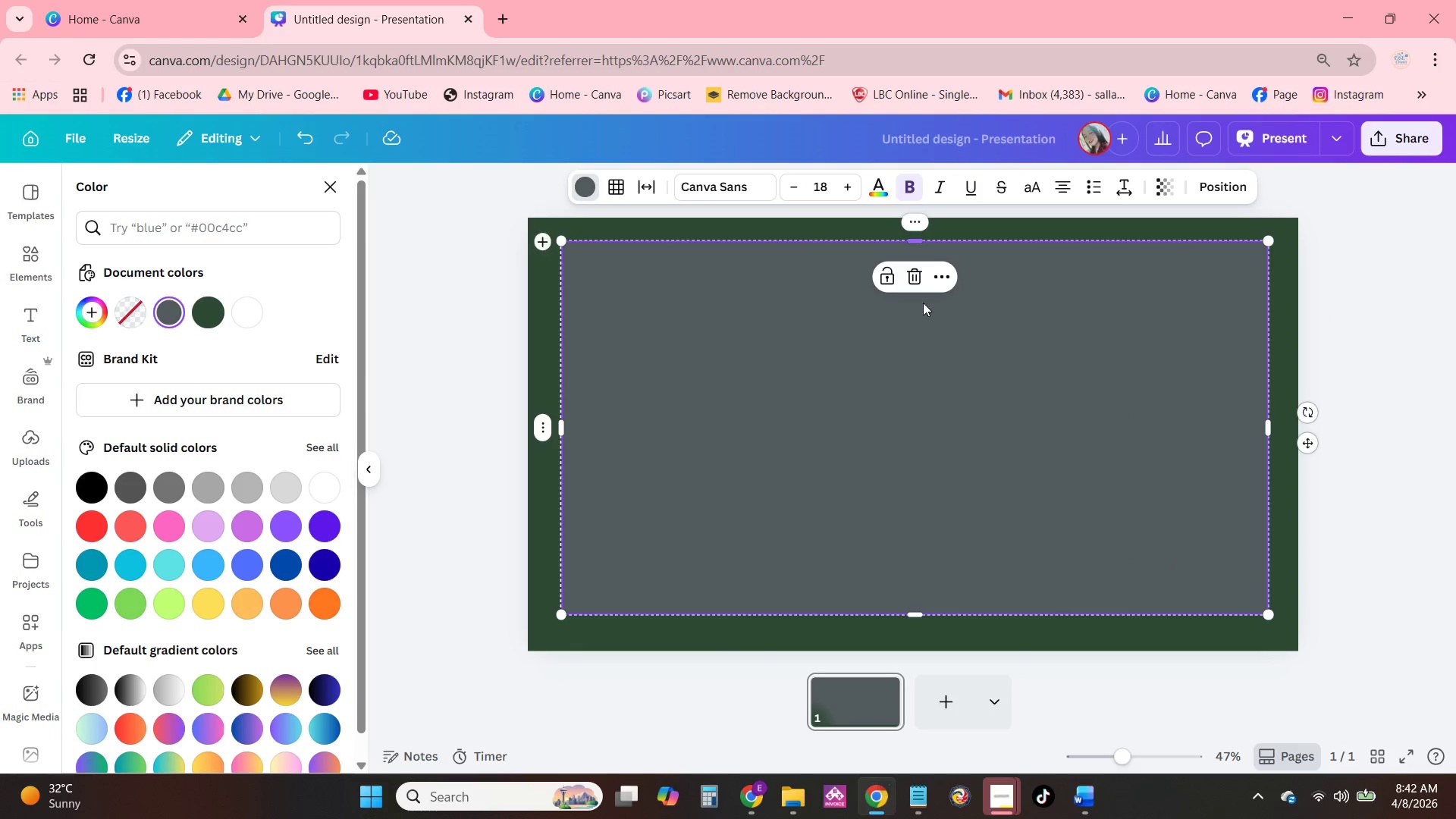 
left_click_drag(start_coordinate=[1046, 481], to_coordinate=[1046, 500])
 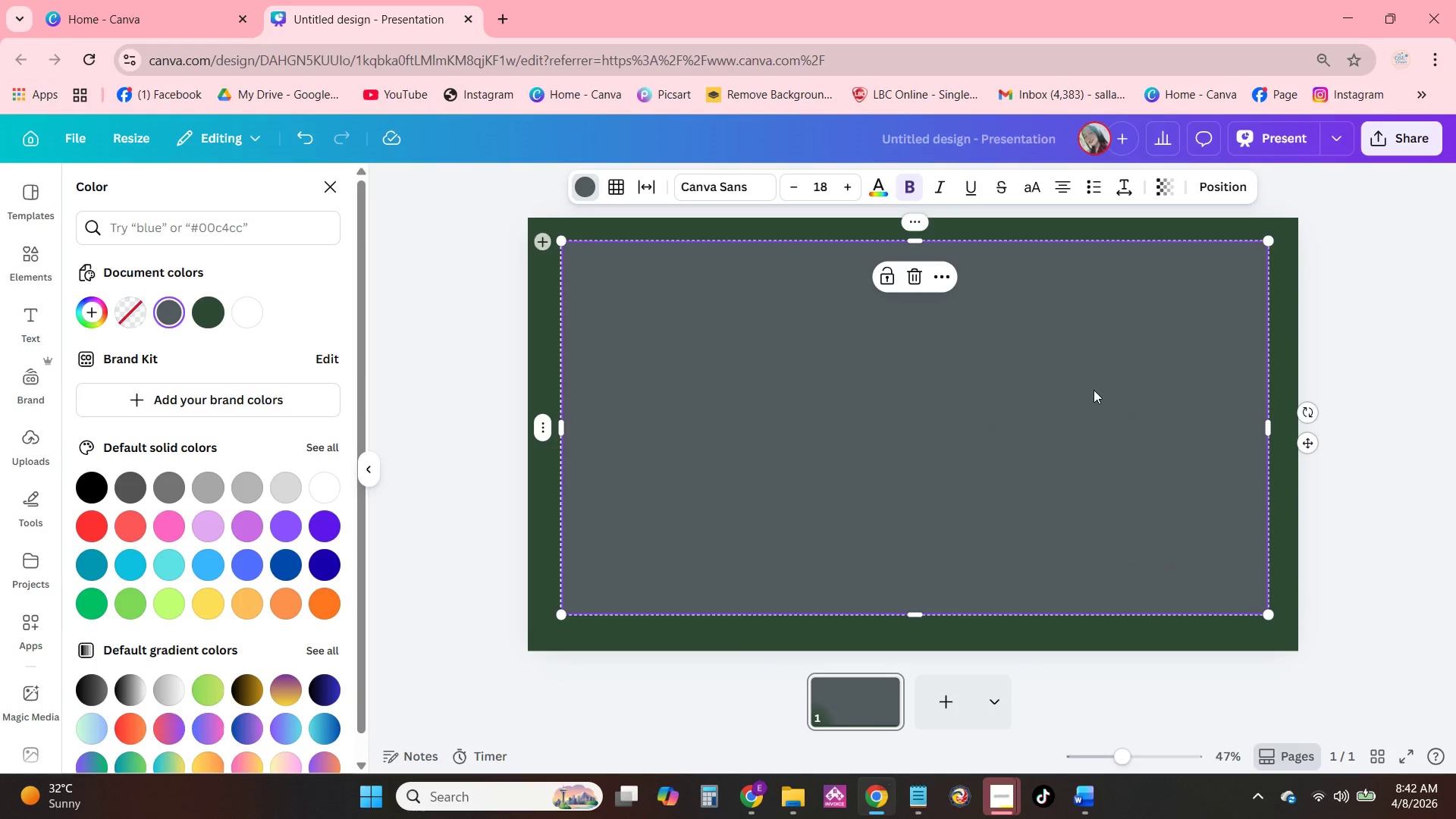 
left_click_drag(start_coordinate=[1267, 353], to_coordinate=[1280, 353])
 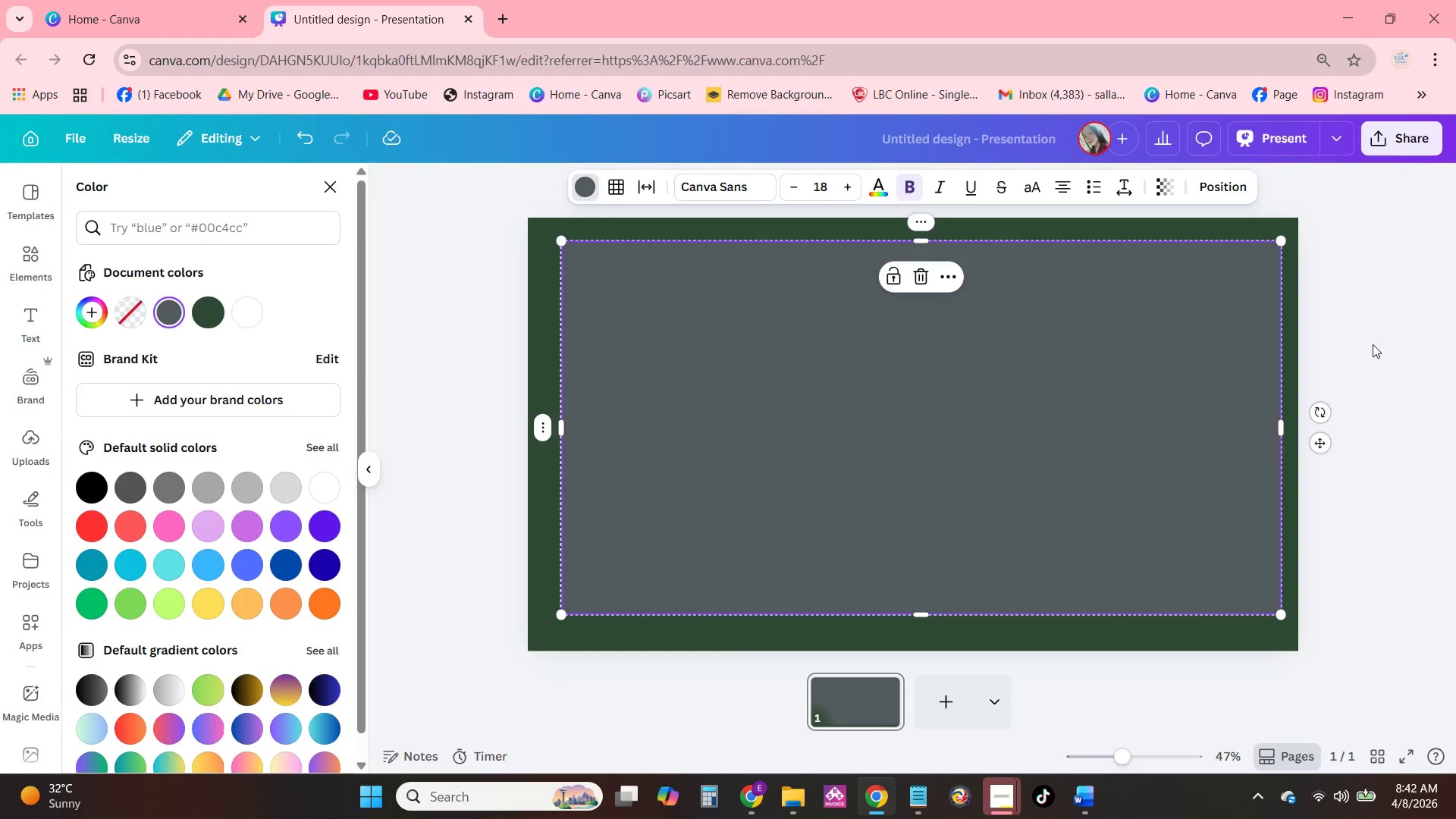 
double_click([1373, 344])
 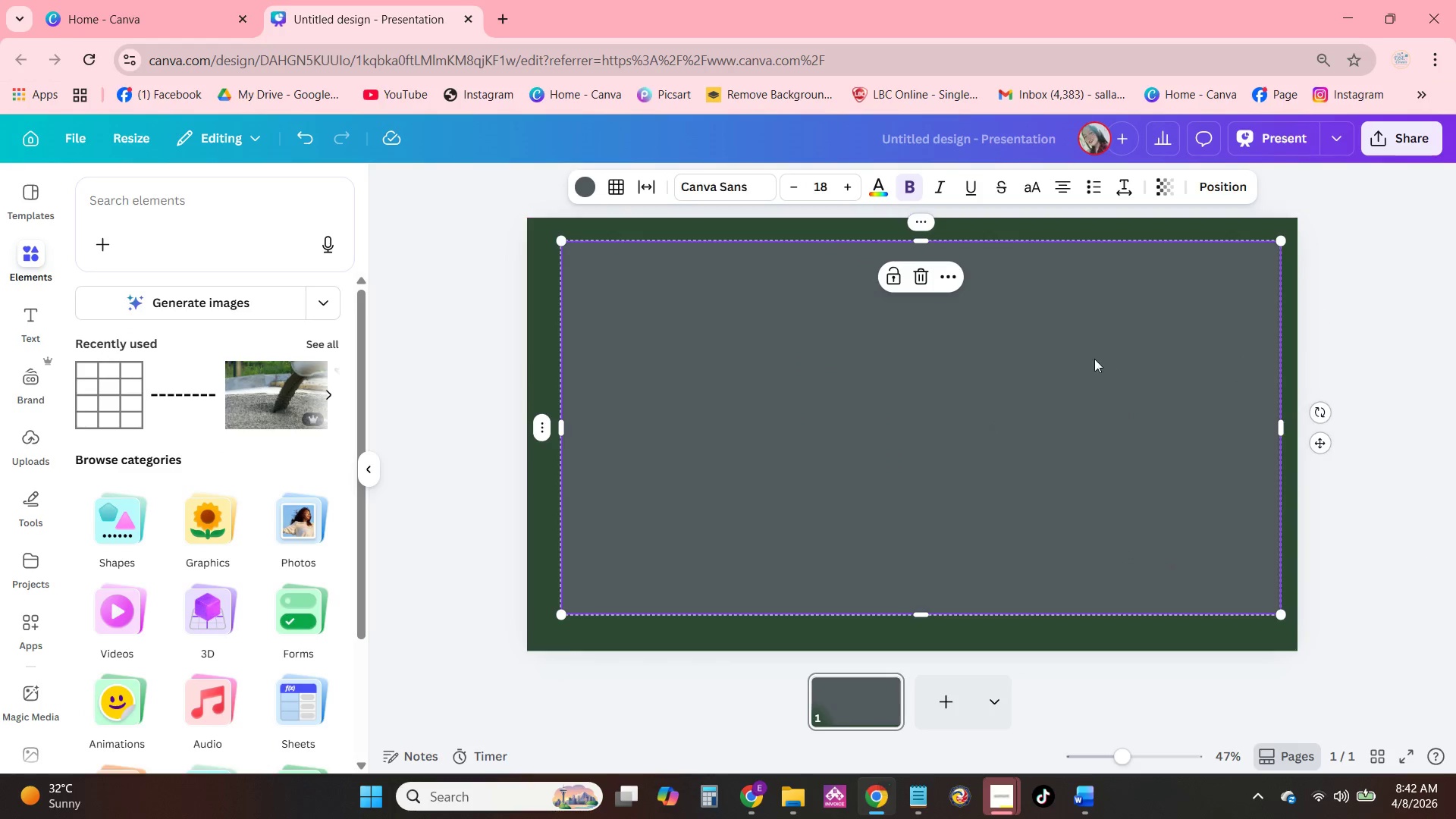 
left_click_drag(start_coordinate=[1094, 360], to_coordinate=[1092, 375])
 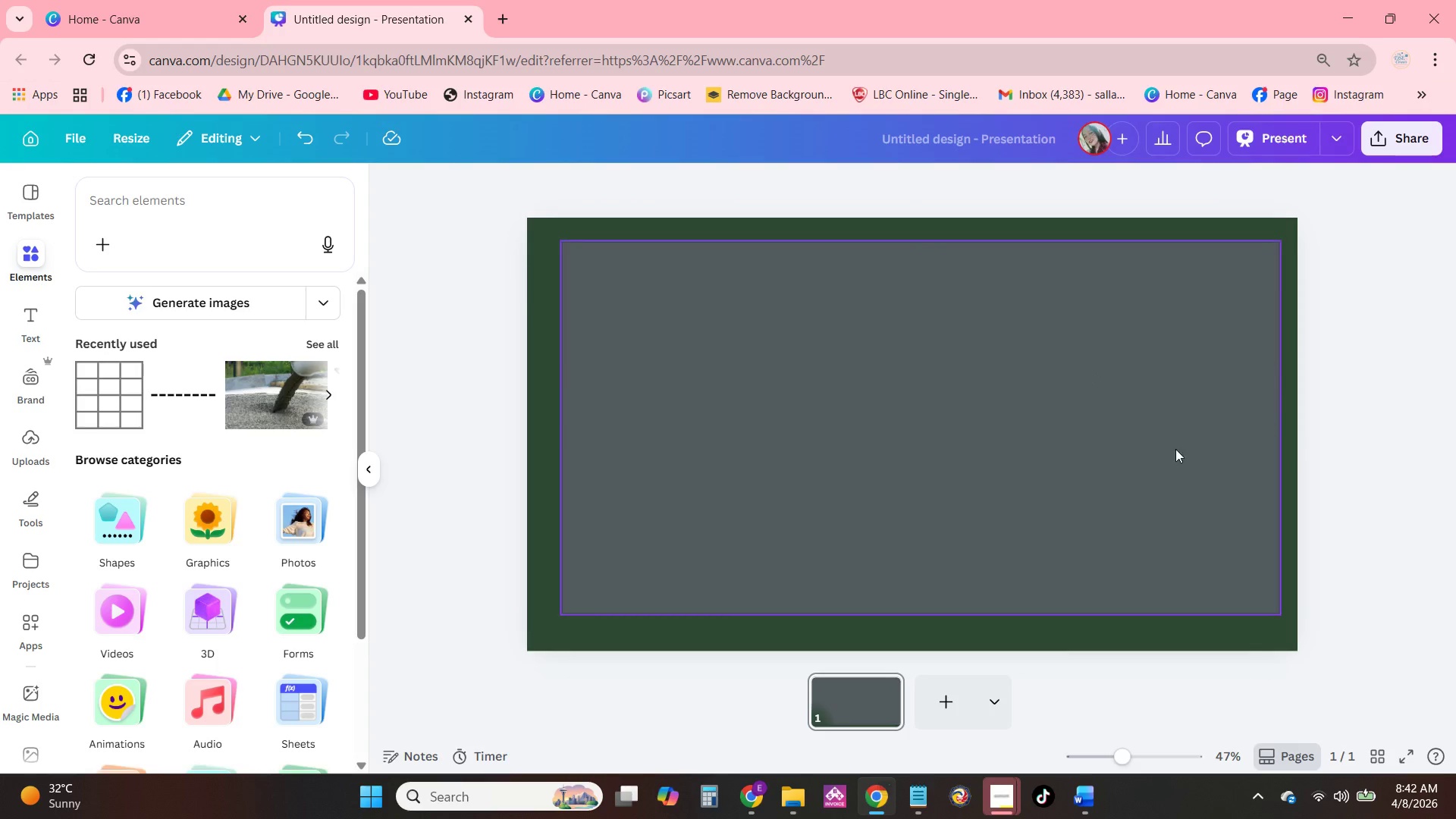 
left_click_drag(start_coordinate=[1070, 449], to_coordinate=[1065, 448])
 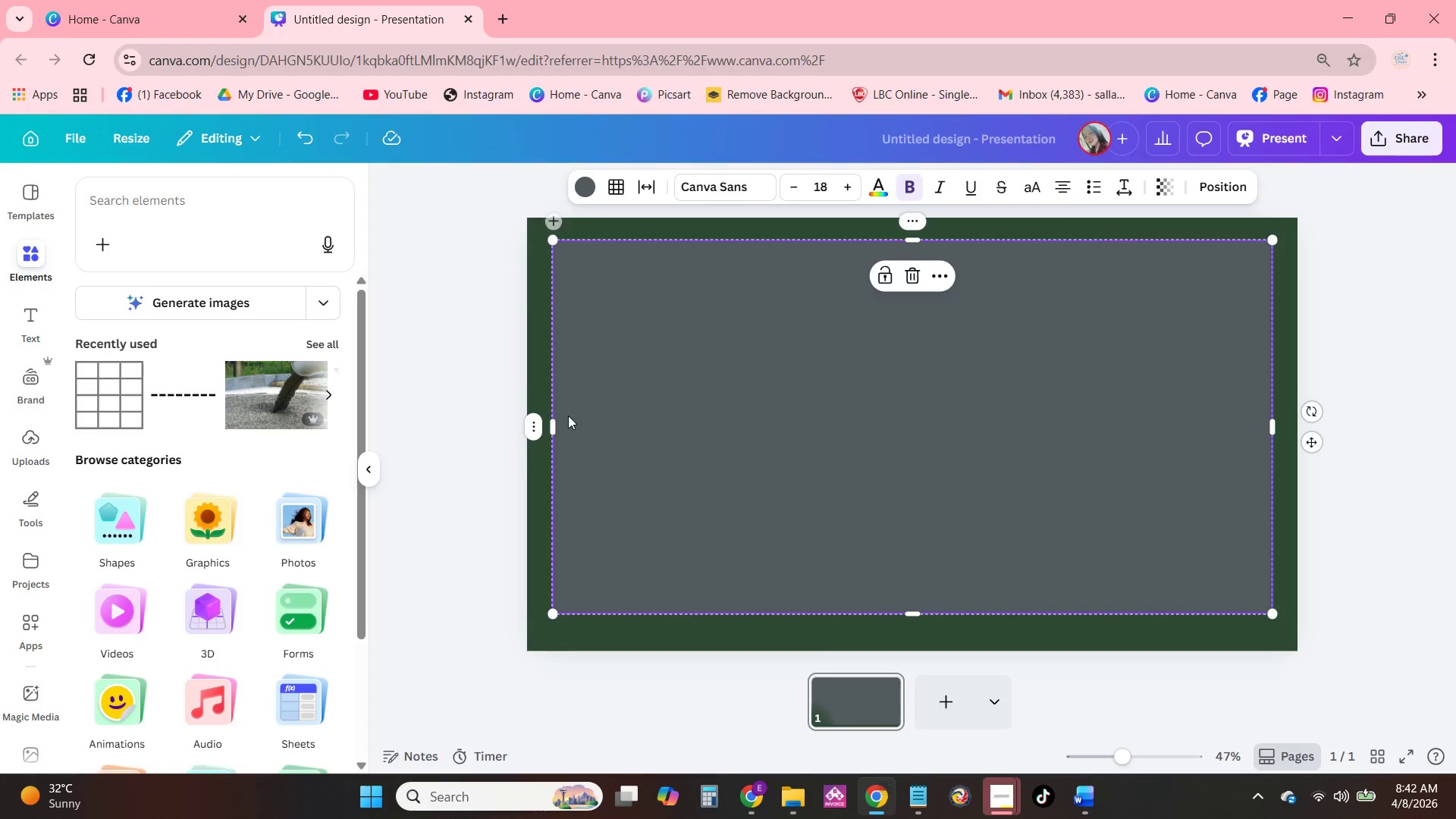 
left_click_drag(start_coordinate=[556, 416], to_coordinate=[573, 422])
 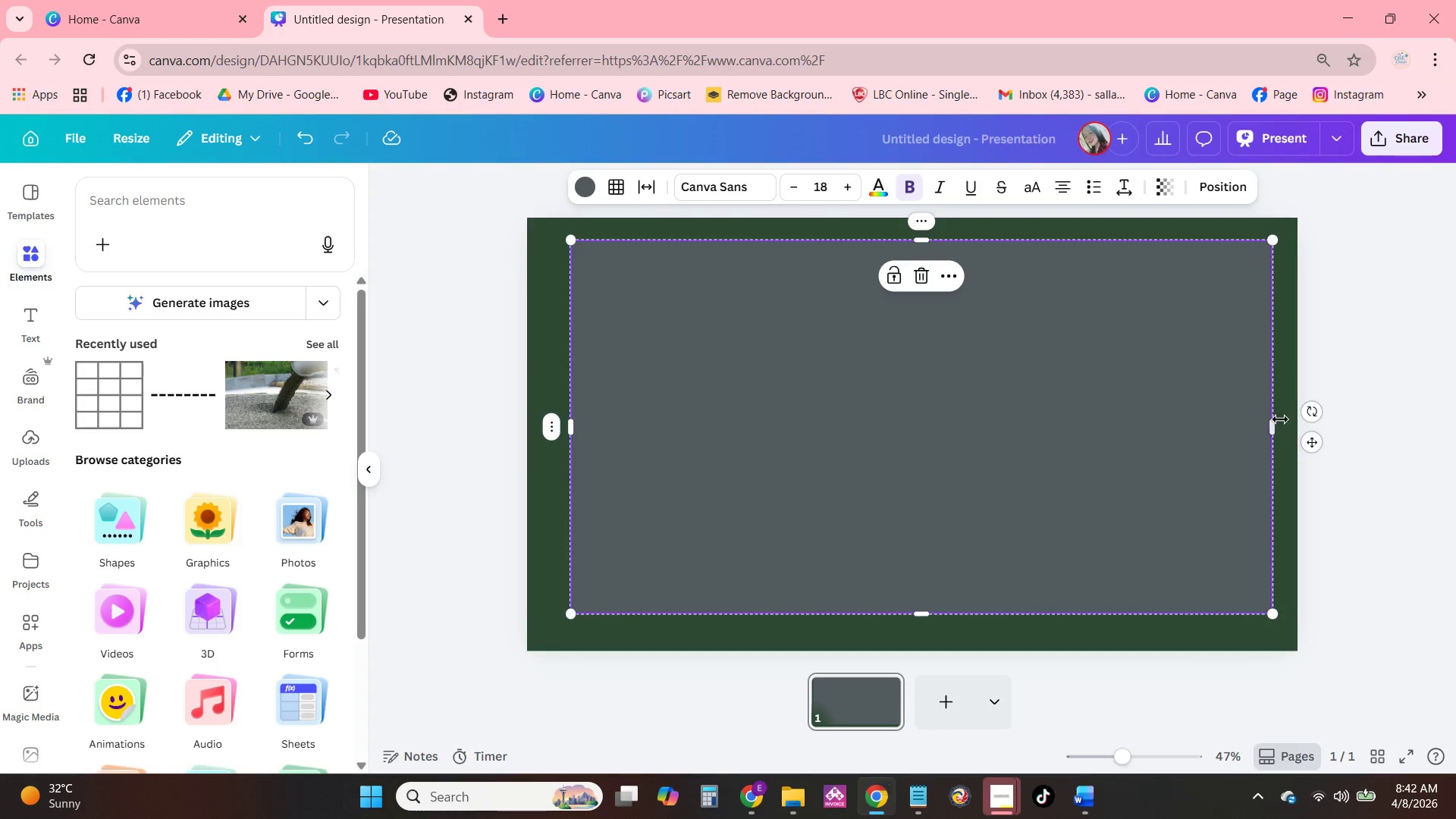 
left_click_drag(start_coordinate=[1276, 424], to_coordinate=[1264, 426])
 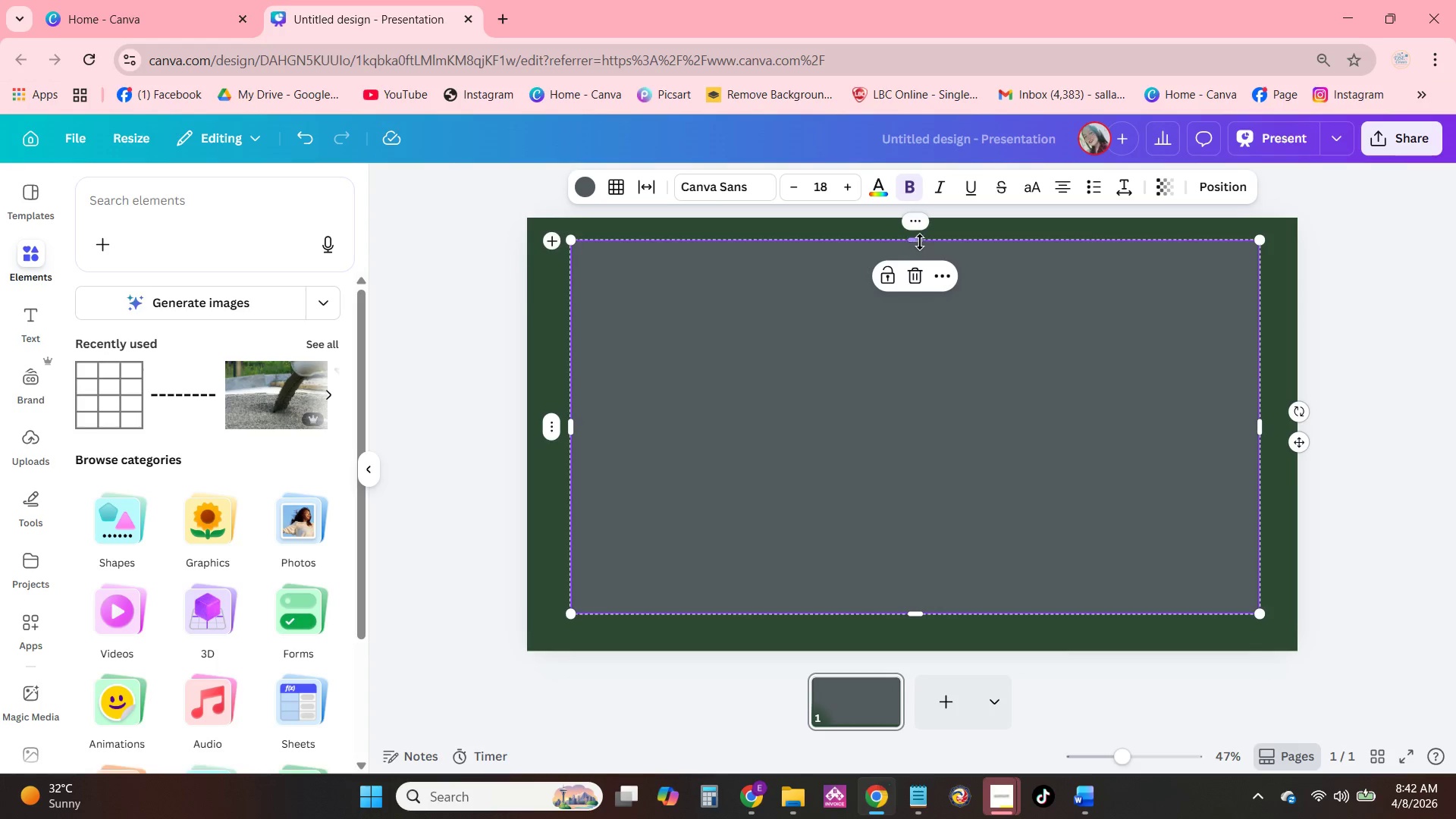 
left_click_drag(start_coordinate=[918, 240], to_coordinate=[919, 254])
 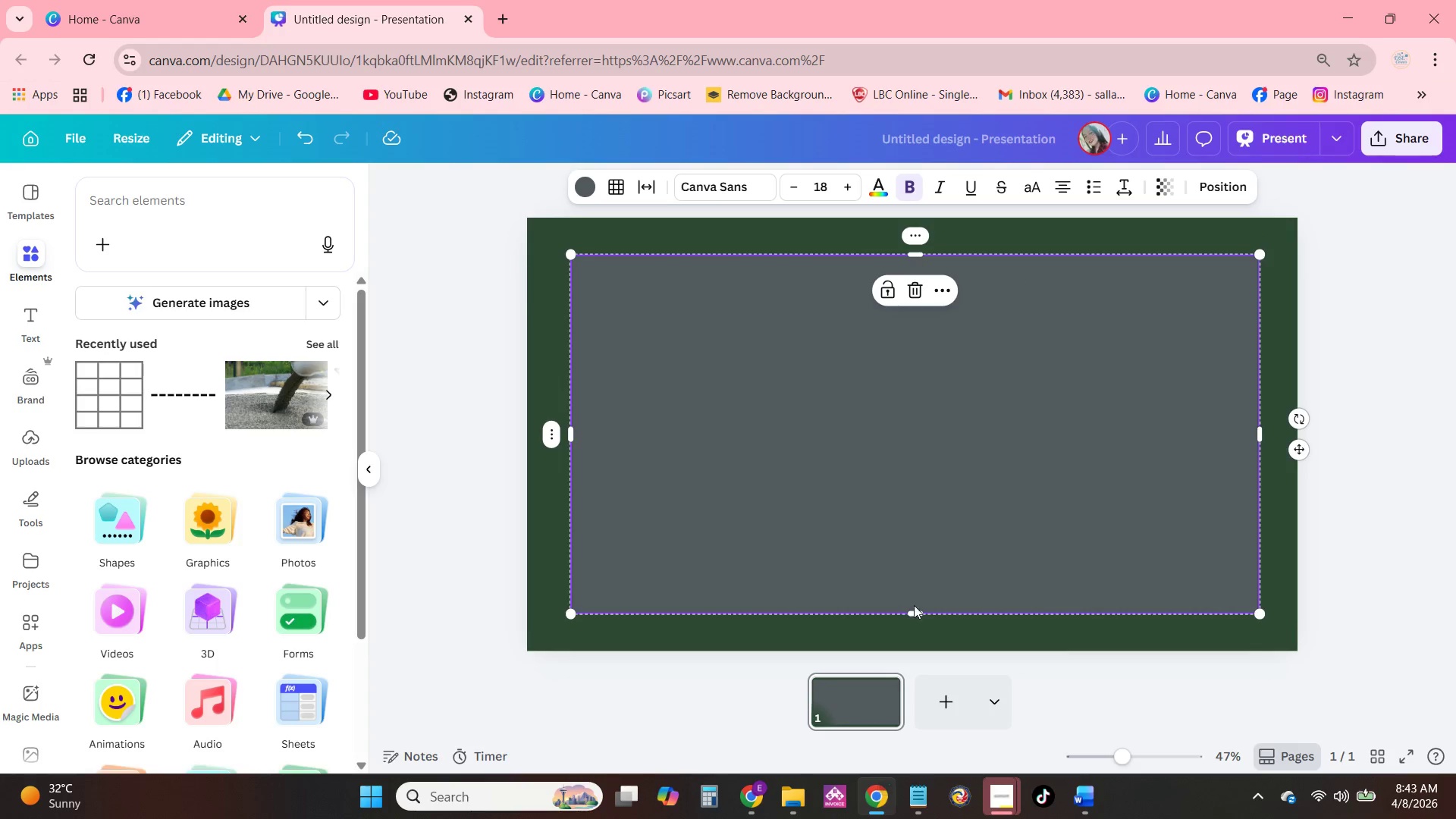 
left_click_drag(start_coordinate=[915, 610], to_coordinate=[918, 603])
 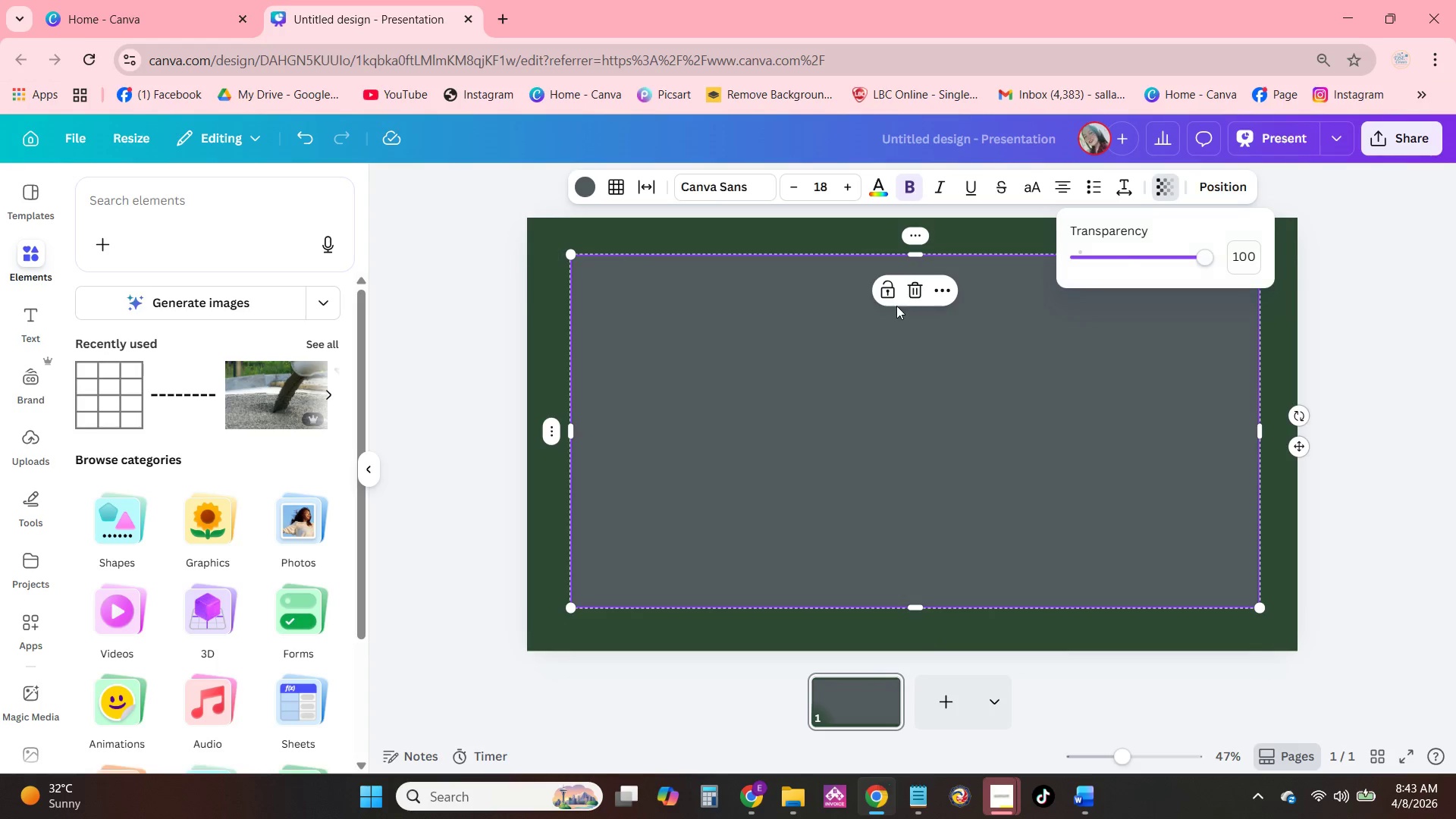 
left_click_drag(start_coordinate=[1201, 253], to_coordinate=[1161, 258])
 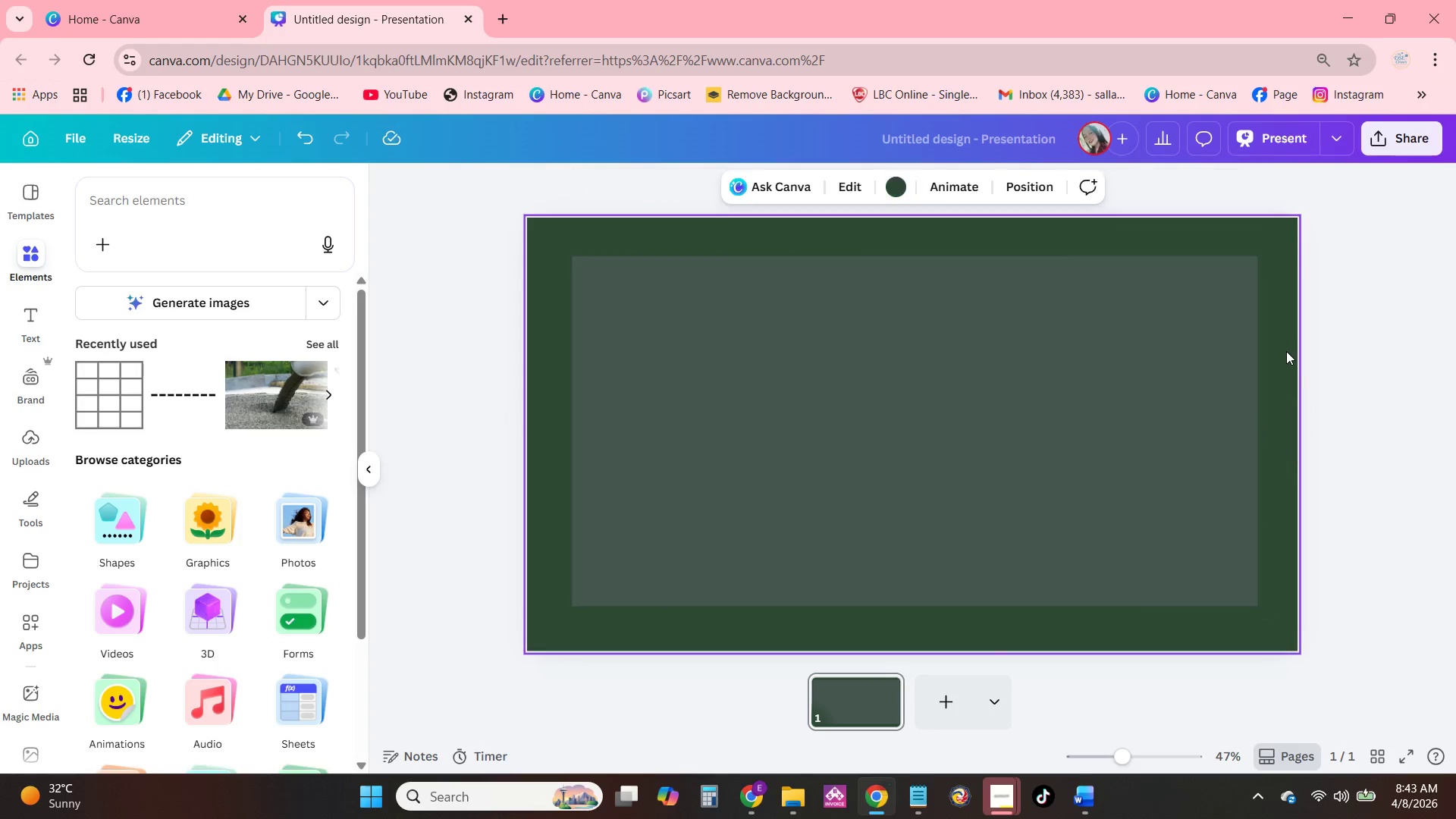 
double_click([1390, 330])
 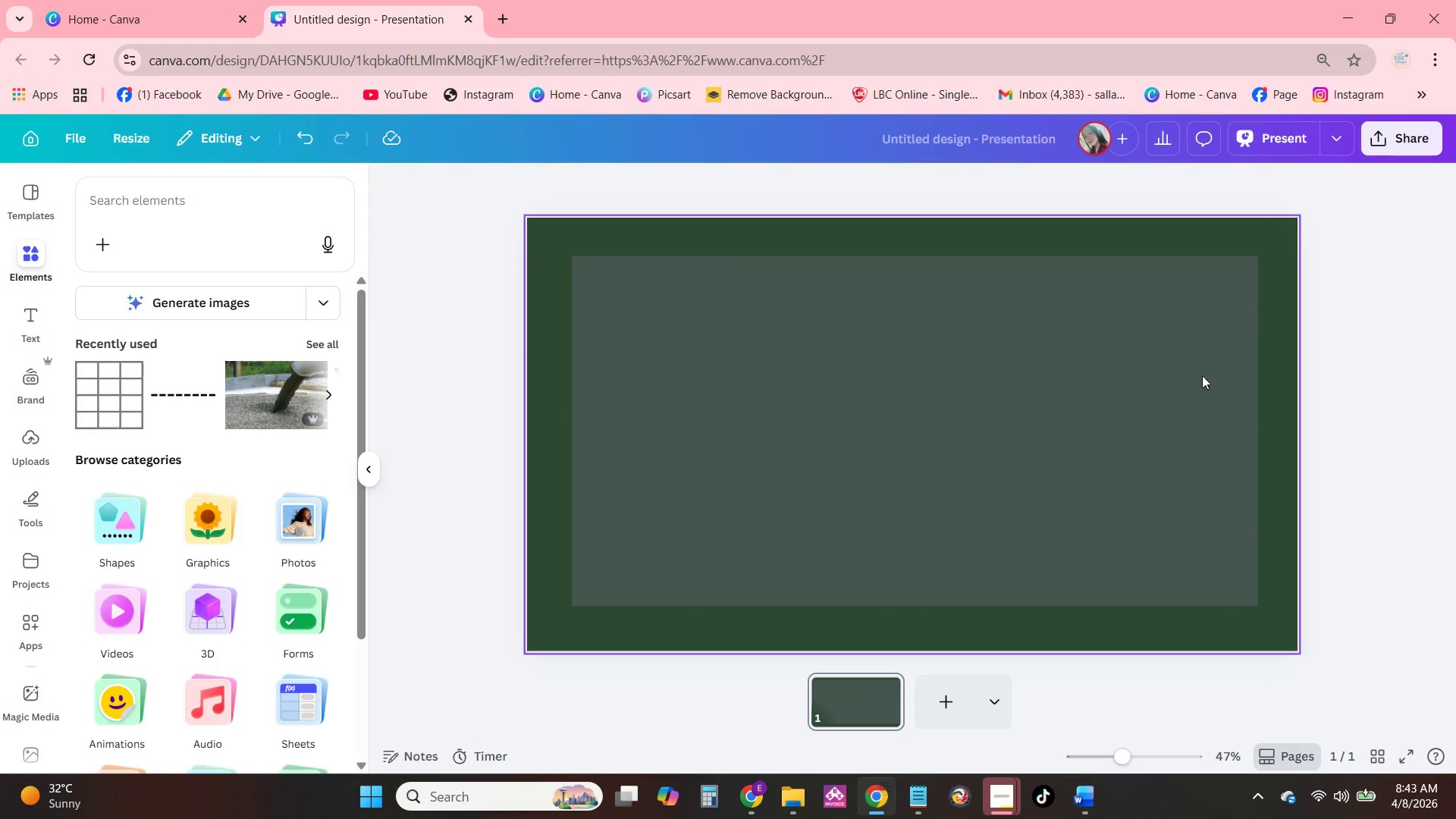 
left_click([1128, 385])
 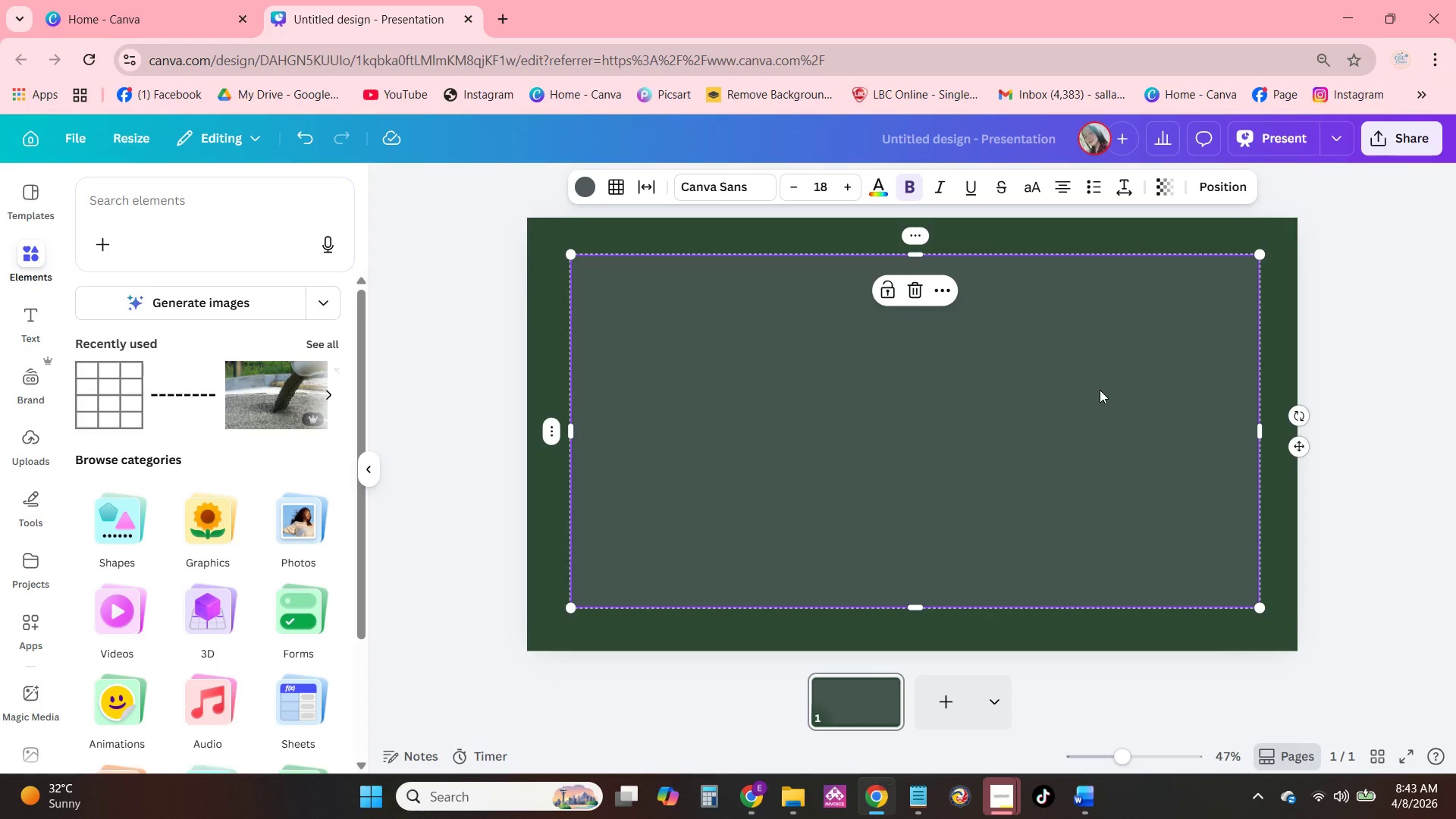 
wait(5.12)
 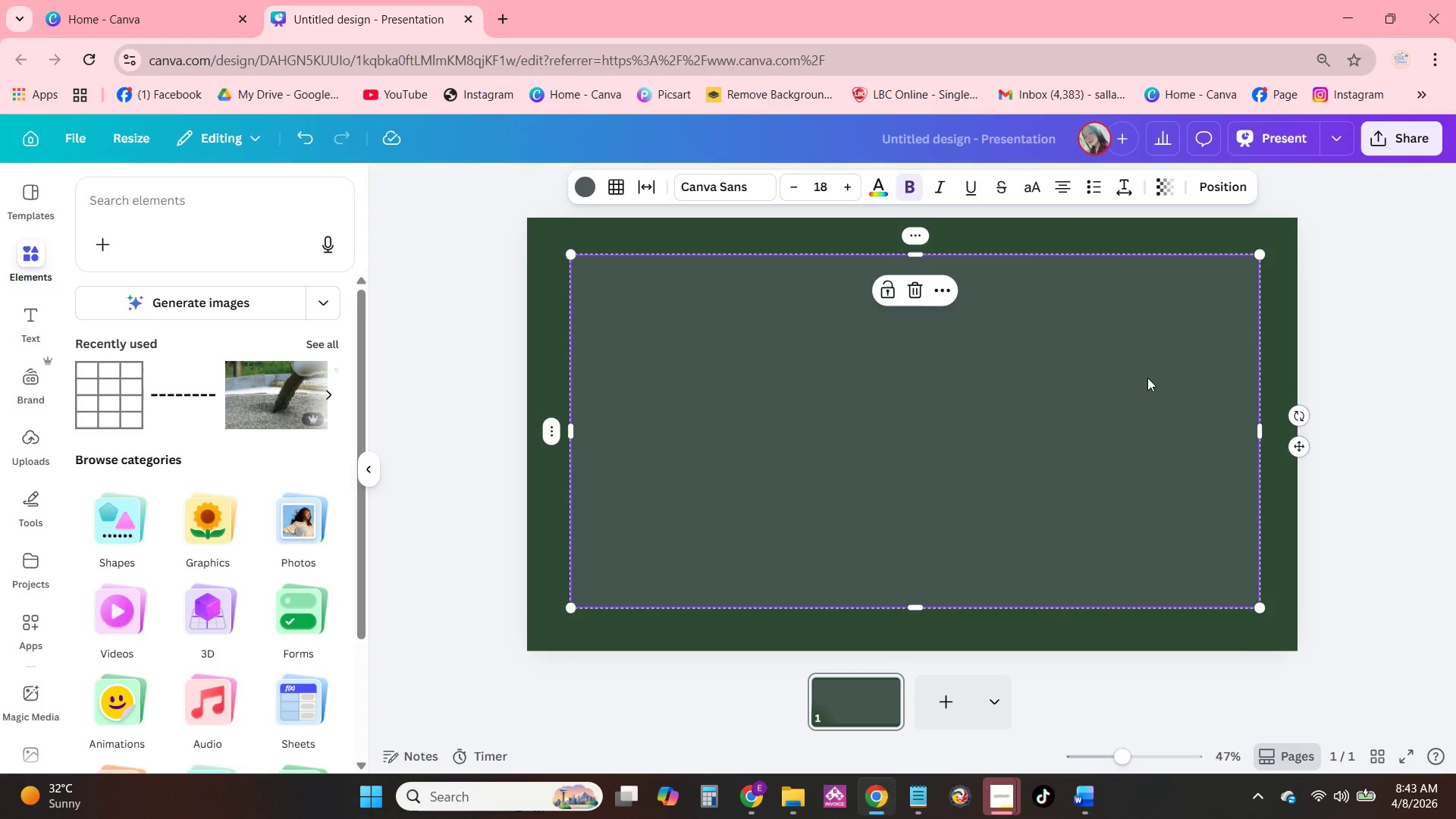 
left_click([17, 311])
 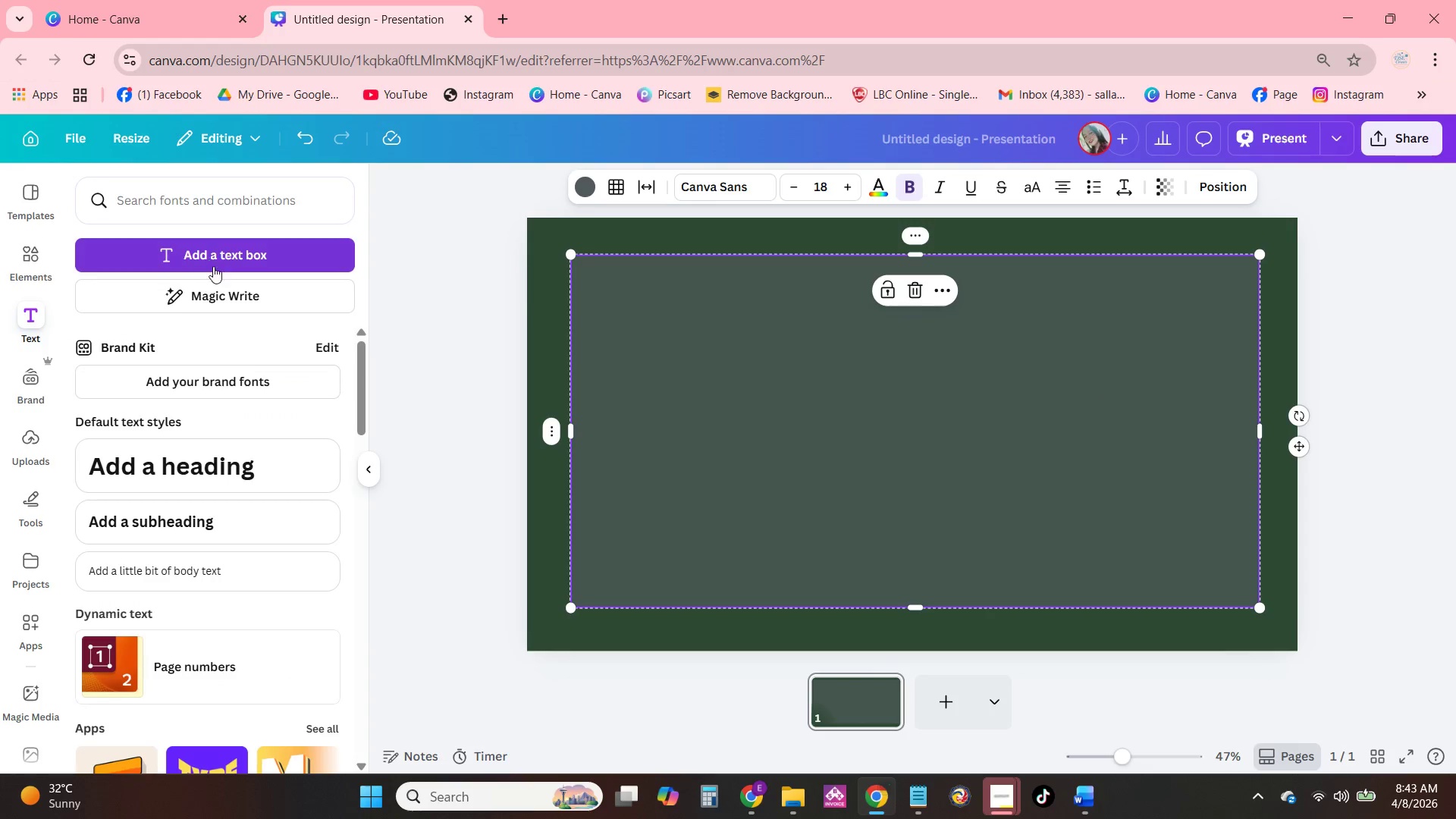 
left_click([215, 253])
 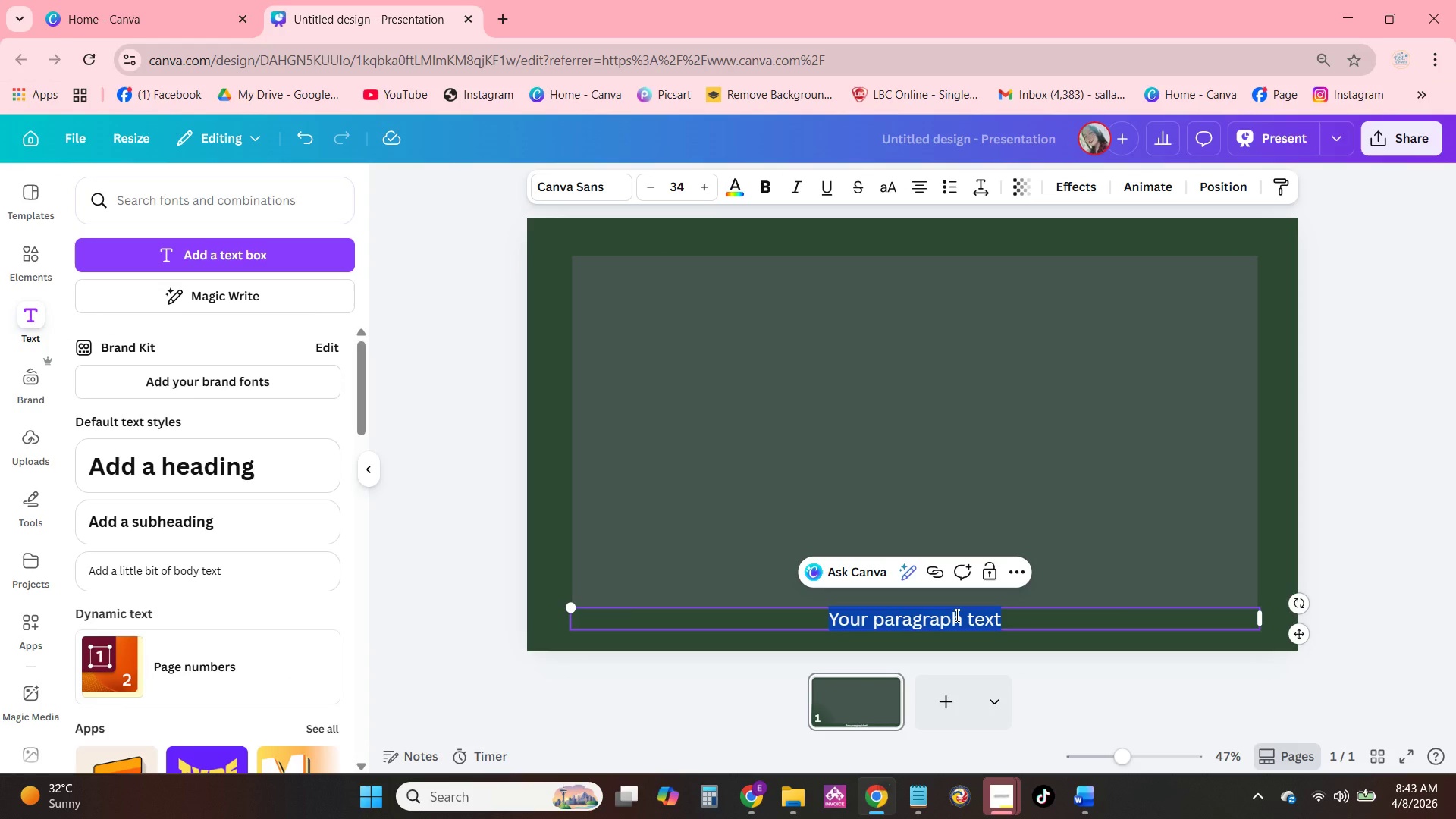 
type(MODER HERITAGE)
 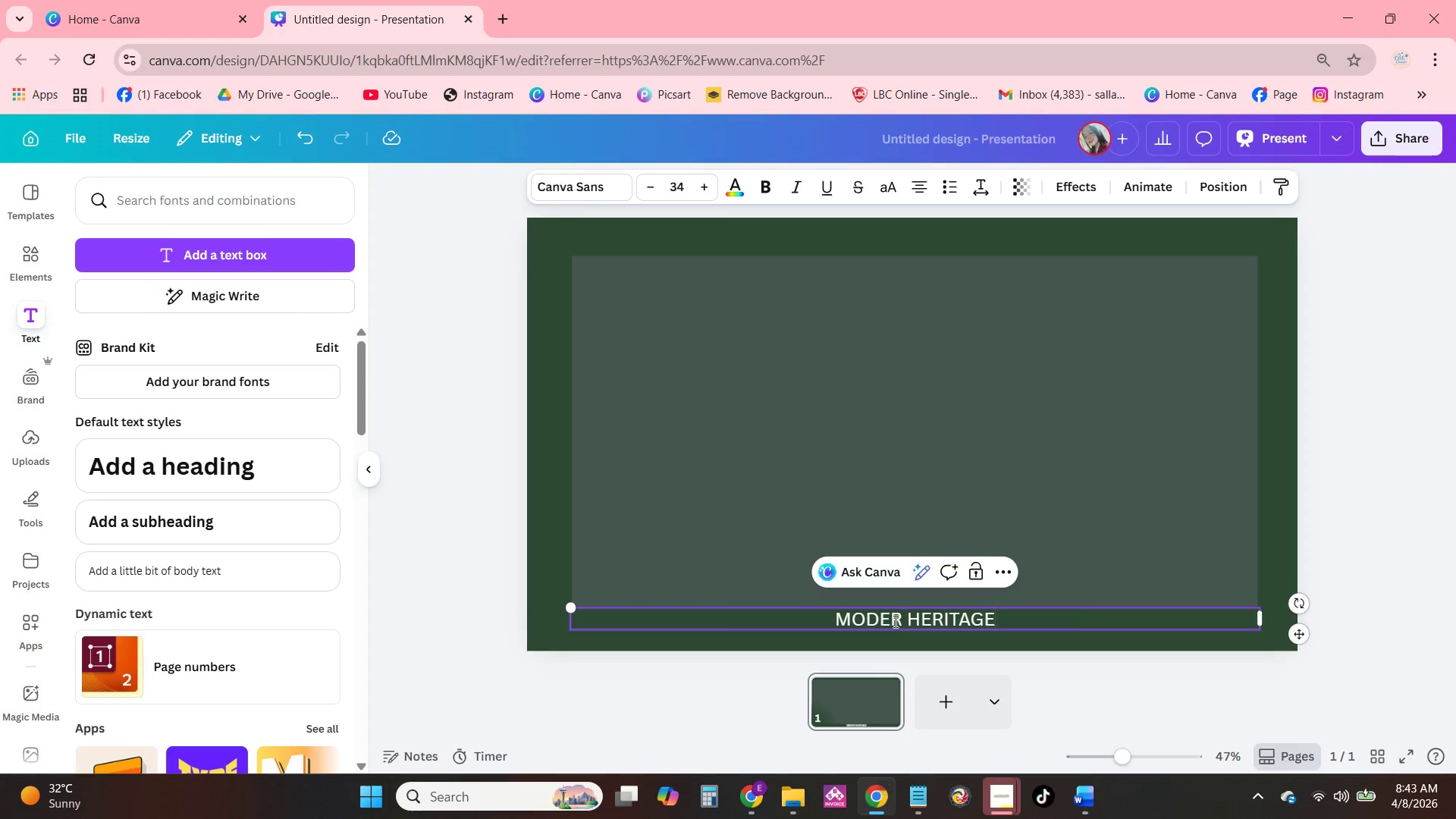 
wait(5.11)
 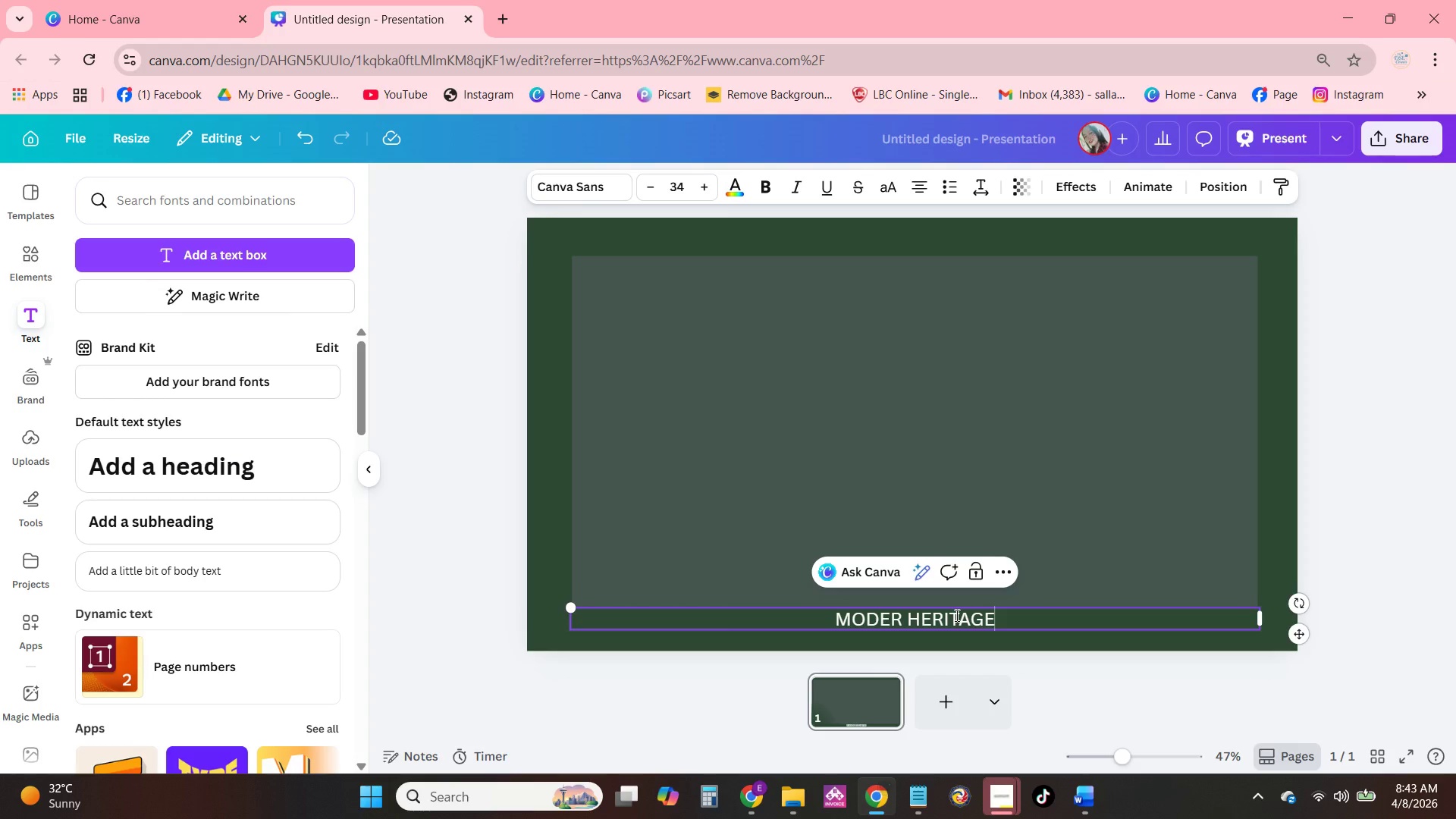 
key(N)
 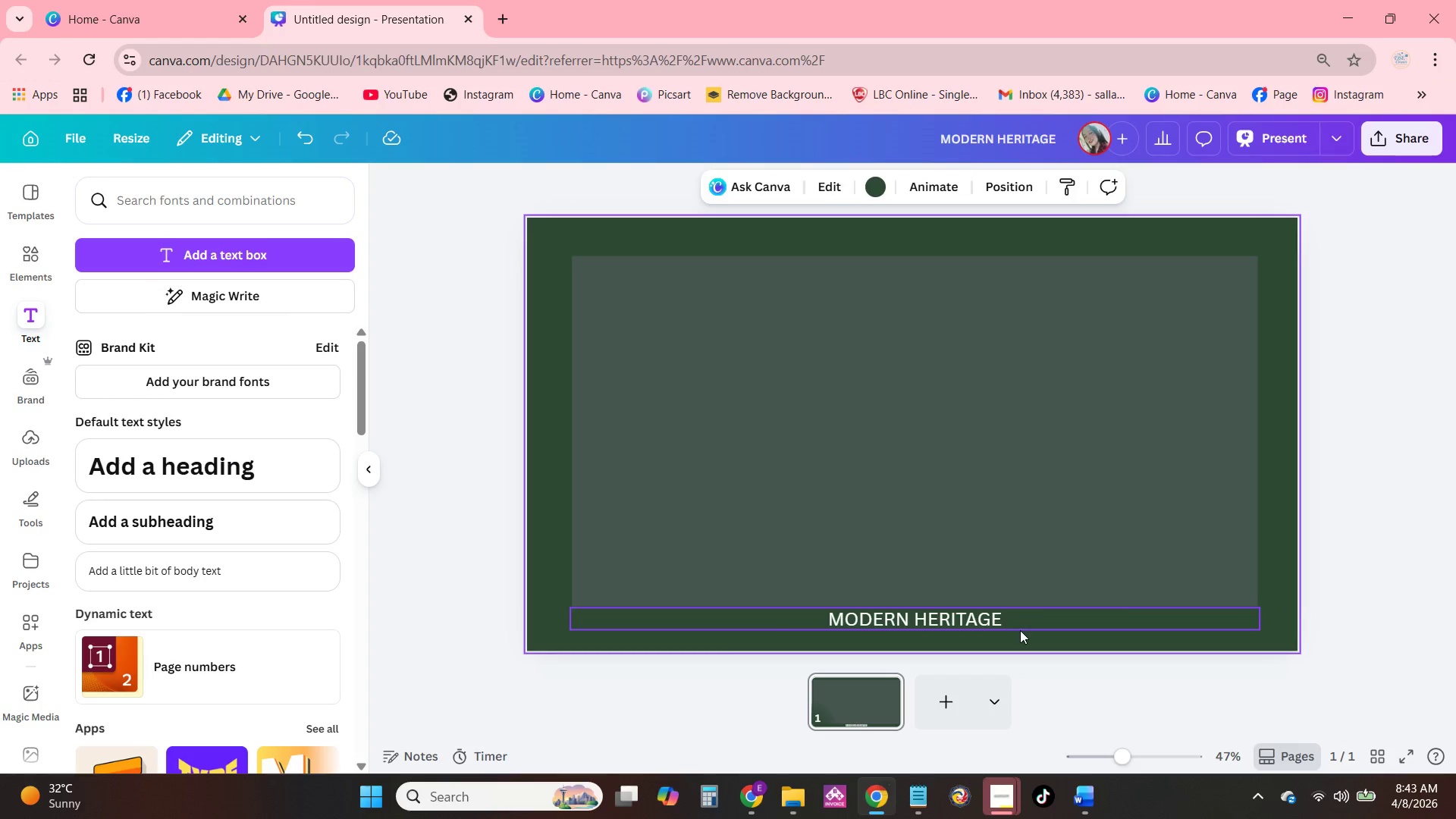 
double_click([1020, 630])
 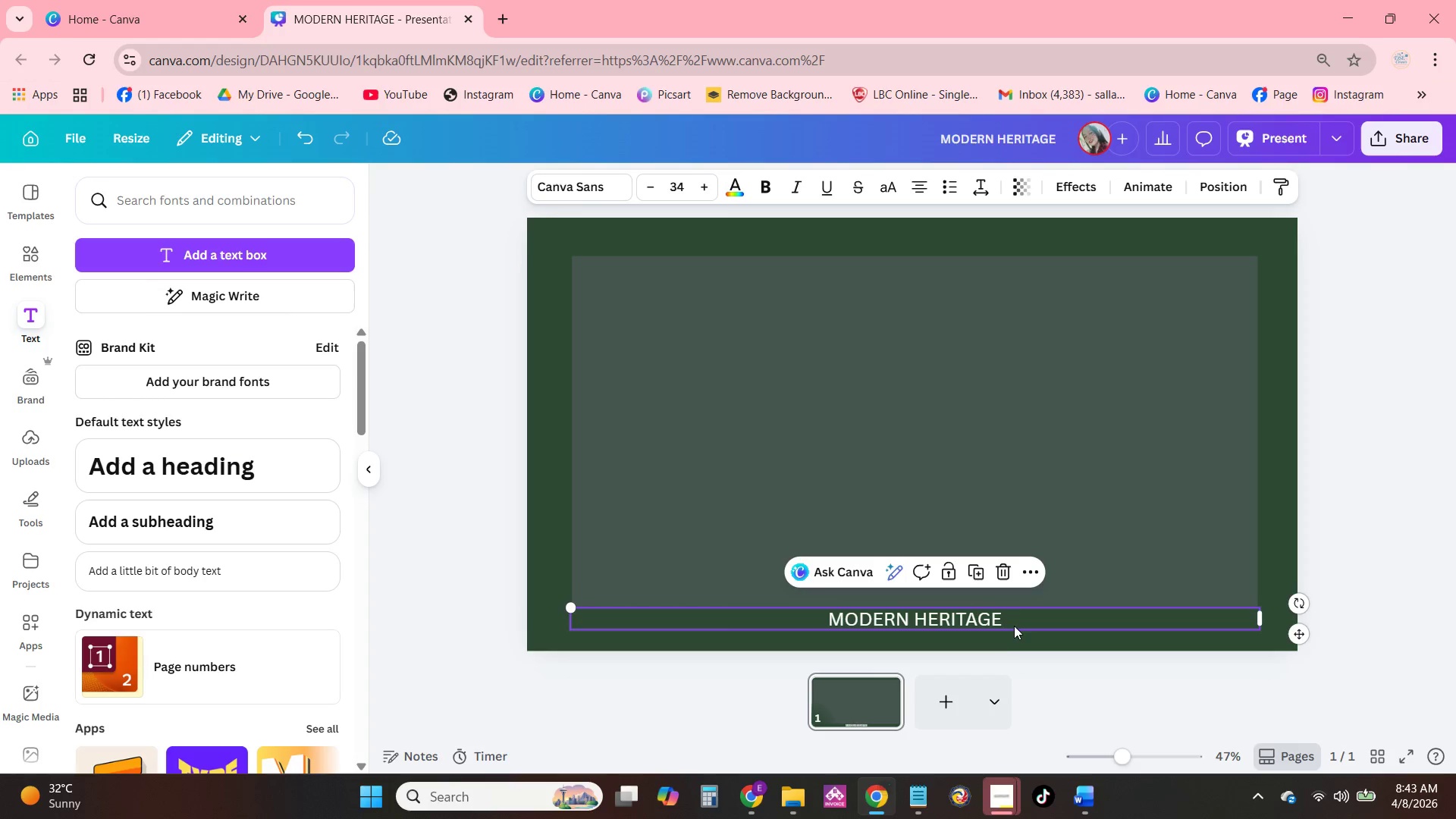 
left_click_drag(start_coordinate=[1014, 626], to_coordinate=[1014, 413])
 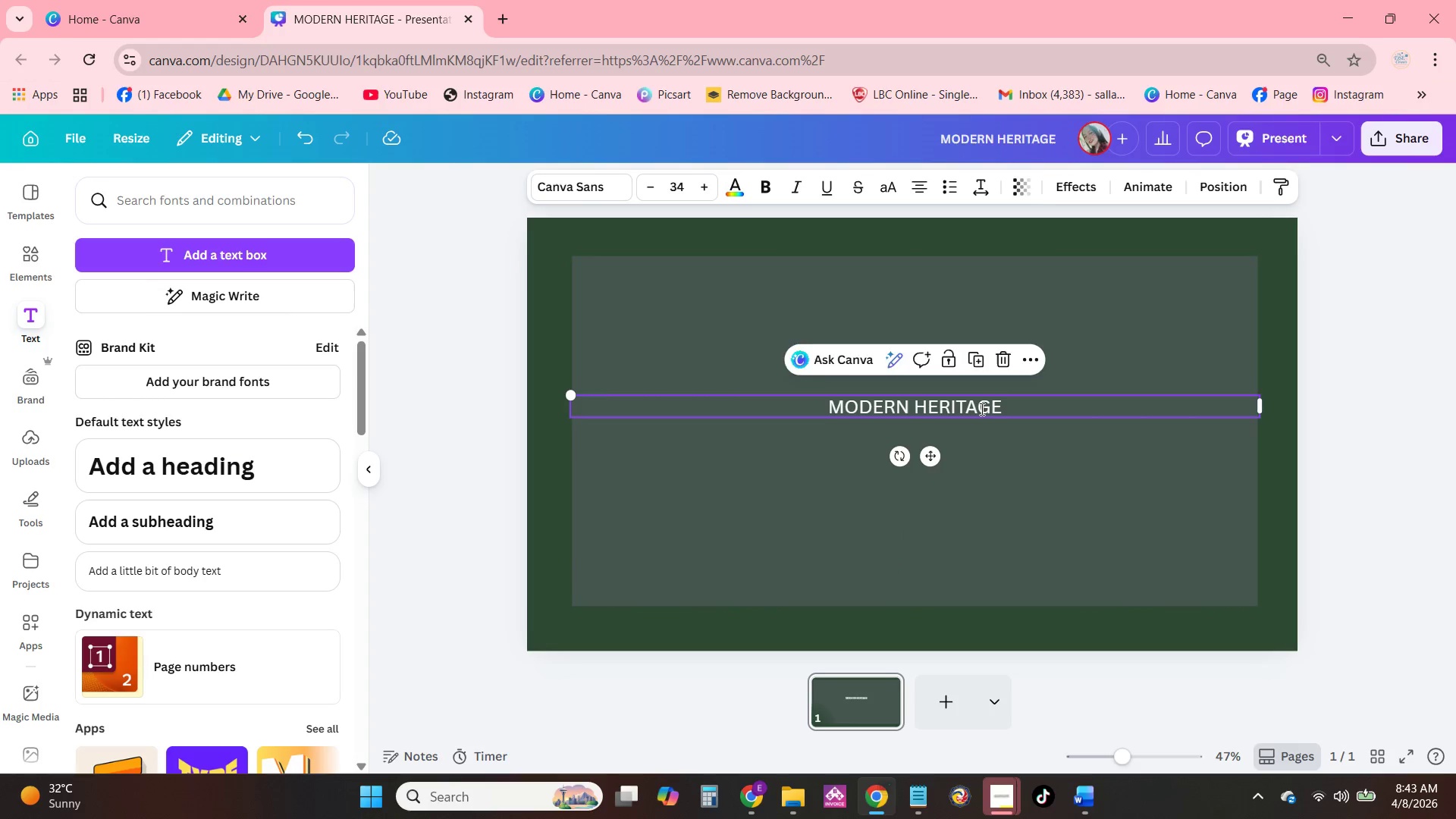 
double_click([981, 409])
 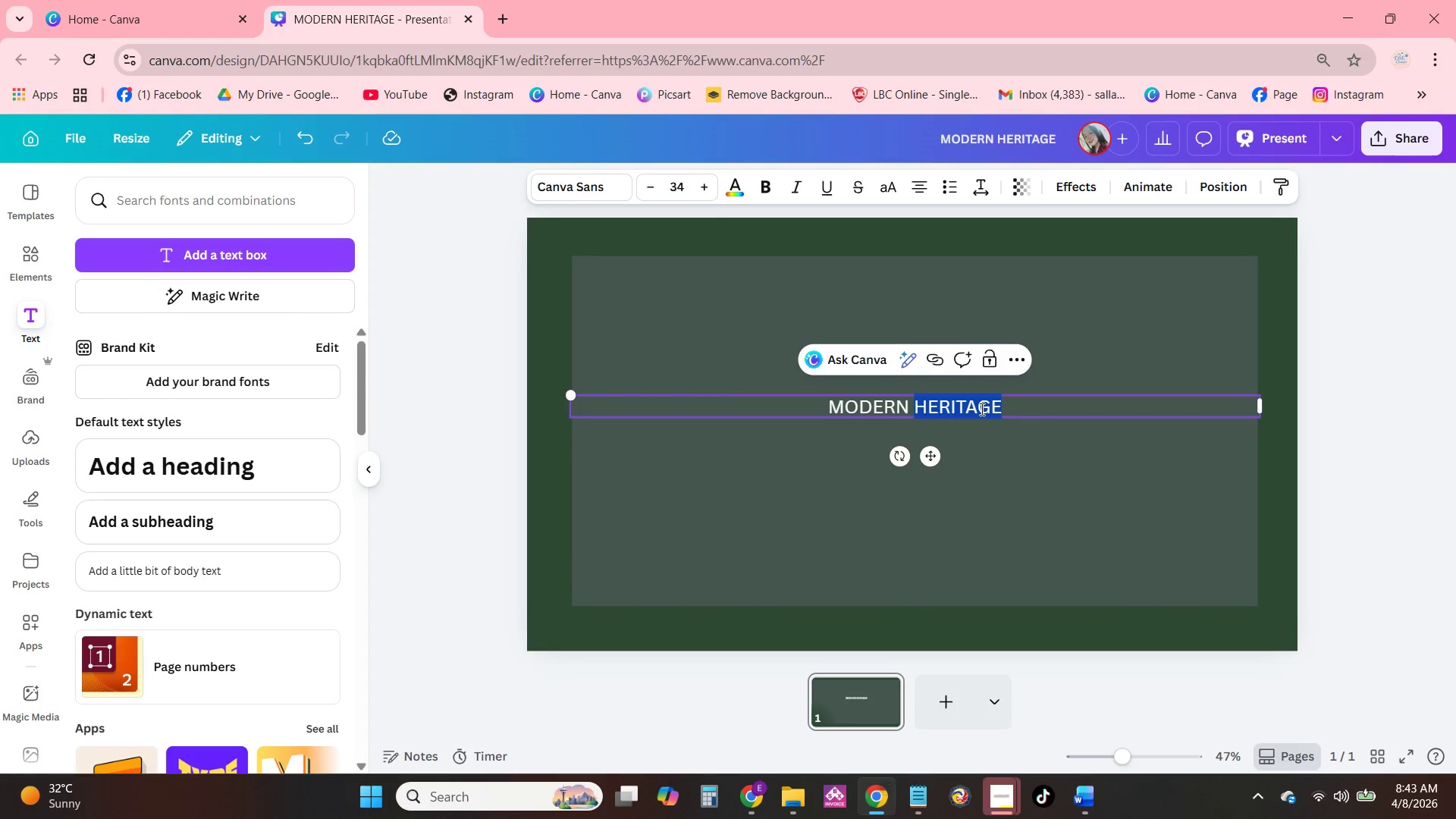 
triple_click([981, 409])
 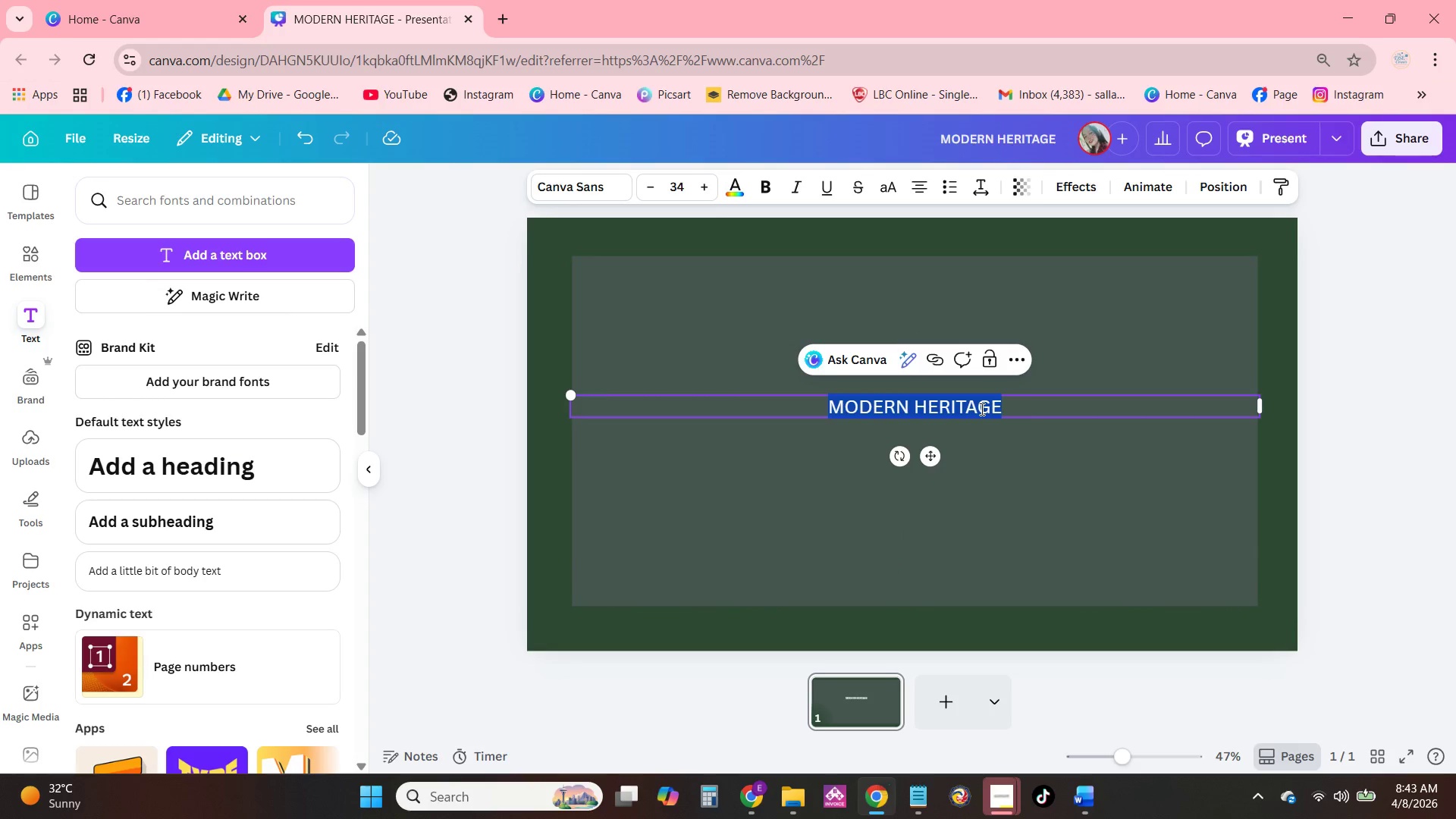 
triple_click([981, 409])
 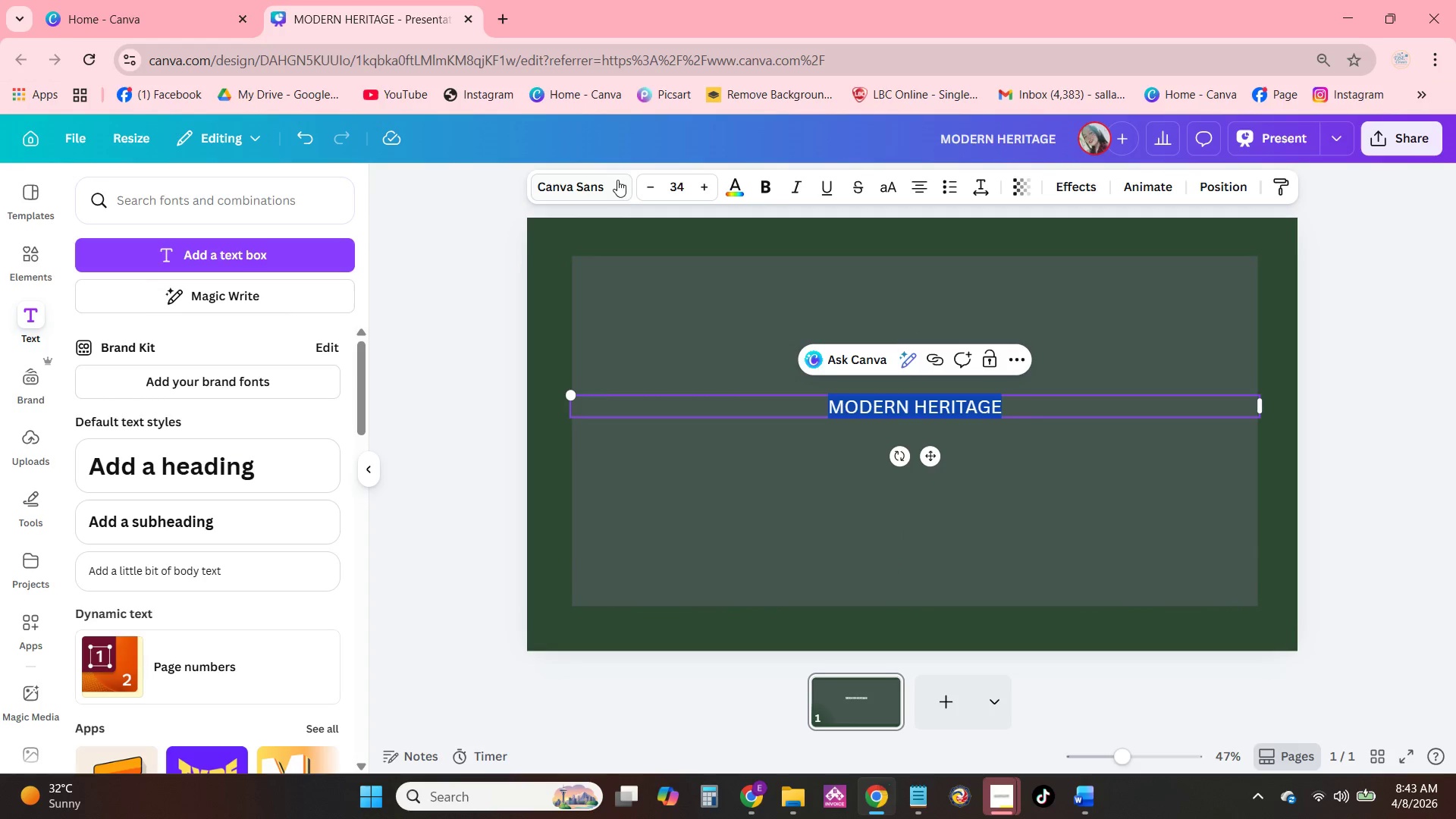 
left_click([614, 182])
 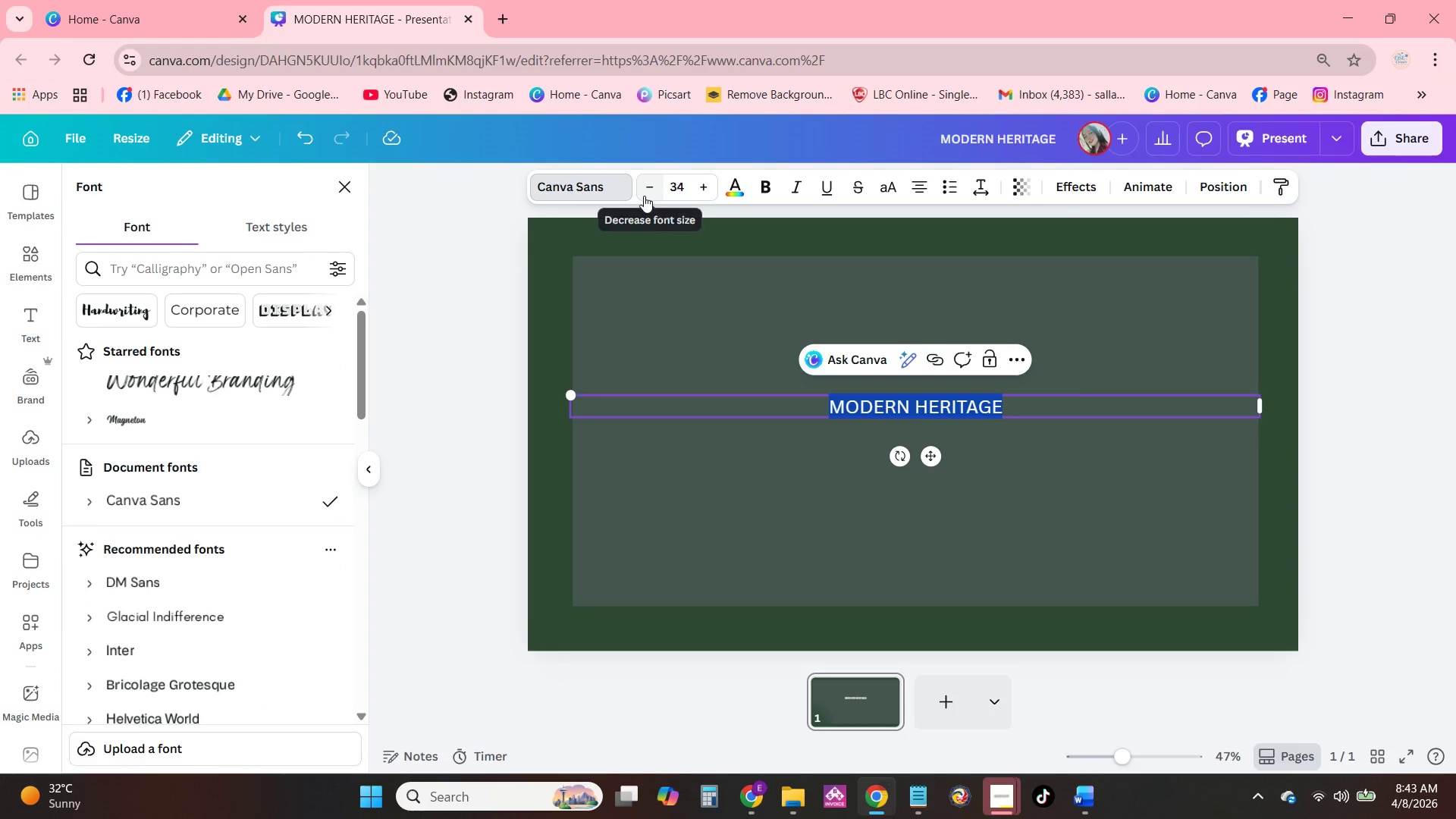 
left_click([128, 263])
 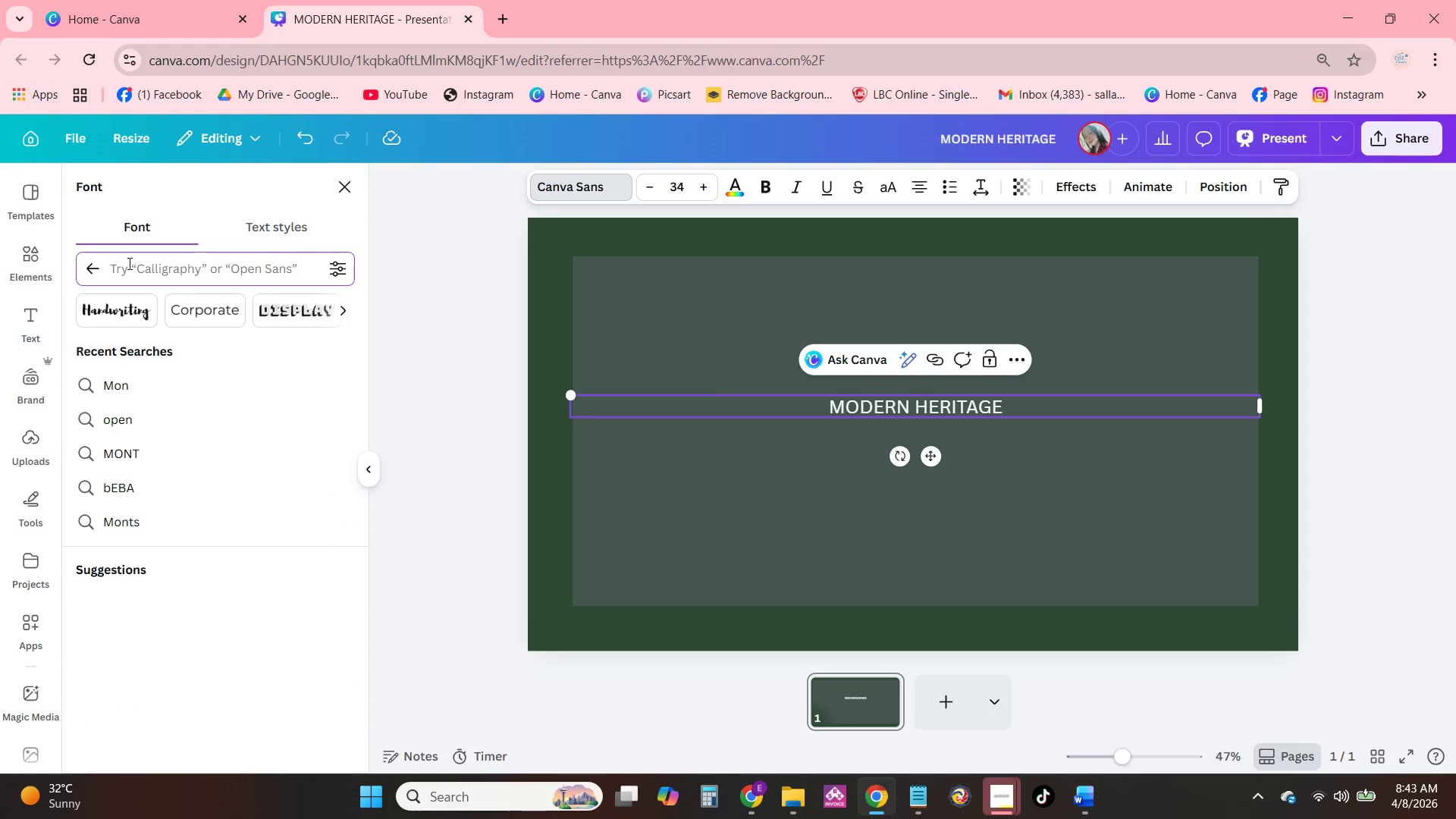 
type(PALY)
key(Backspace)
key(Backspace)
key(Backspace)
type(lay)
 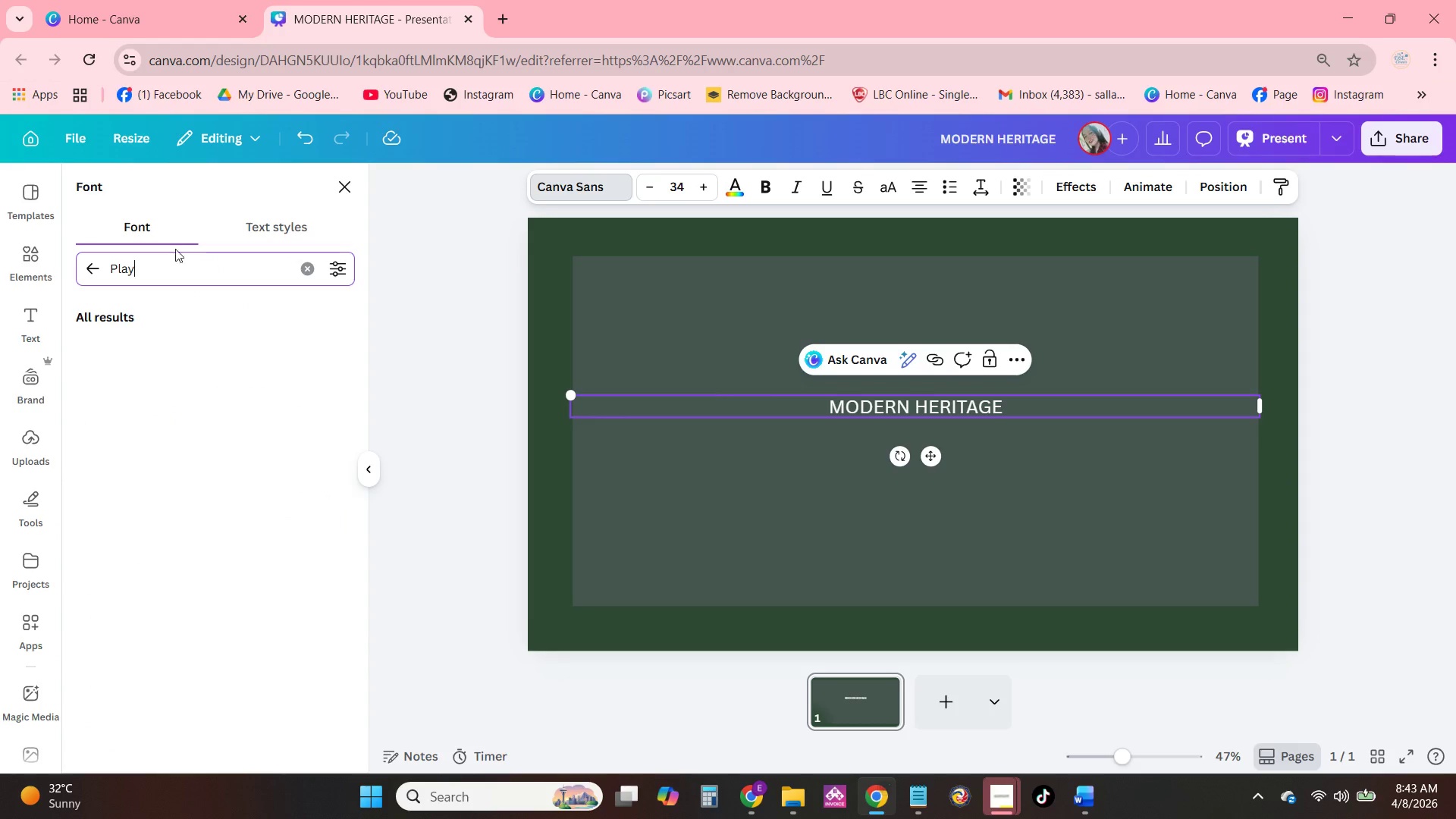 
mouse_move([285, 339])
 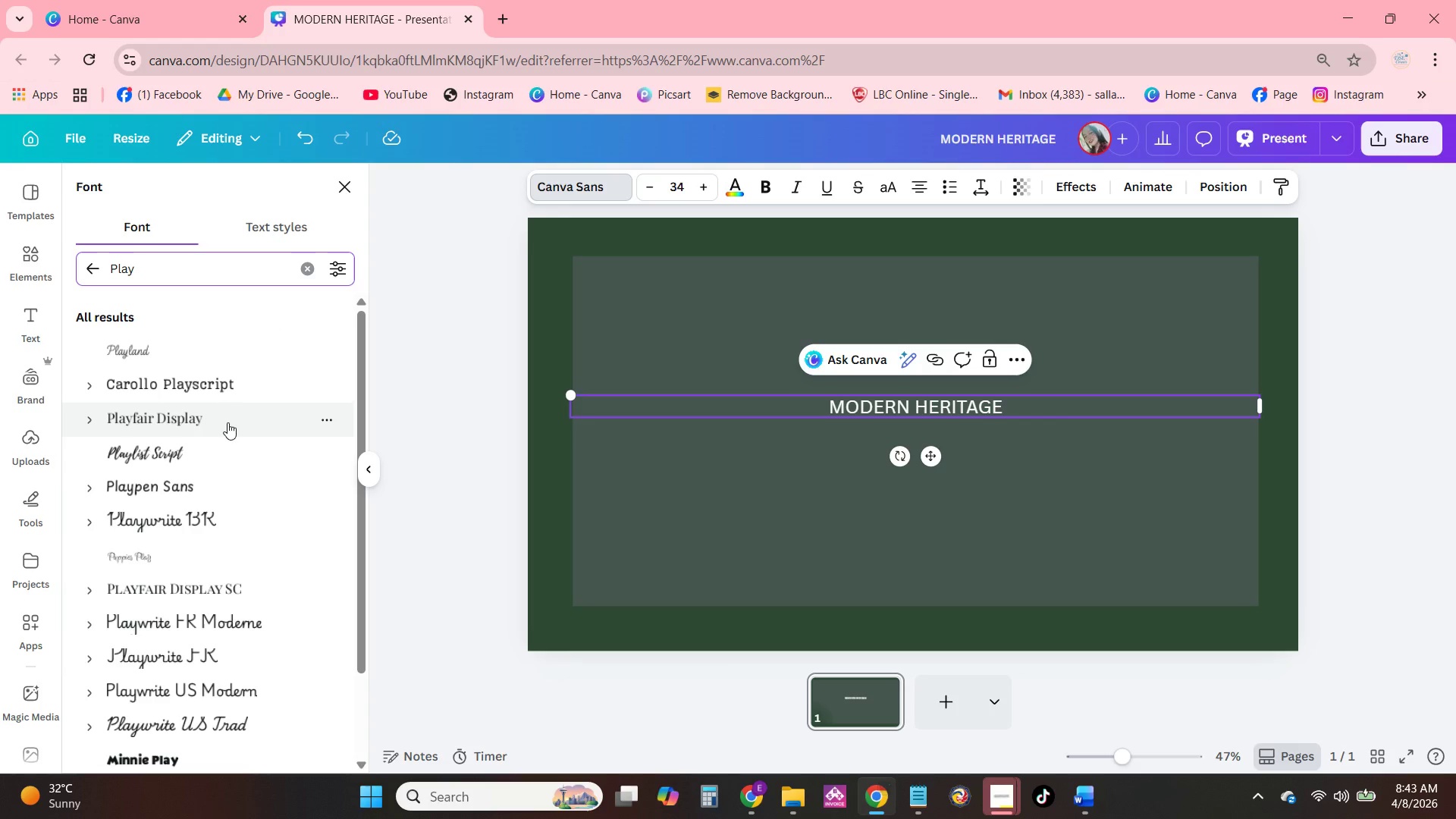 
left_click([227, 423])
 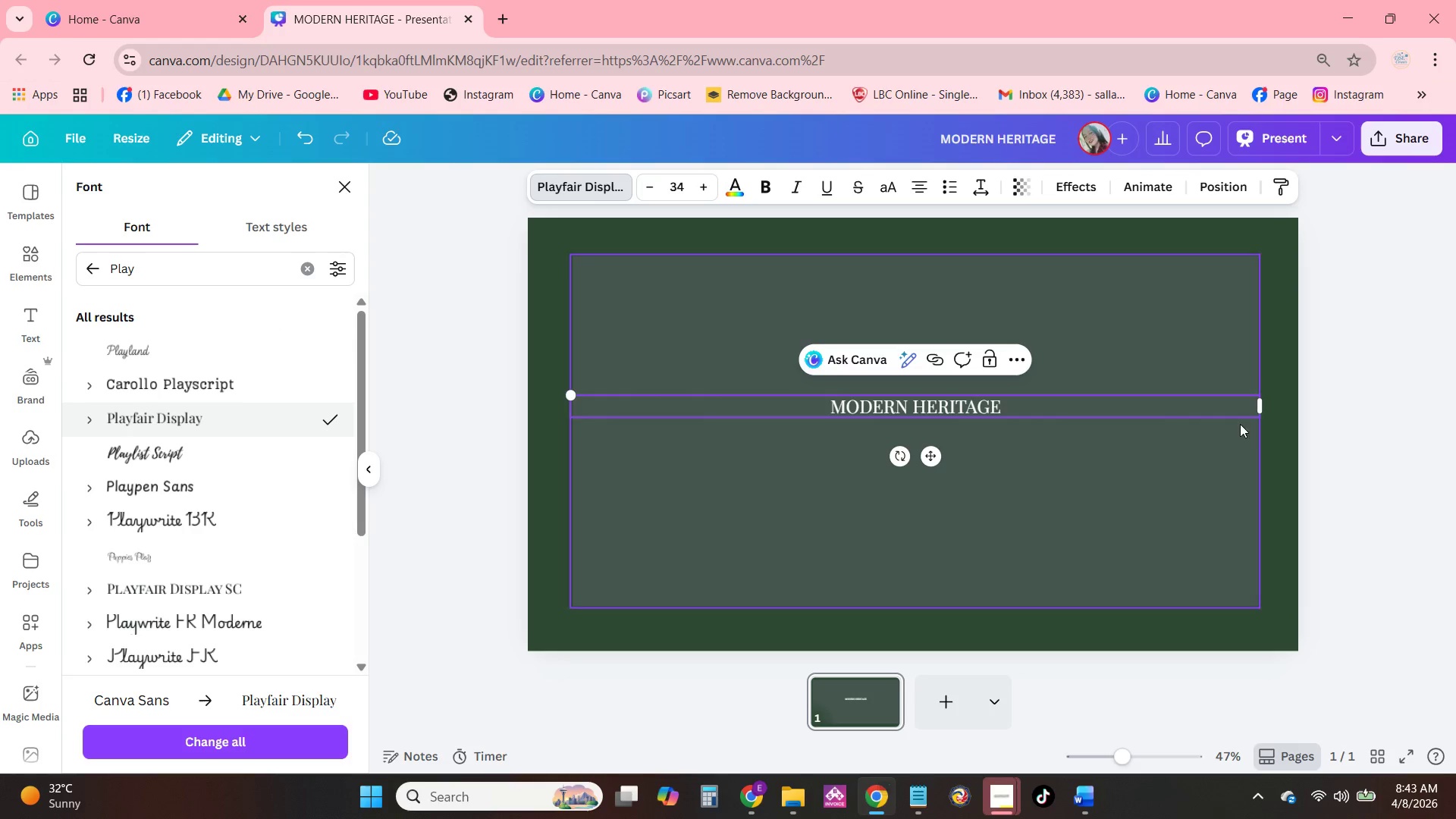 
left_click_drag(start_coordinate=[1267, 404], to_coordinate=[770, 405])
 